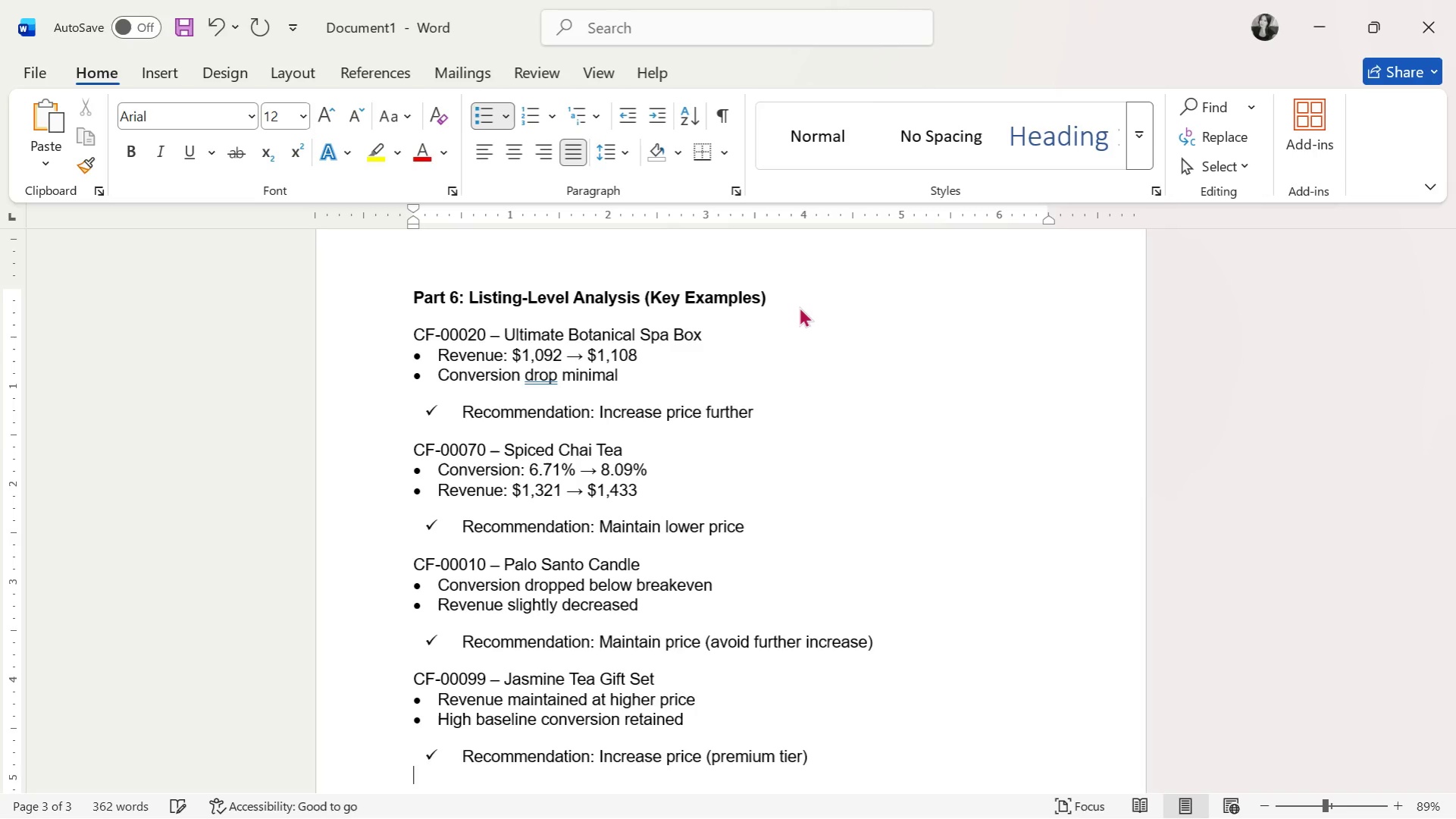 
key(Enter)
 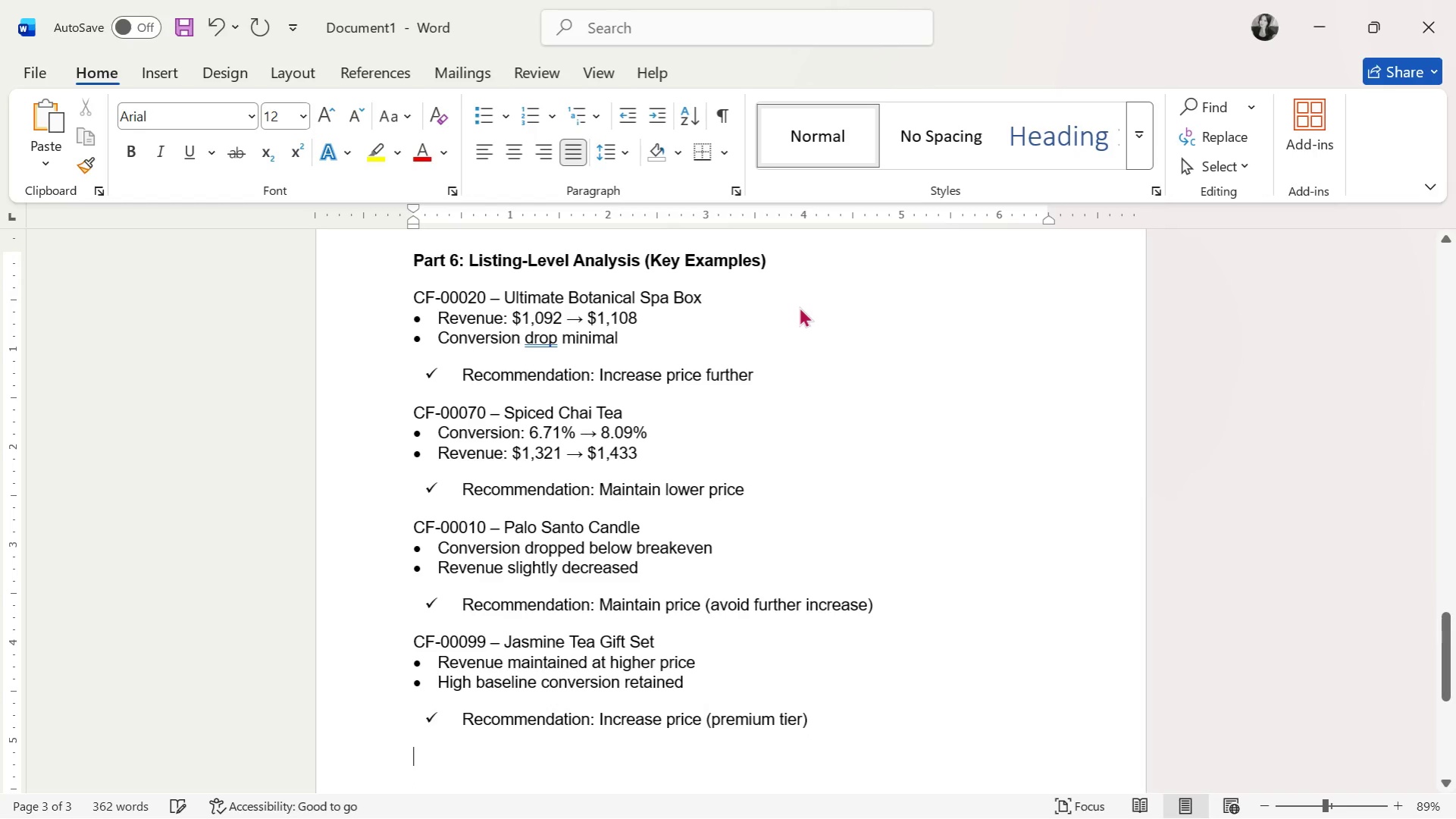 
key(Enter)
 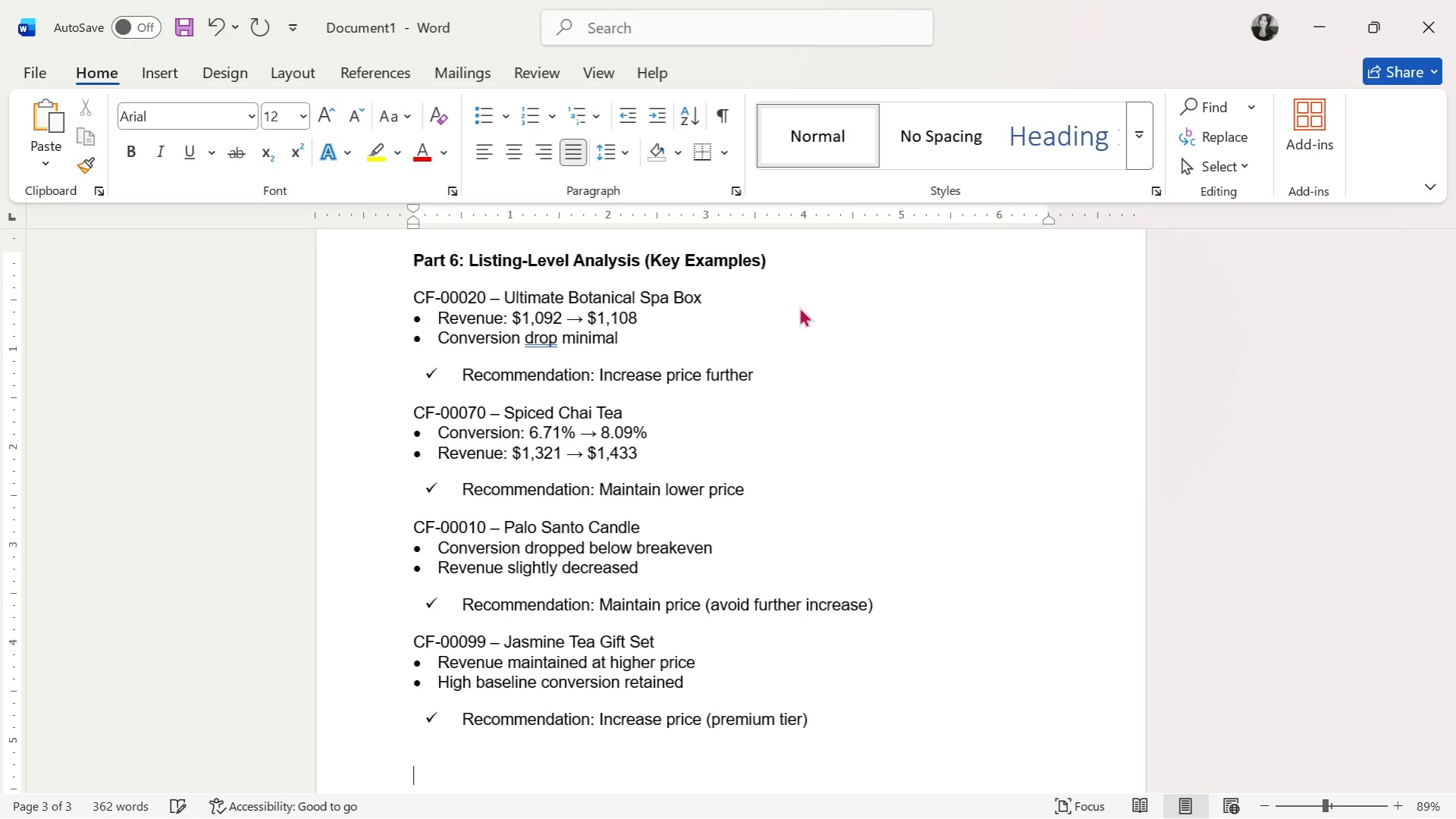 
key(Backspace)
 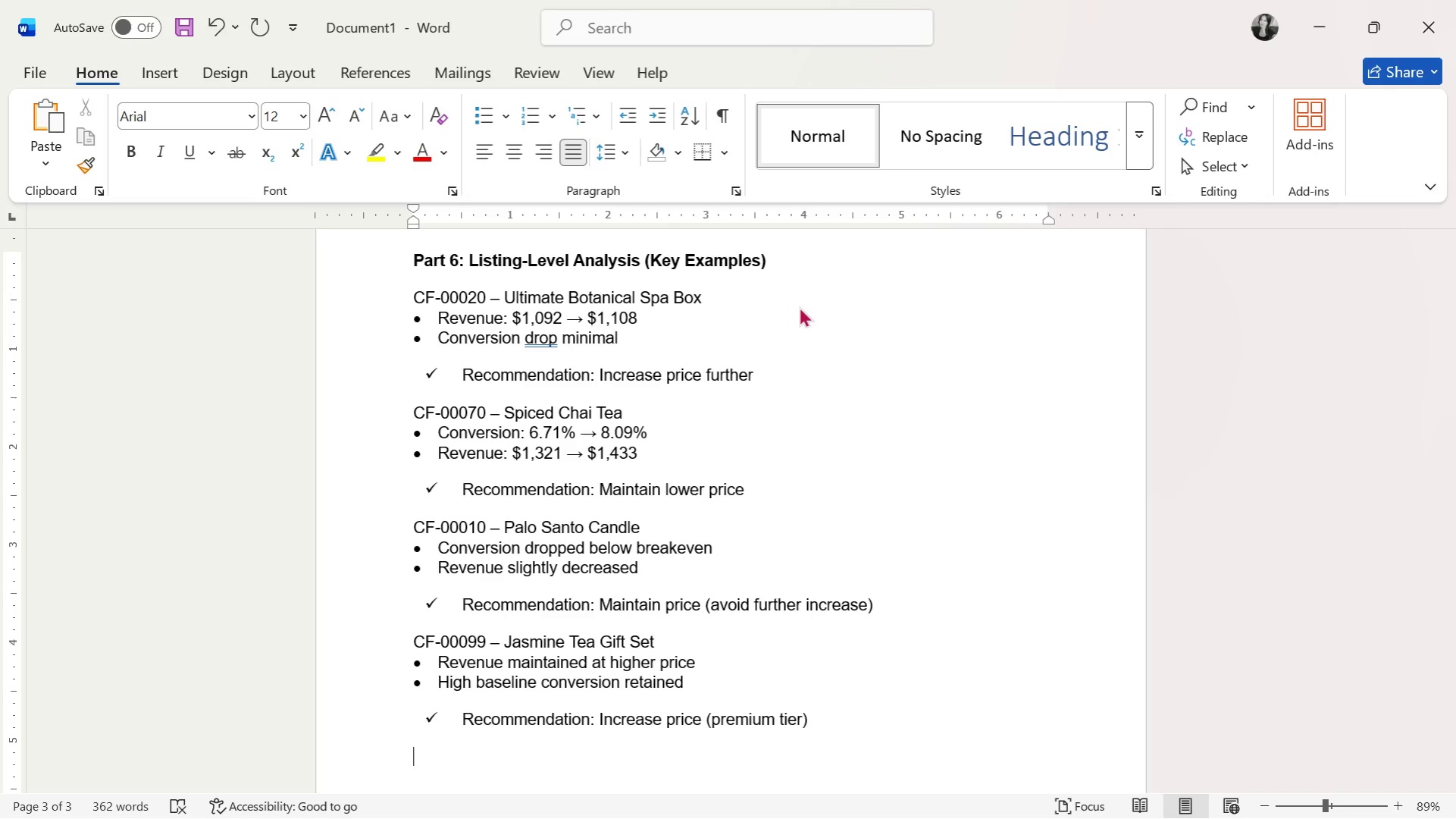 
wait(8.78)
 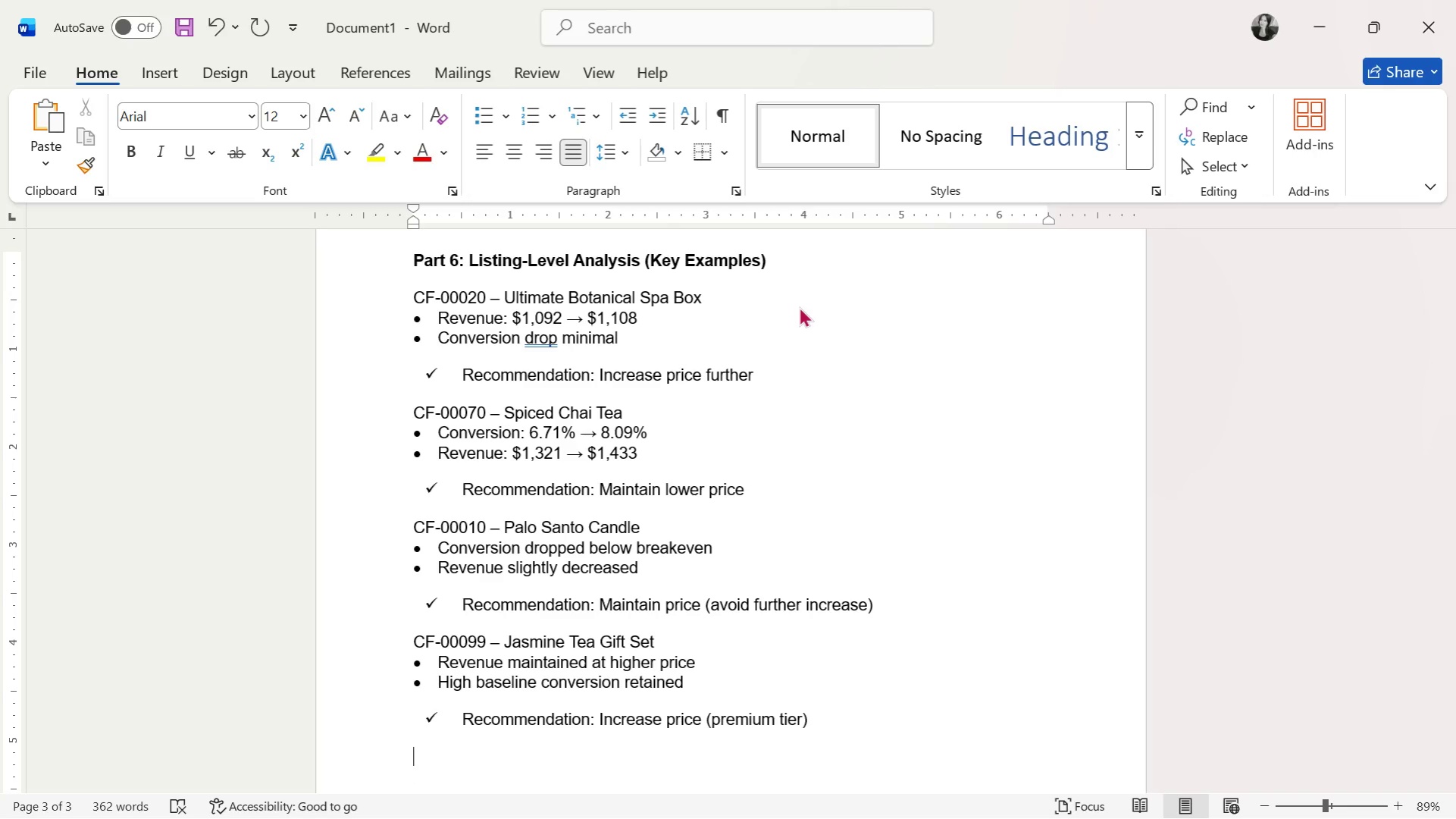 
type(Part)
key(Backspace)
key(Backspace)
key(Backspace)
key(Backspace)
 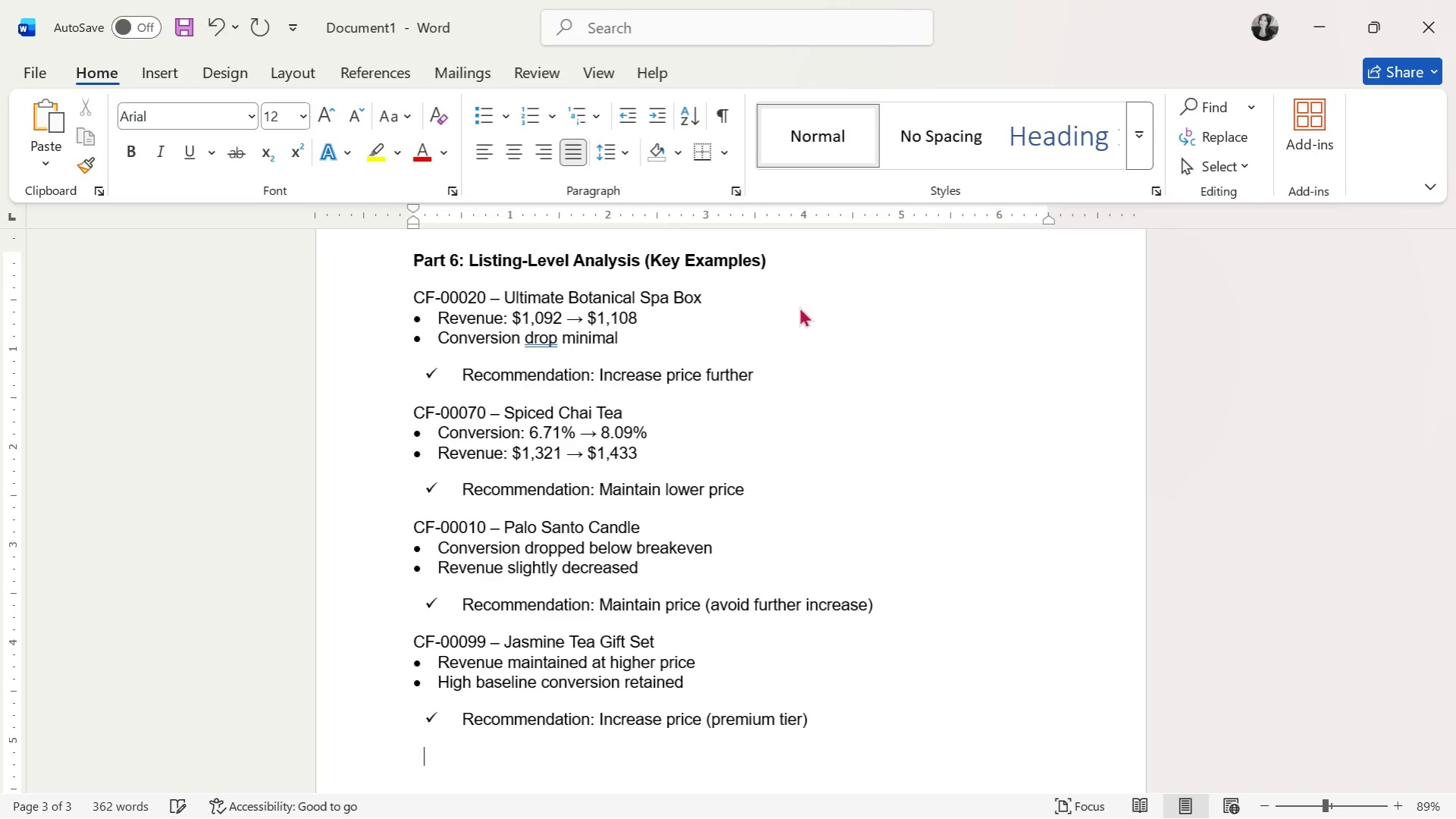 
key(Control+ControlLeft)
 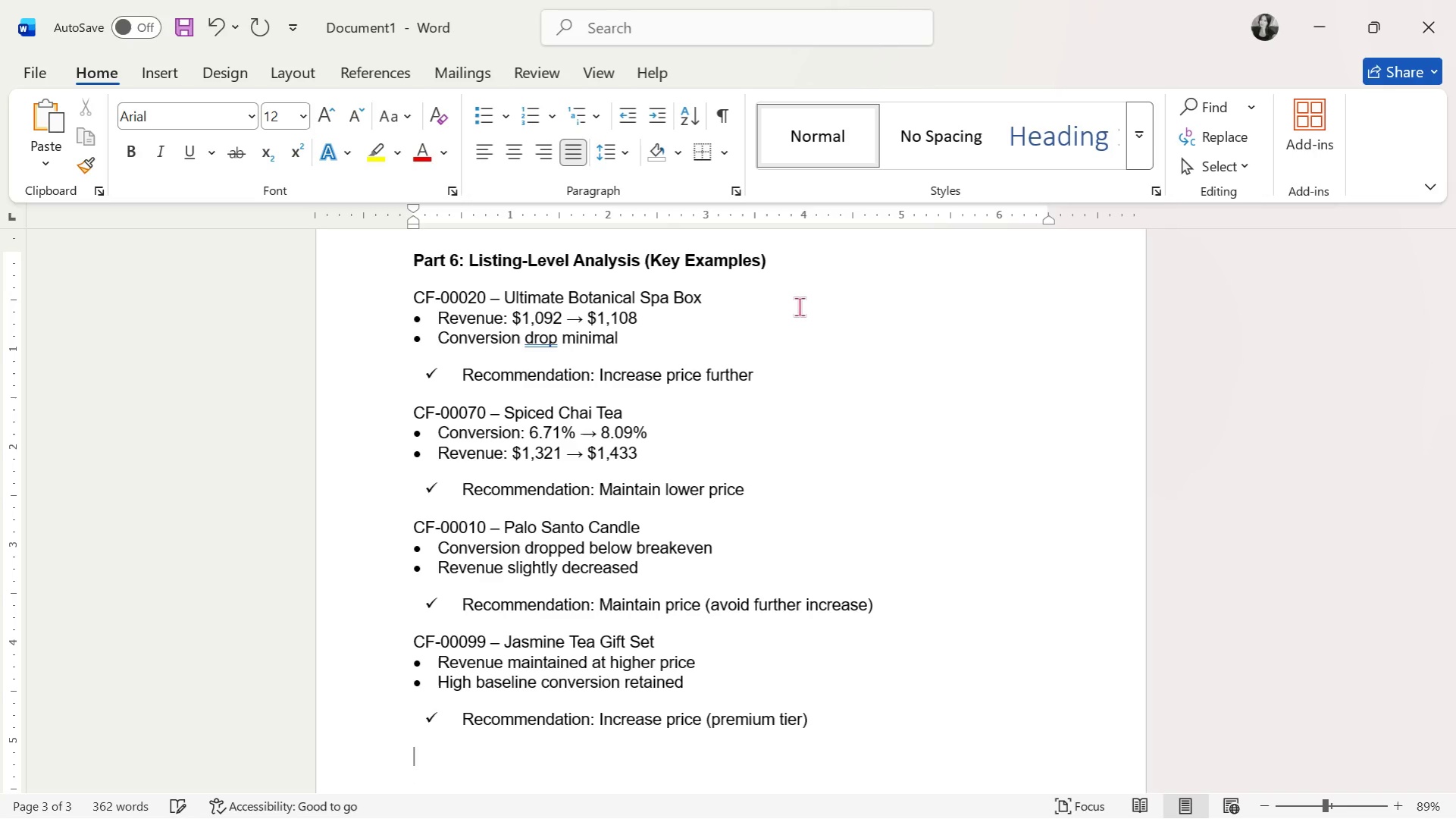 
key(Control+B)
 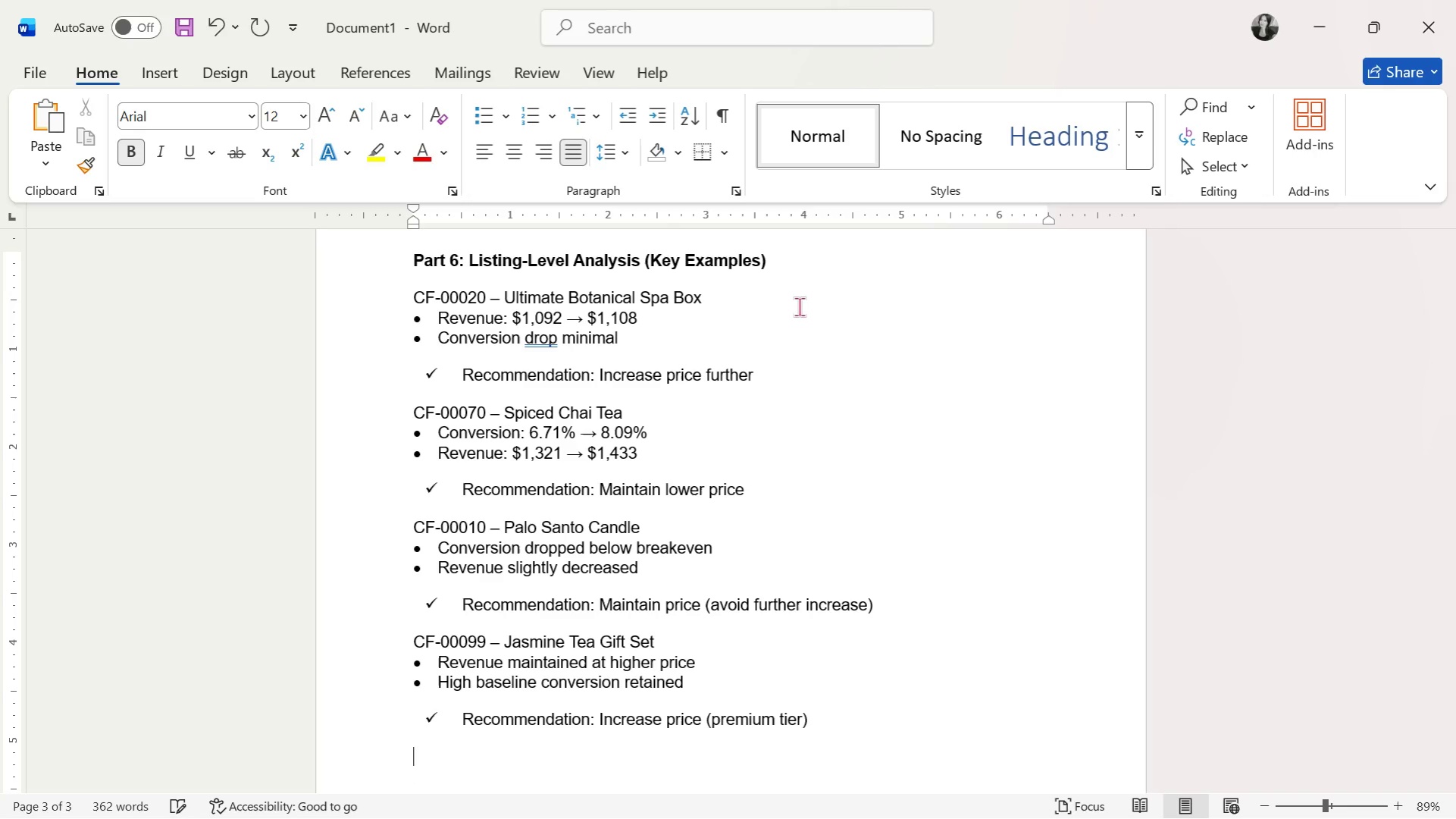 
type(Part 7: Breakeven Conversion a)
key(Backspace)
type(Any)
key(Backspace)
type(alyis)
 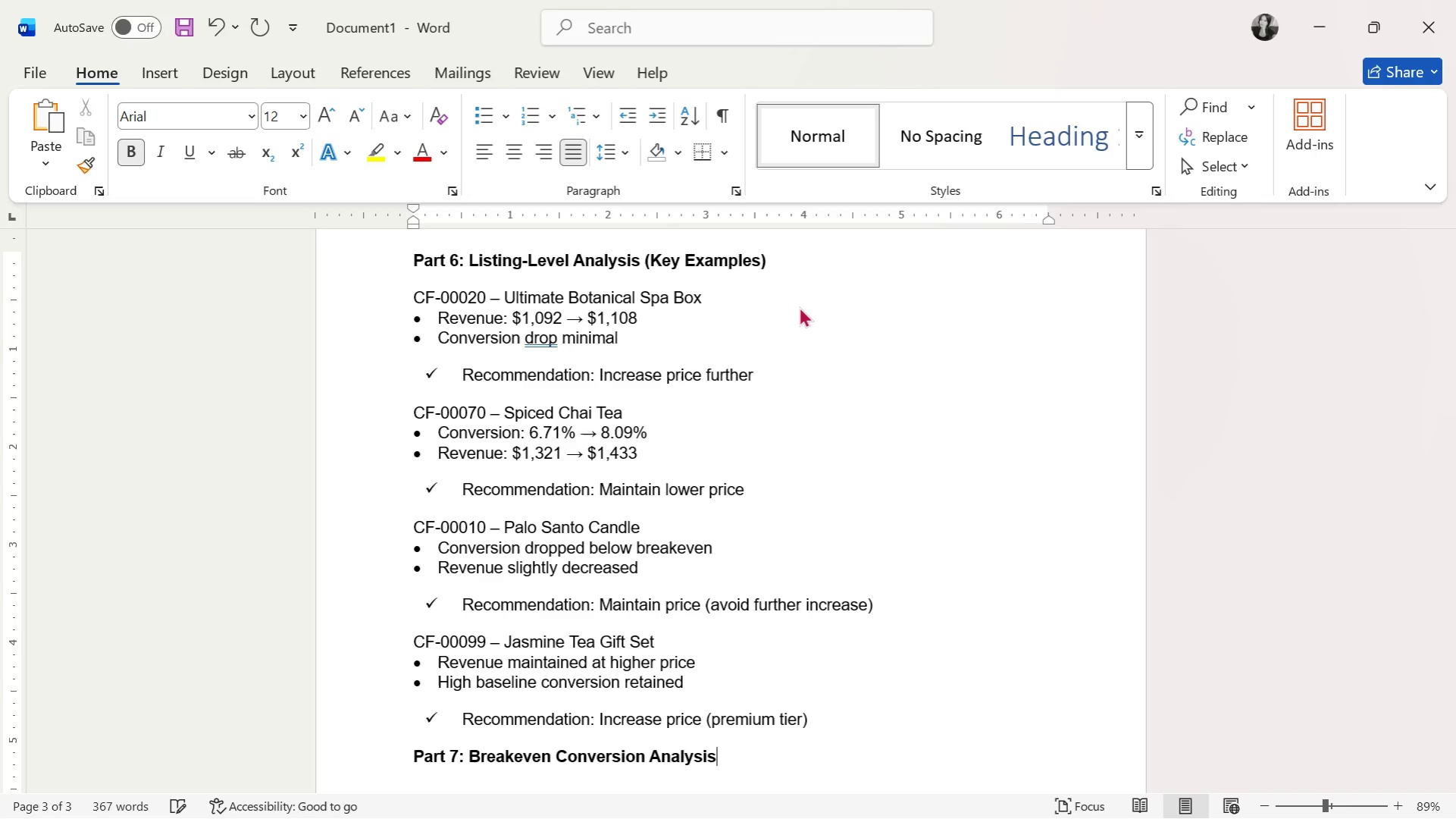 
wait(7.28)
 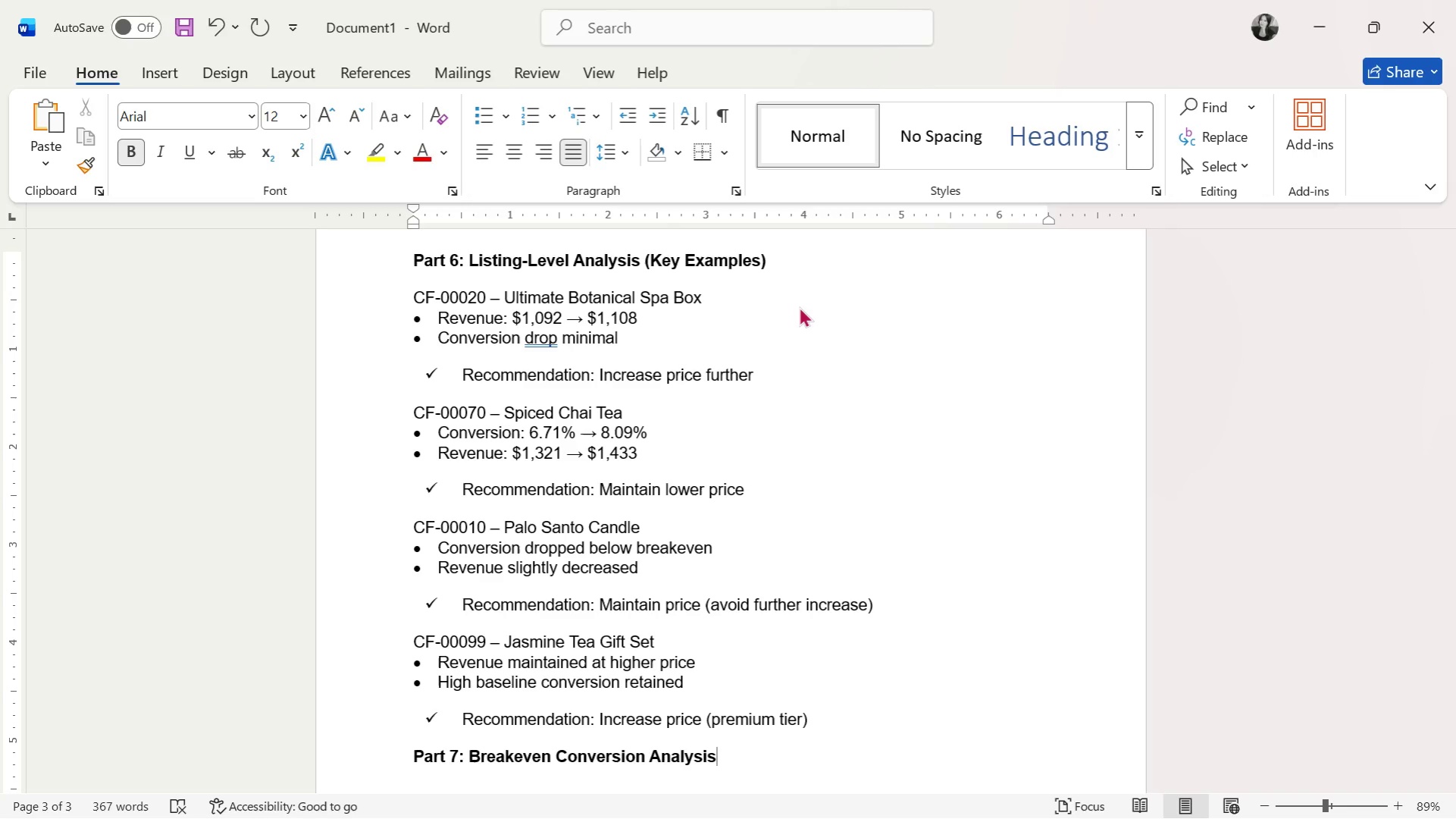 
key(Enter)
 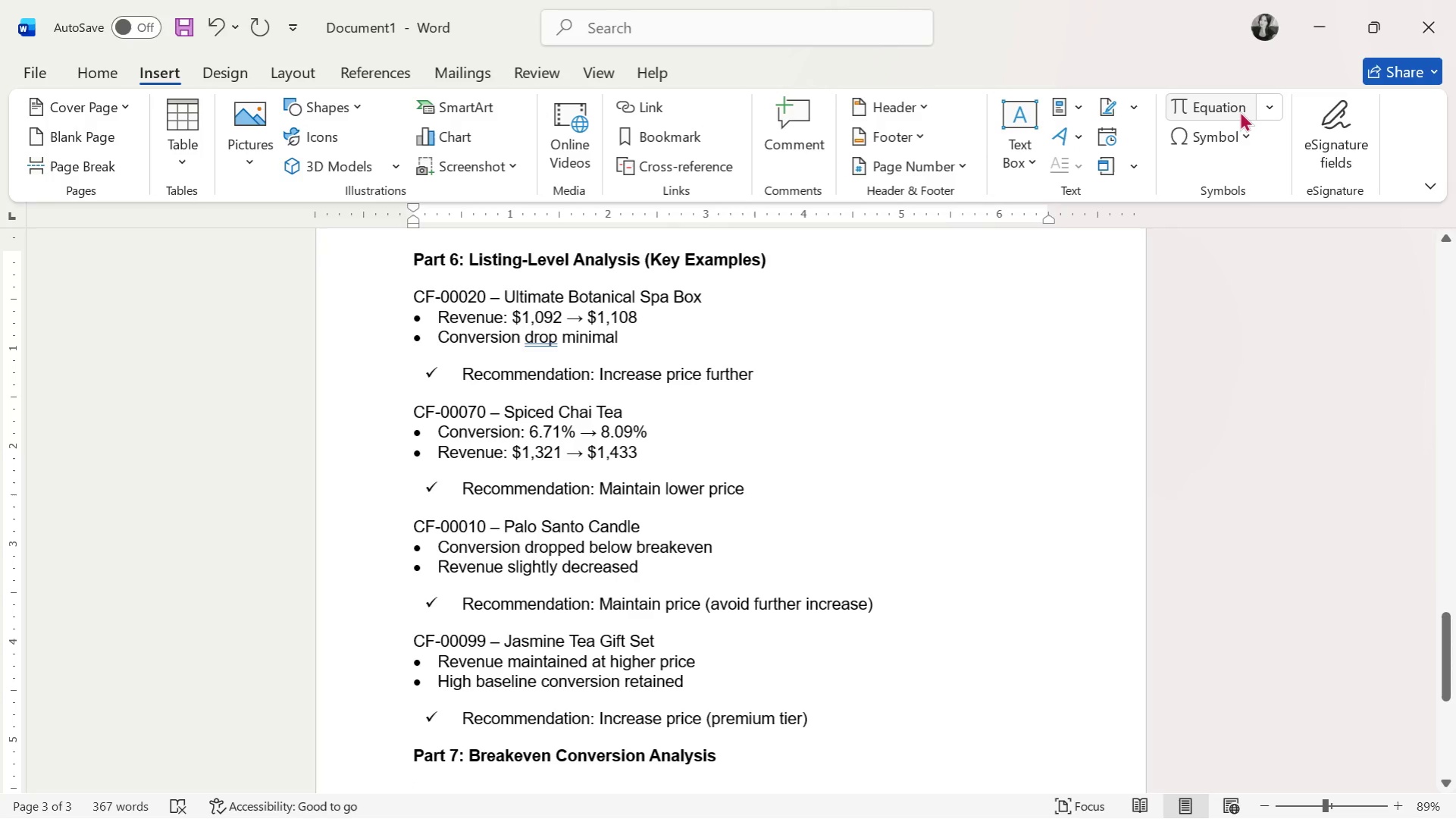 
wait(5.59)
 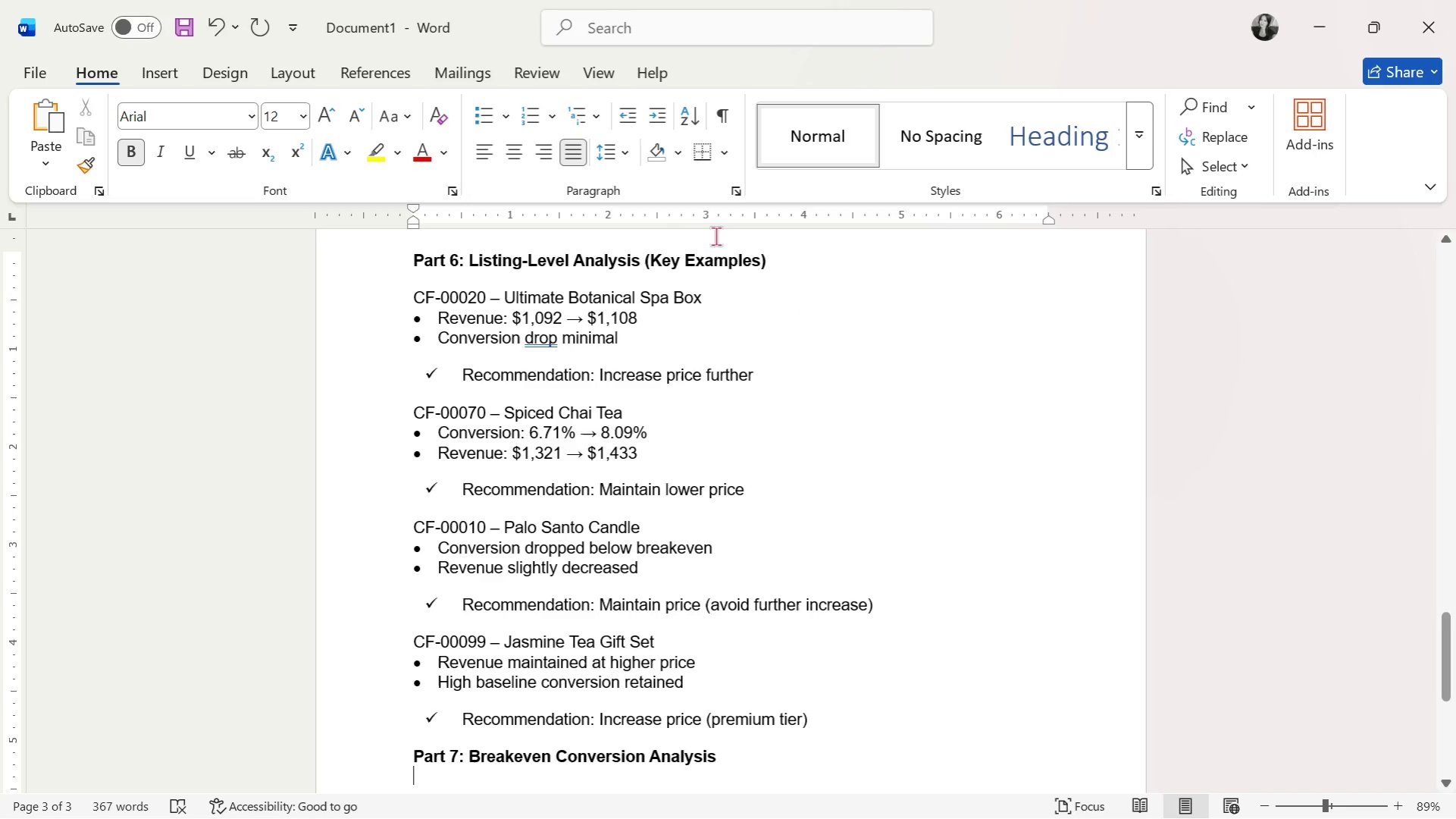 
left_click([1264, 107])
 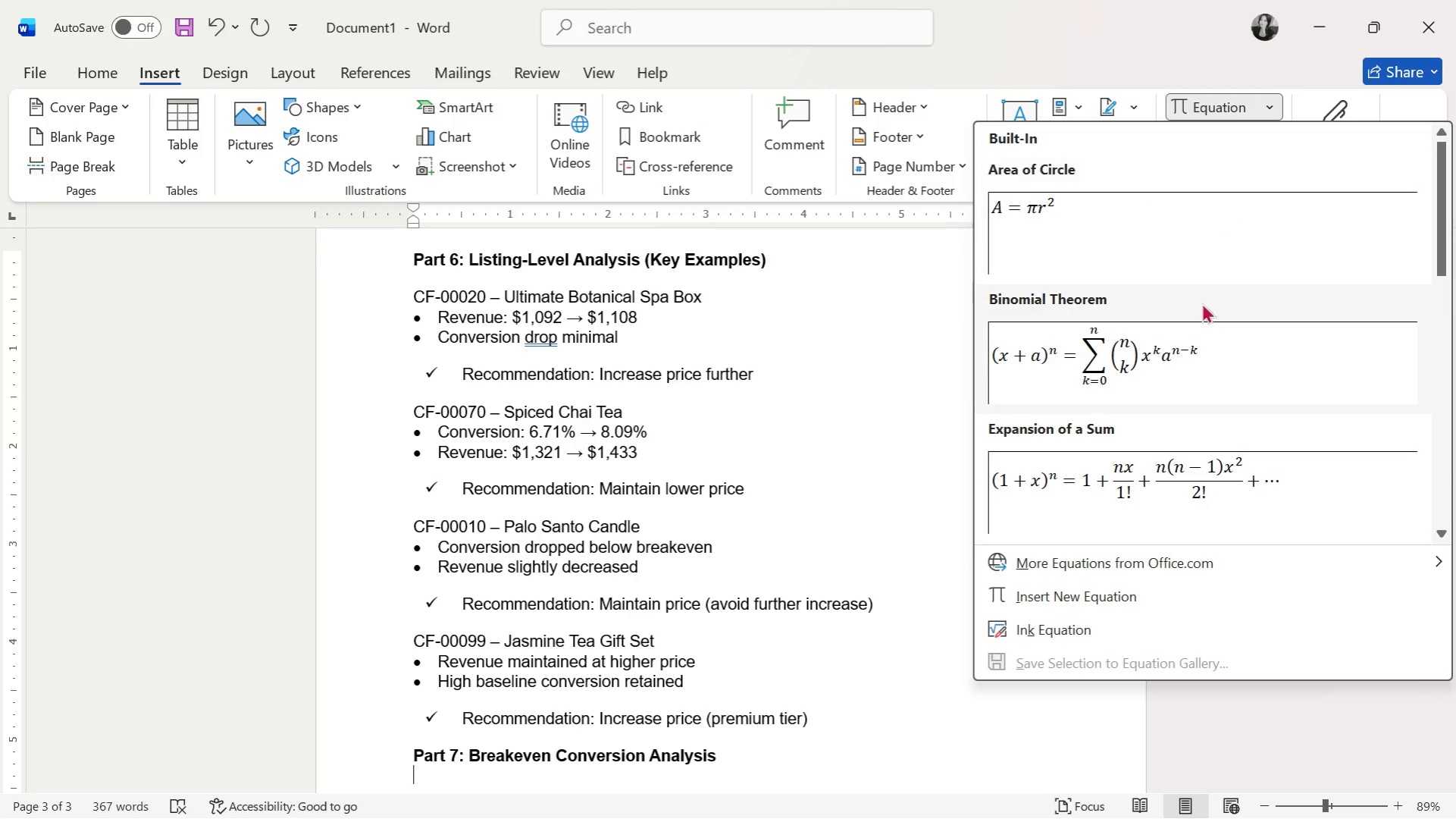 
scroll: coordinate [1133, 353], scroll_direction: down, amount: 3.0
 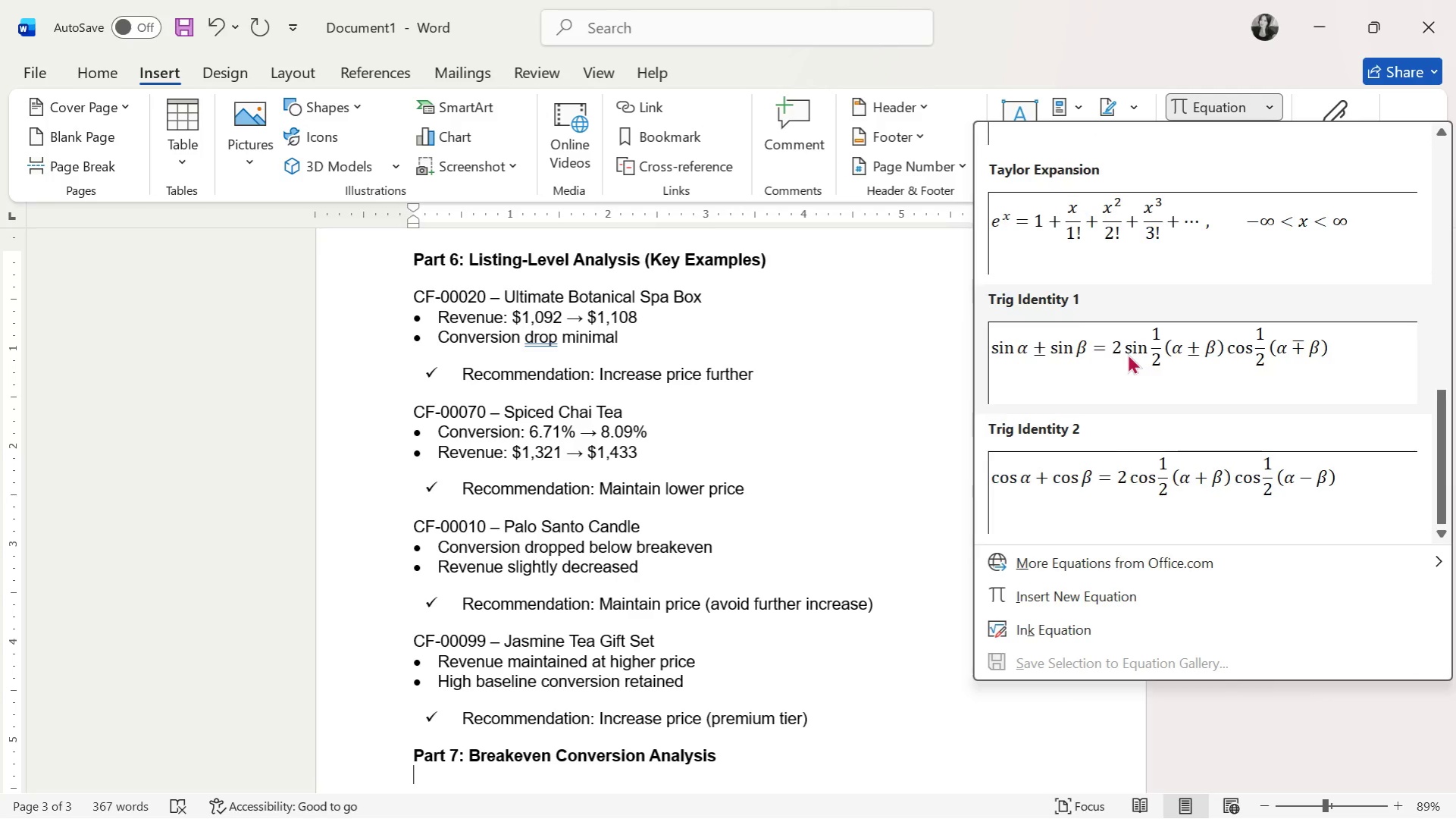 
scroll: coordinate [1127, 353], scroll_direction: up, amount: 1.0
 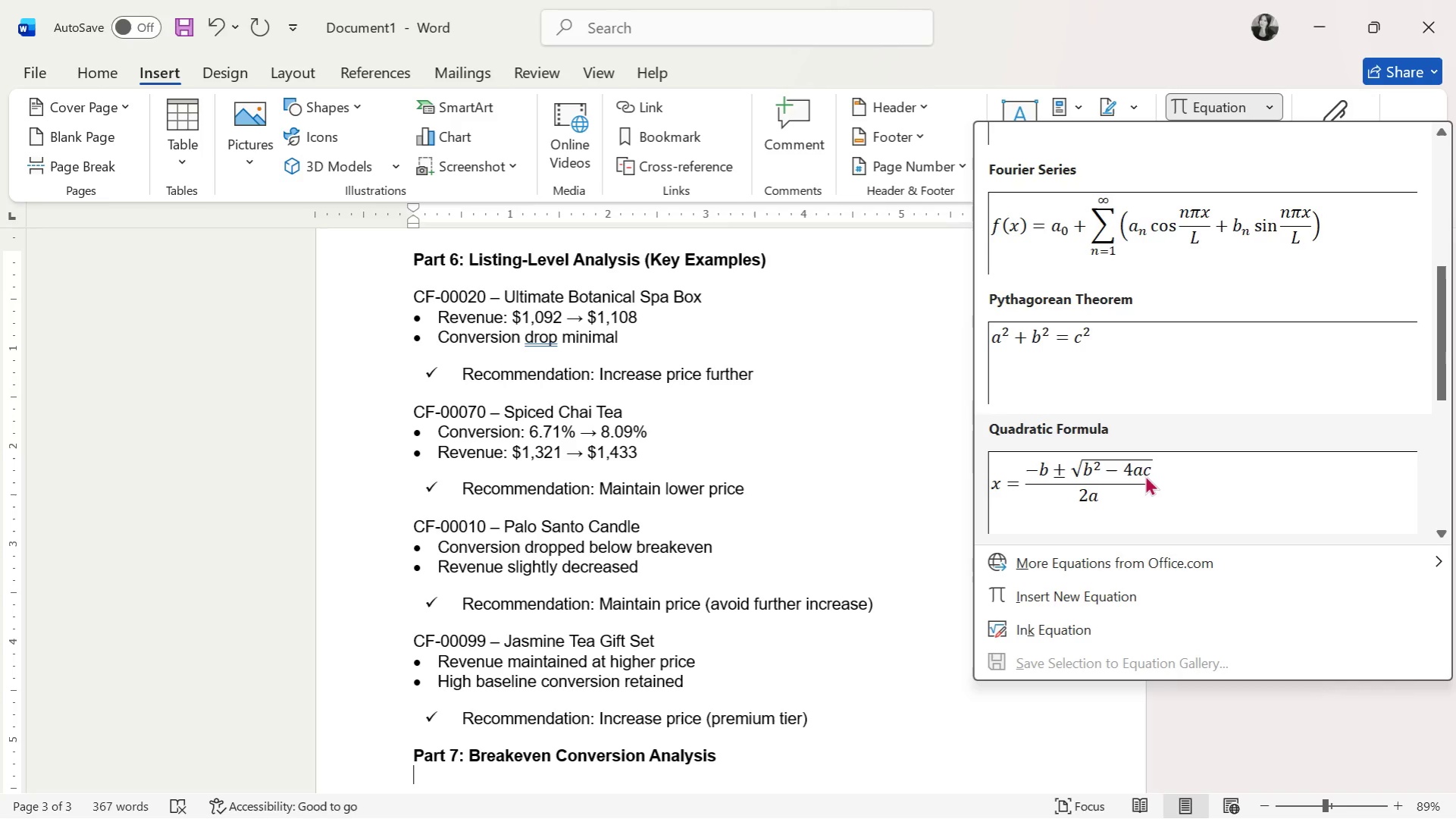 
wait(7.41)
 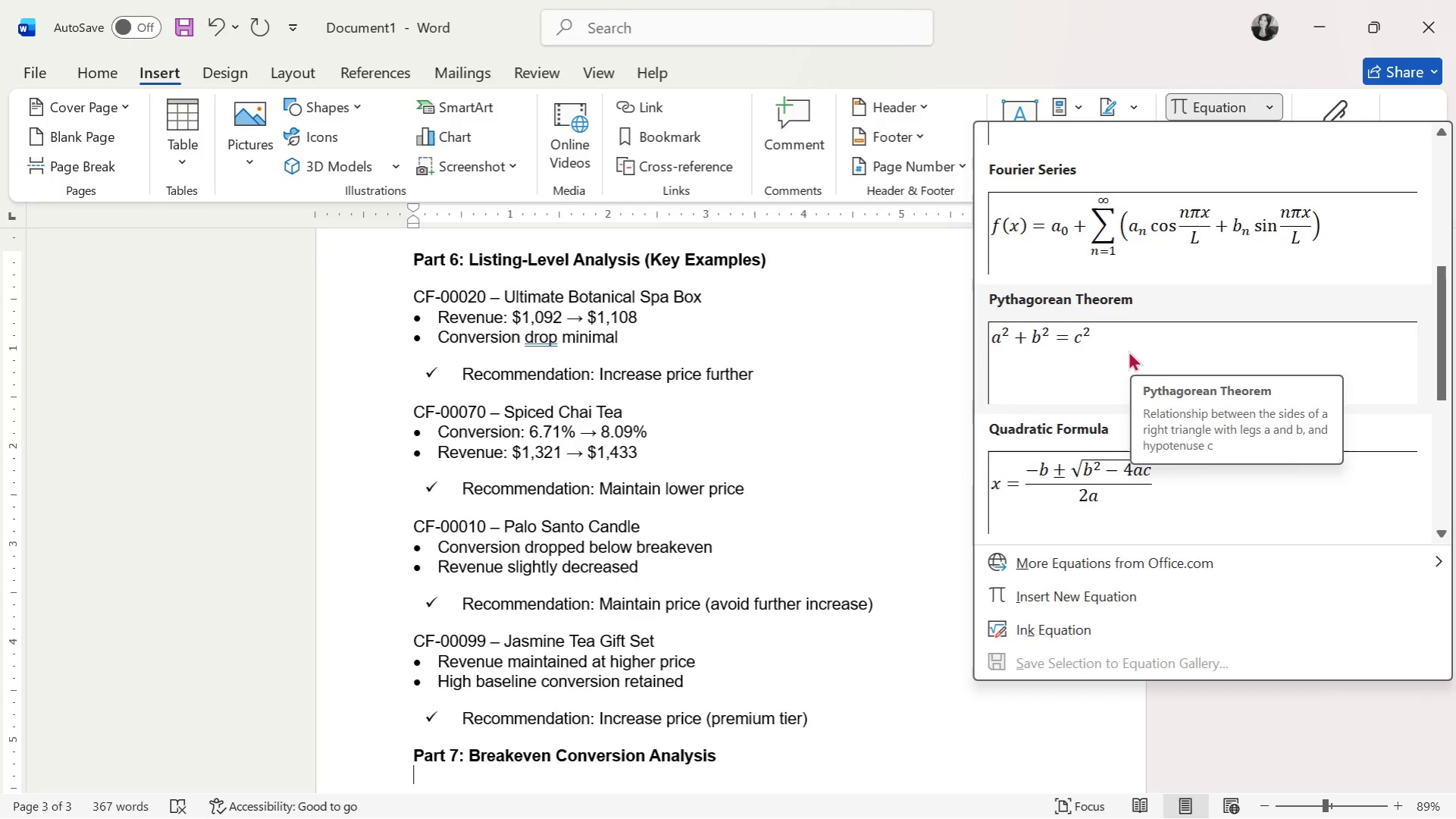 
left_click([1144, 475])
 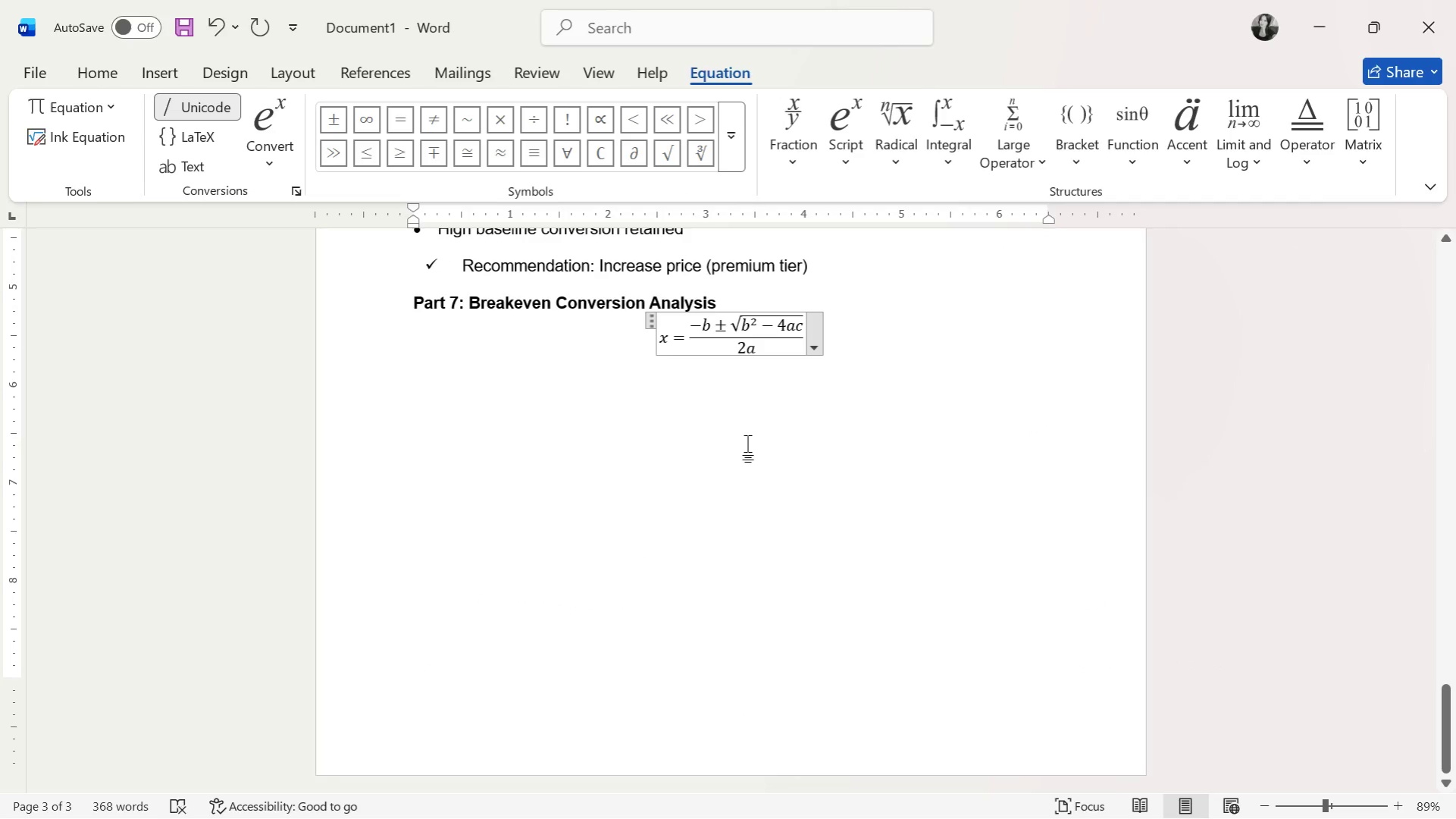 
scroll: coordinate [645, 391], scroll_direction: up, amount: 2.0
 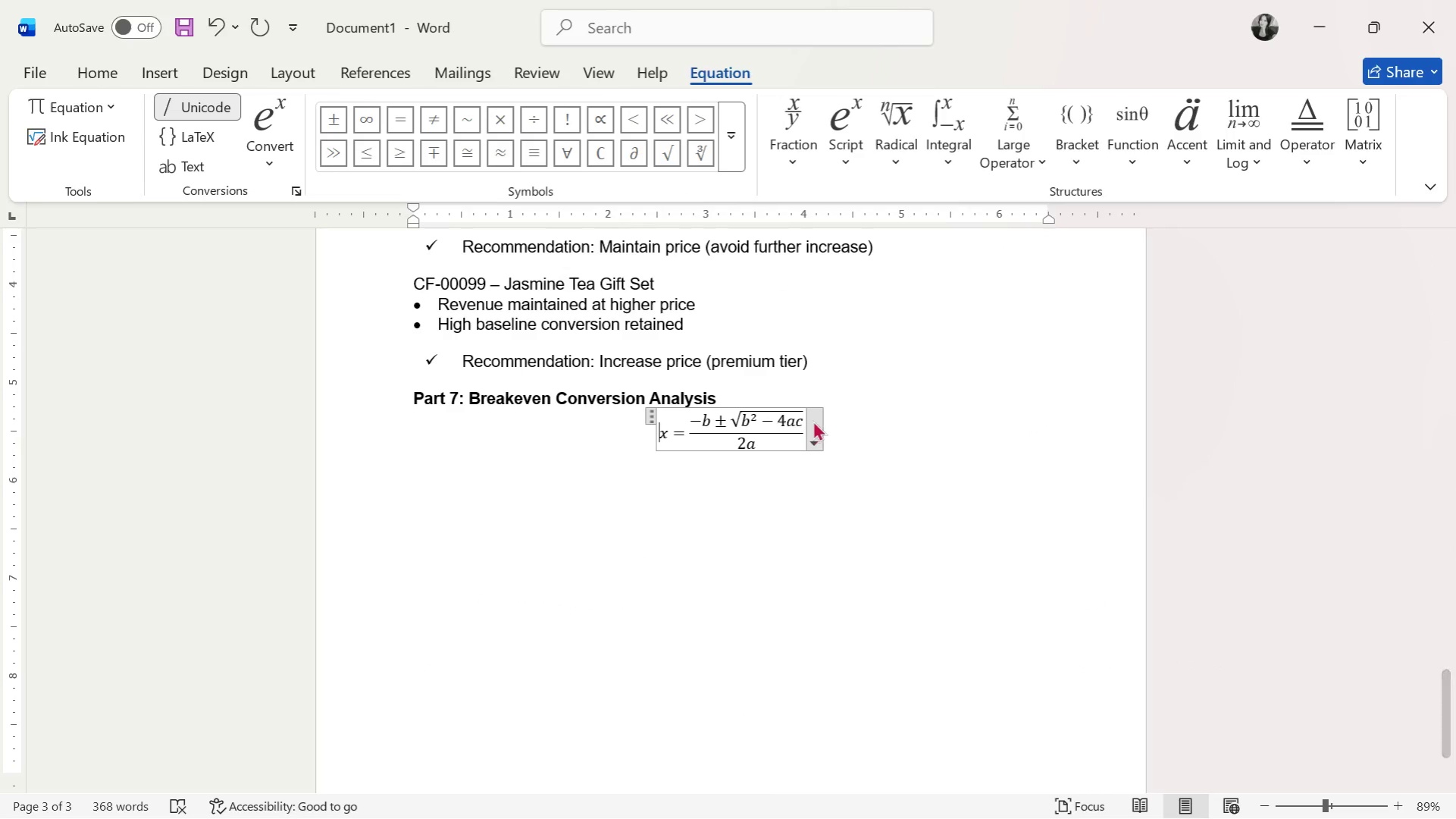 
left_click_drag(start_coordinate=[813, 420], to_coordinate=[643, 428])
 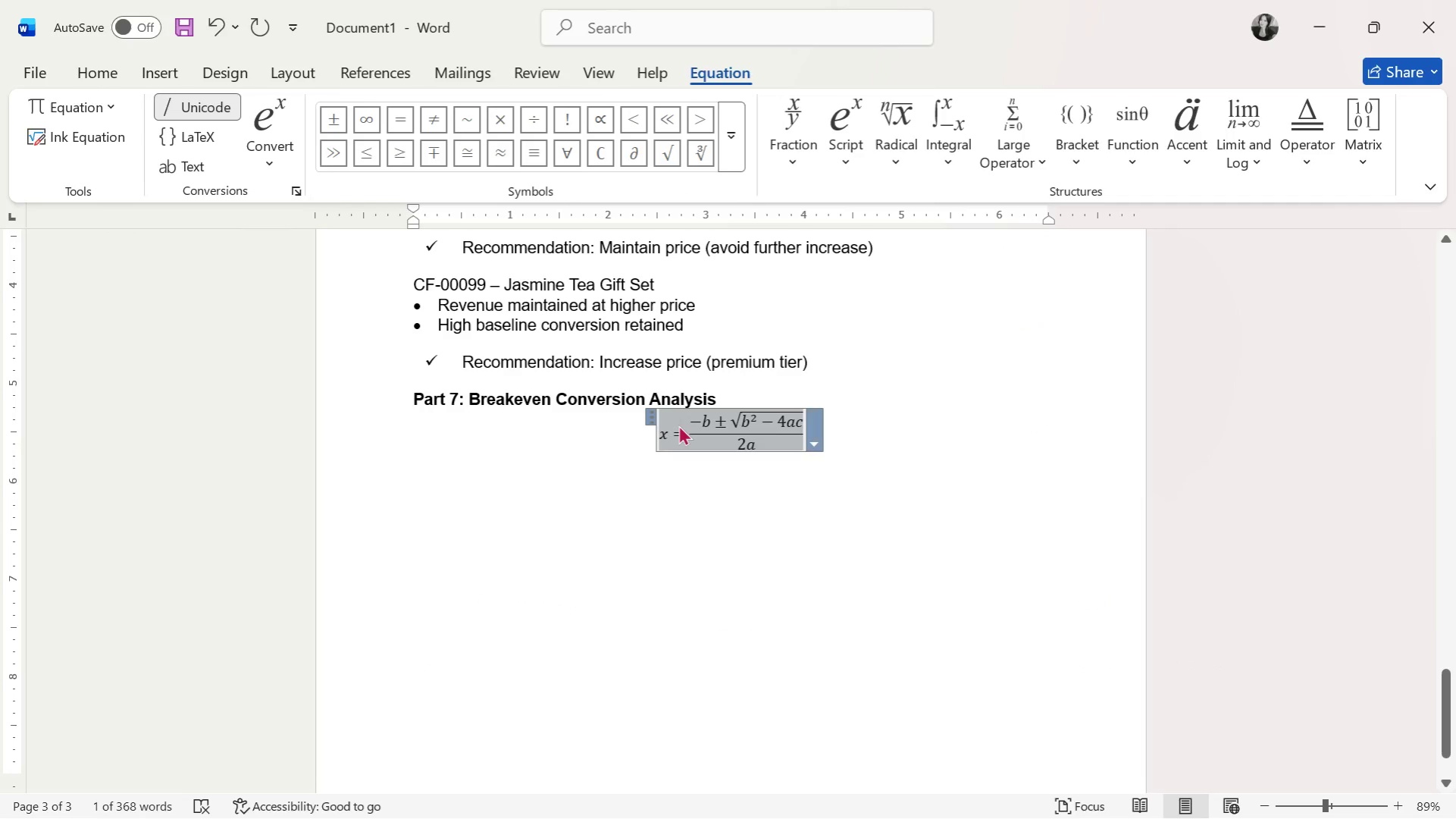 
double_click([672, 432])
 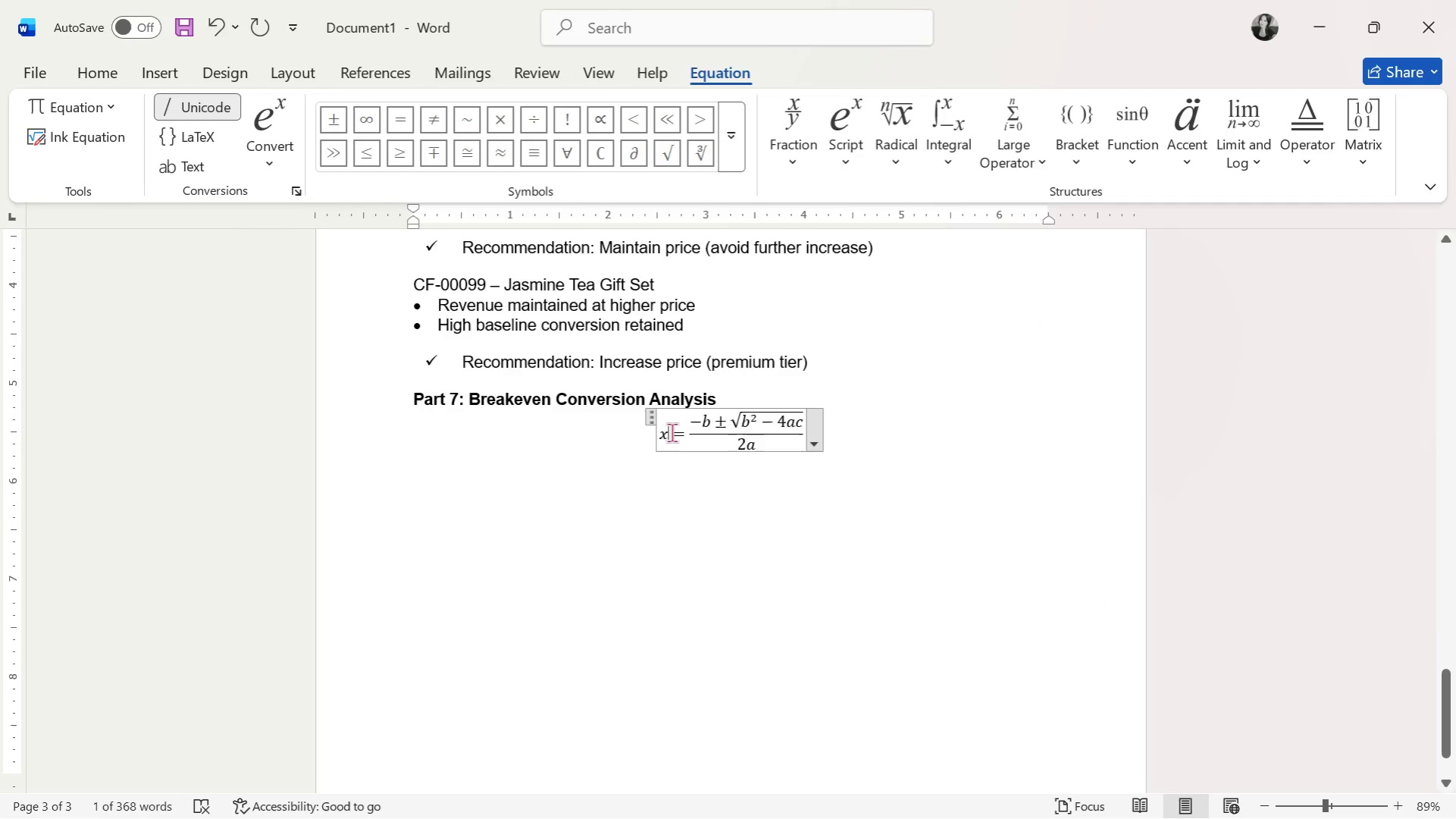 
triple_click([672, 432])
 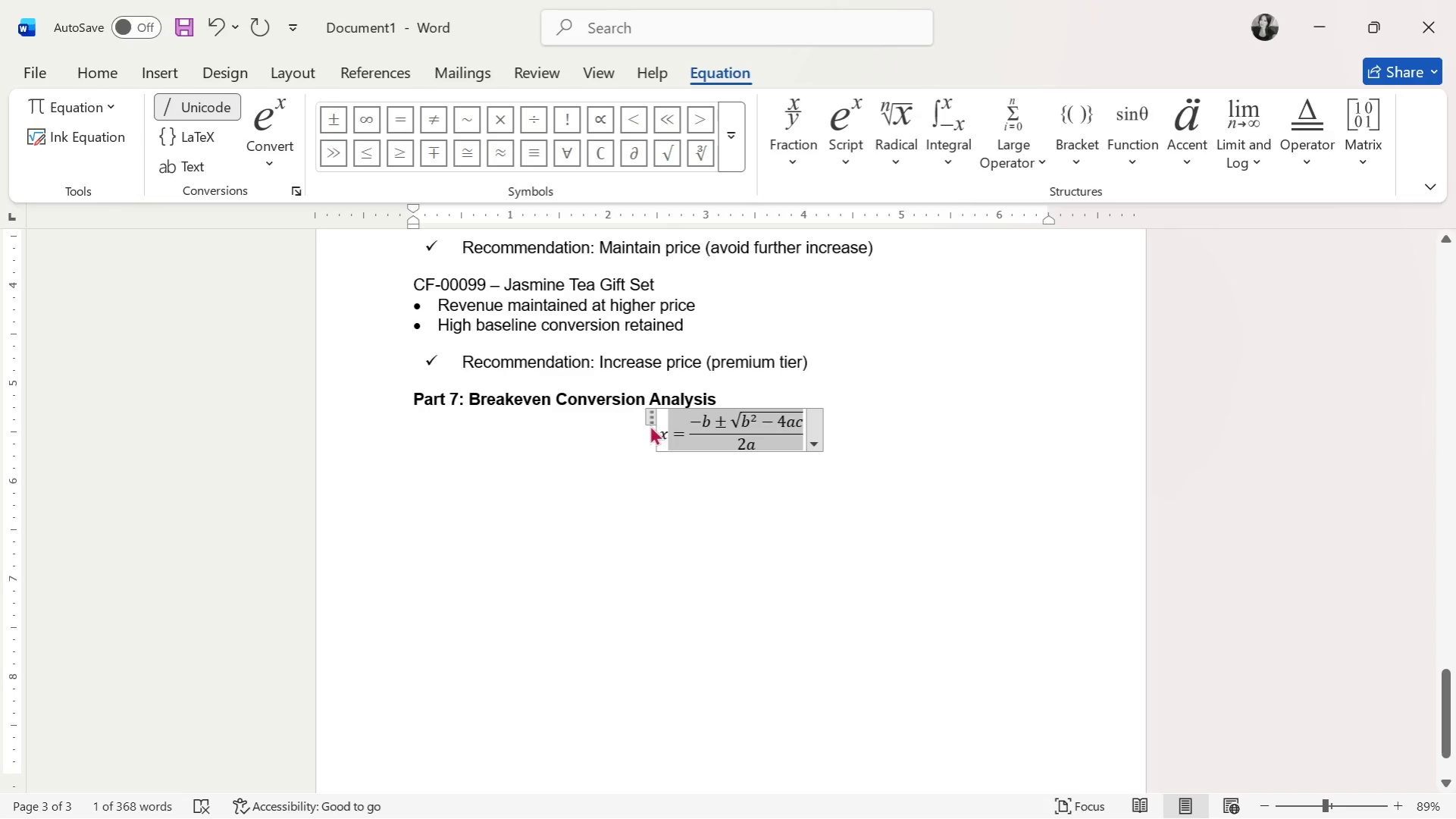 
left_click_drag(start_coordinate=[648, 418], to_coordinate=[496, 425])
 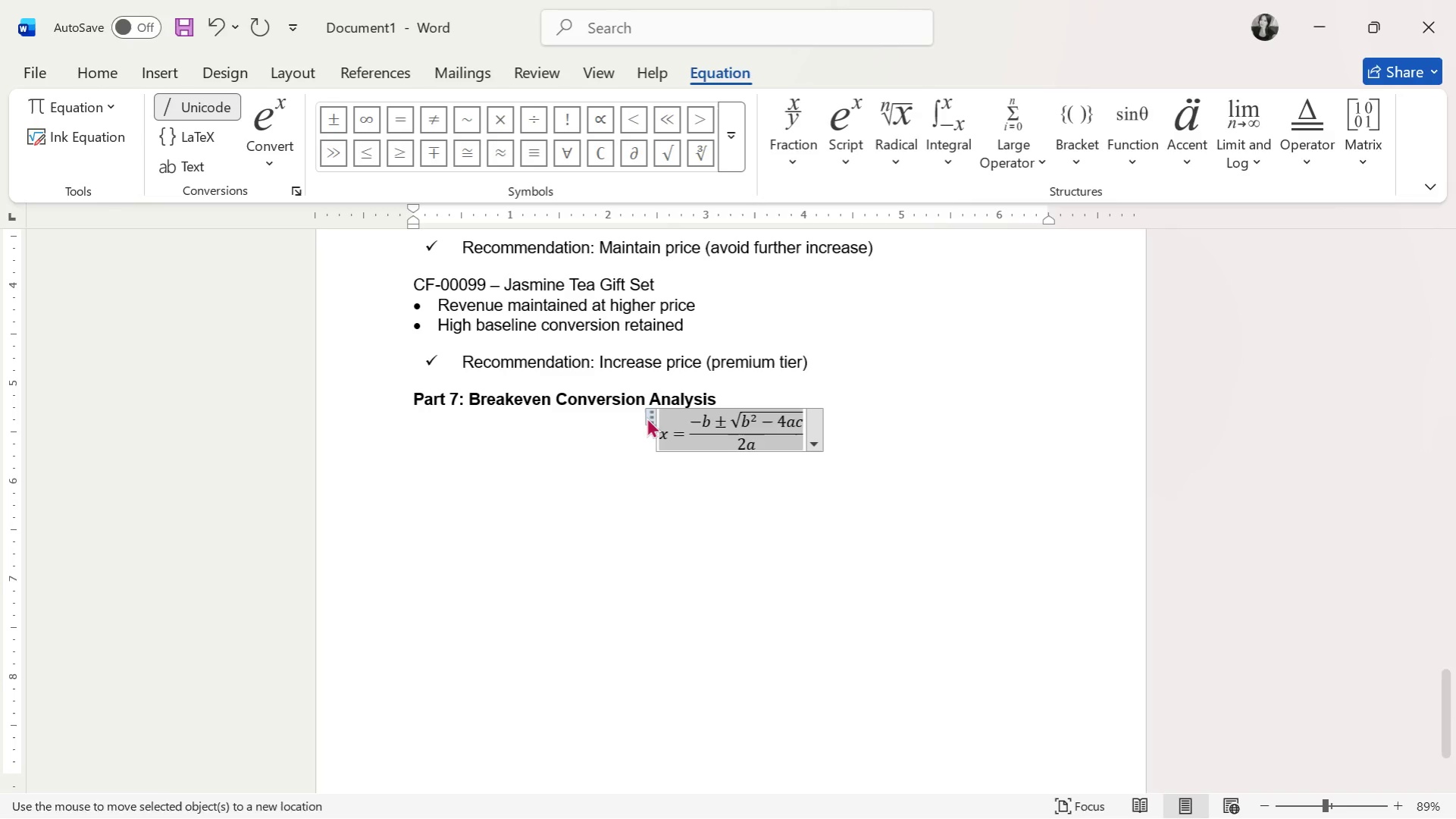 
left_click([647, 417])
 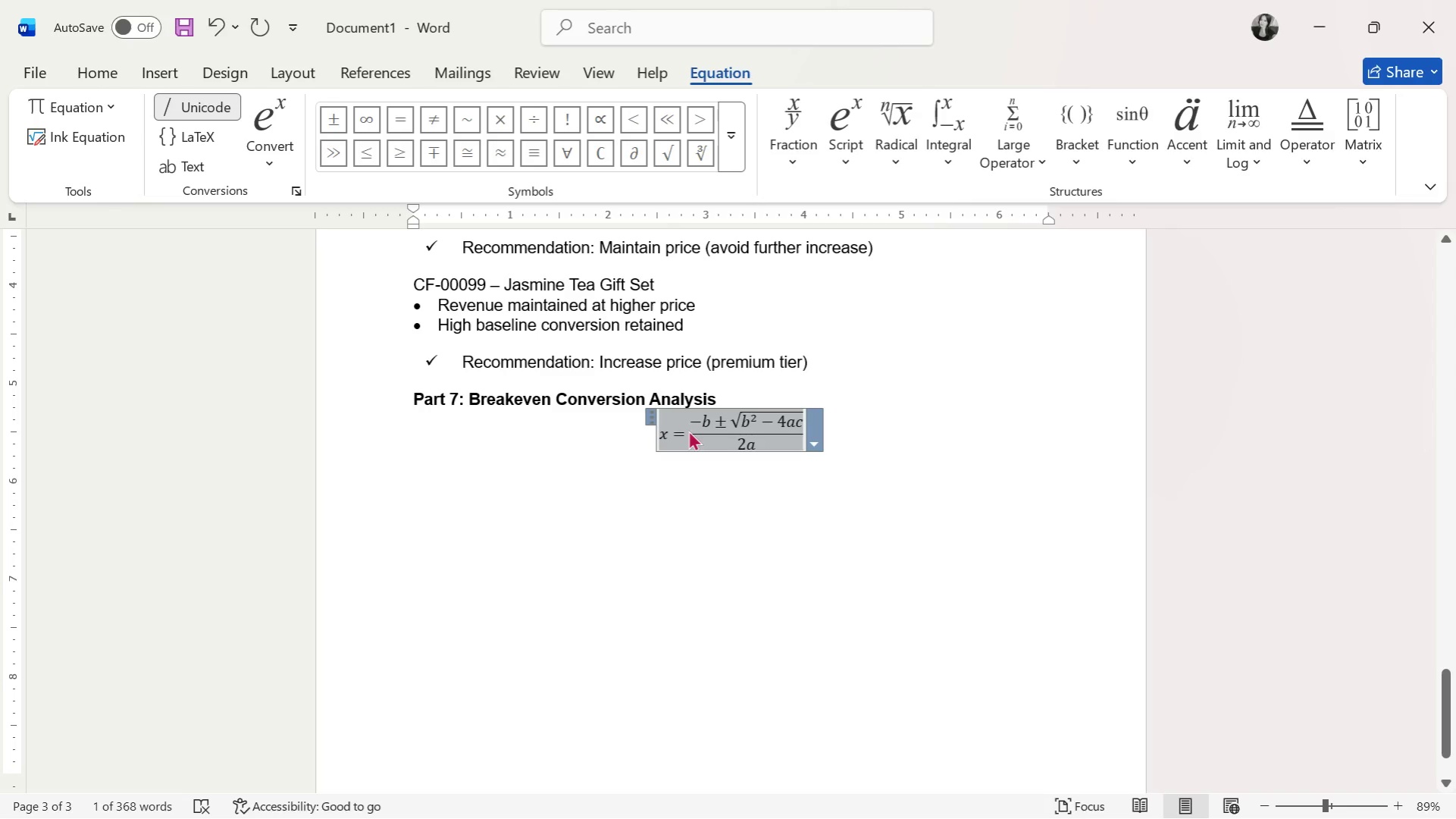 
left_click([708, 433])
 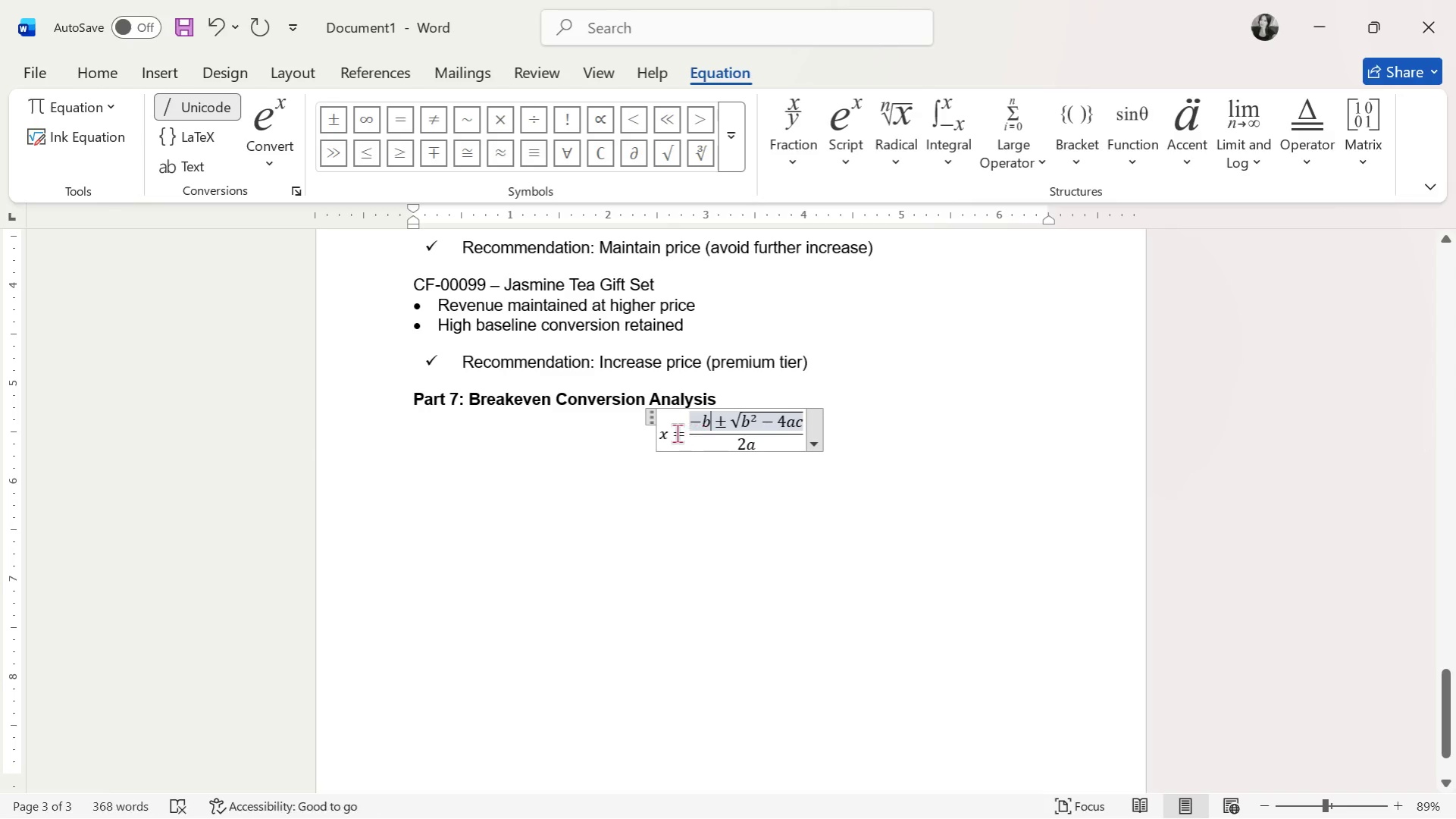 
left_click([676, 433])
 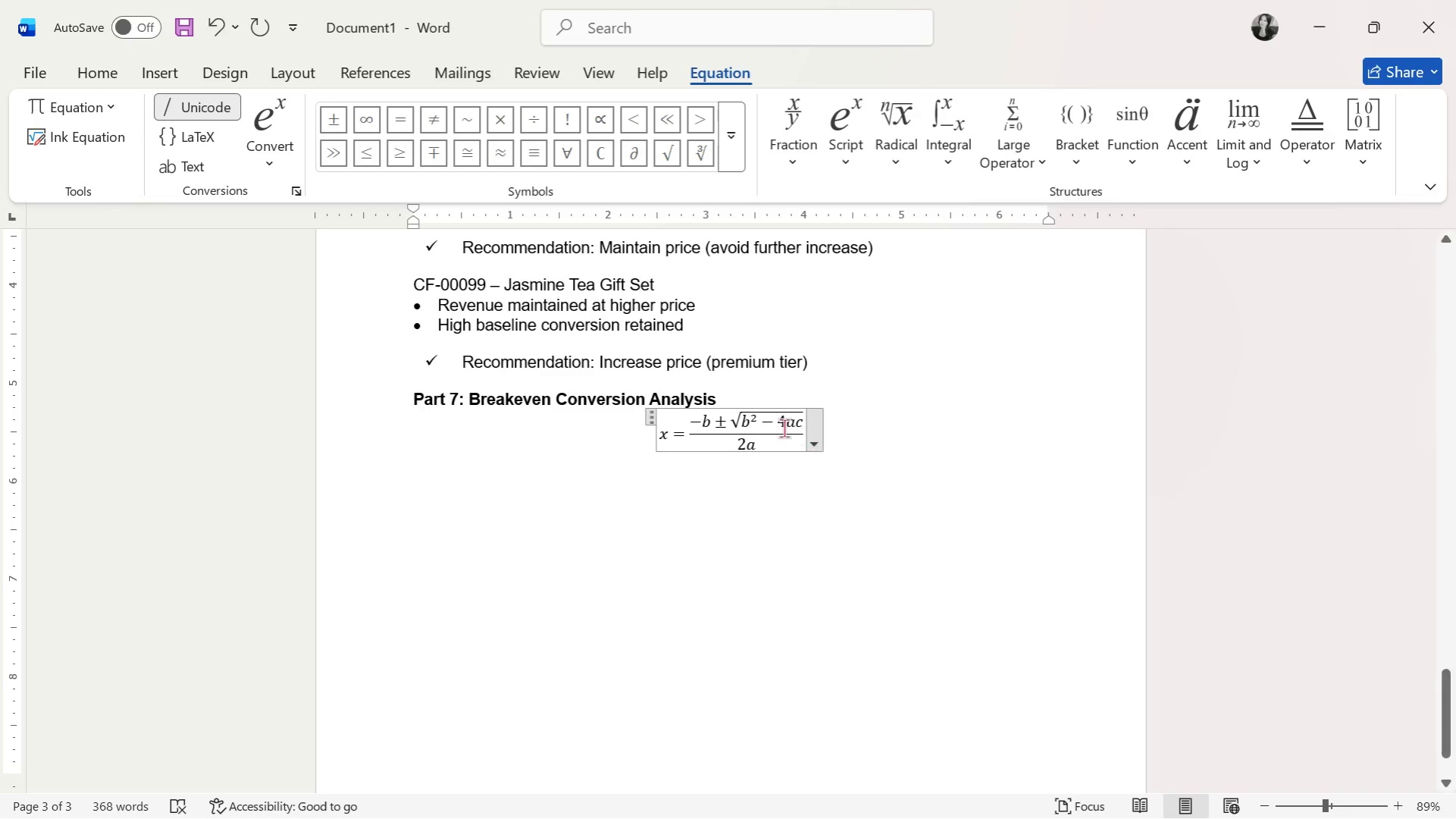 
double_click([813, 425])
 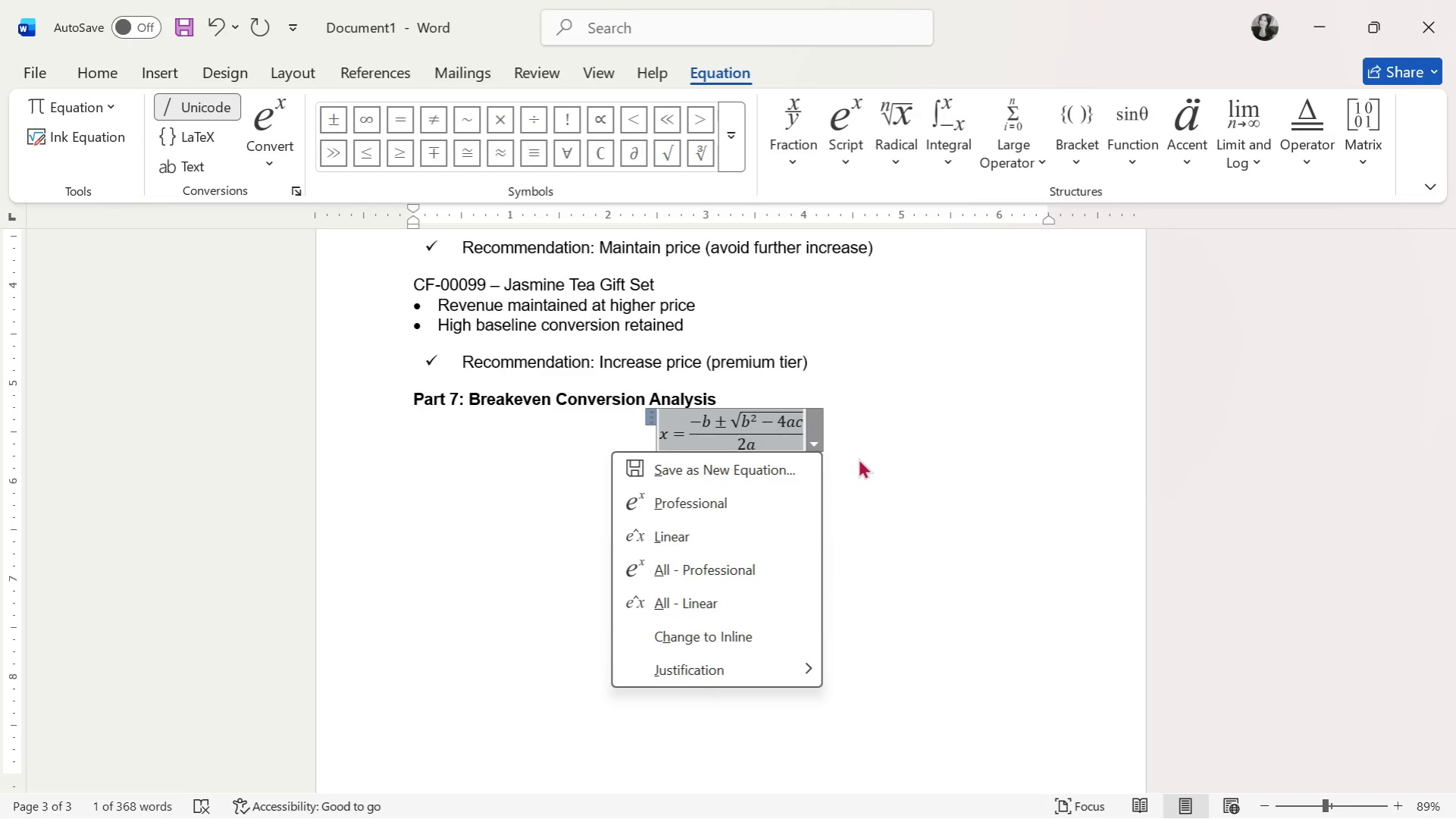 
left_click([819, 426])
 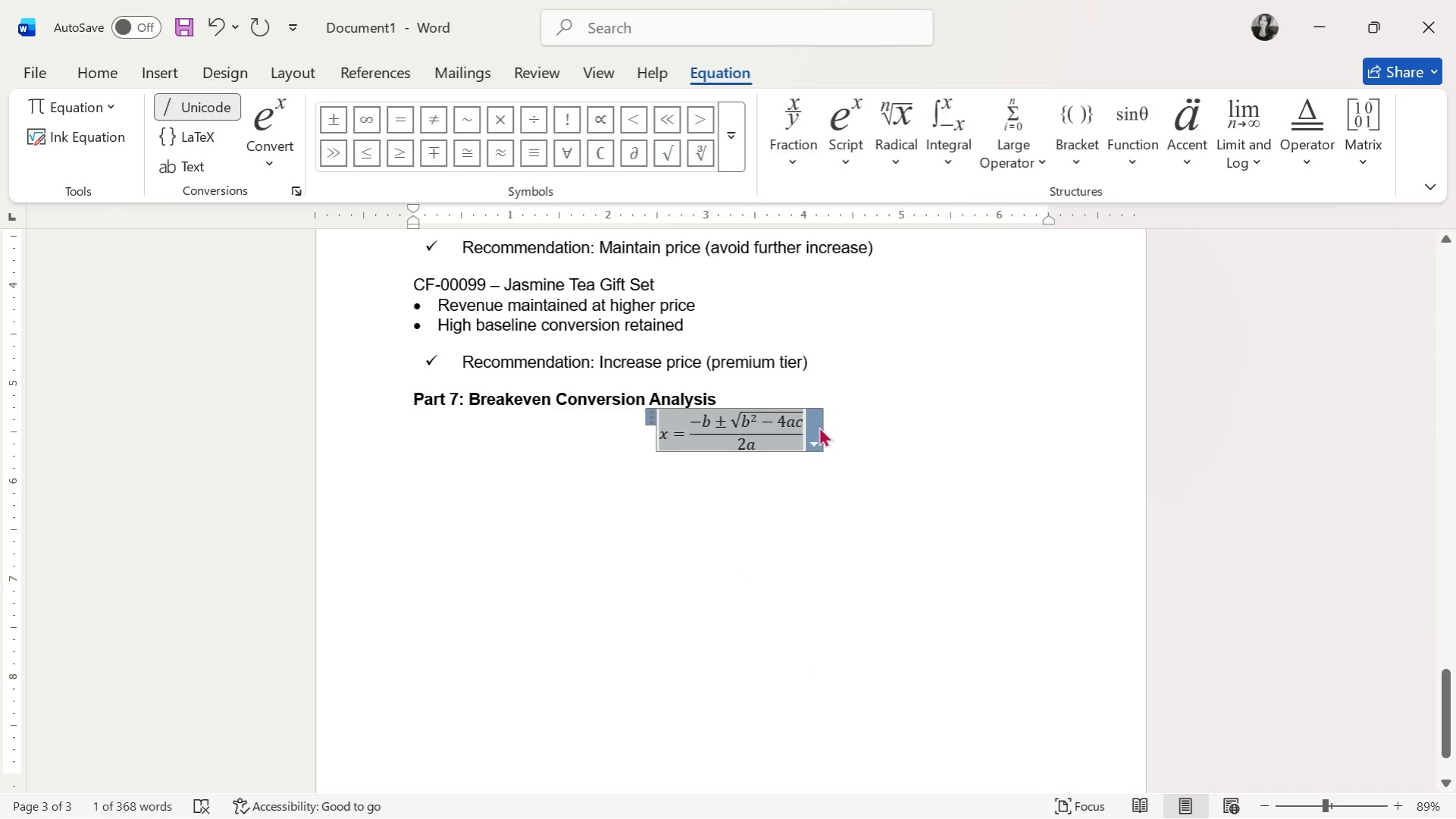 
right_click([819, 426])
 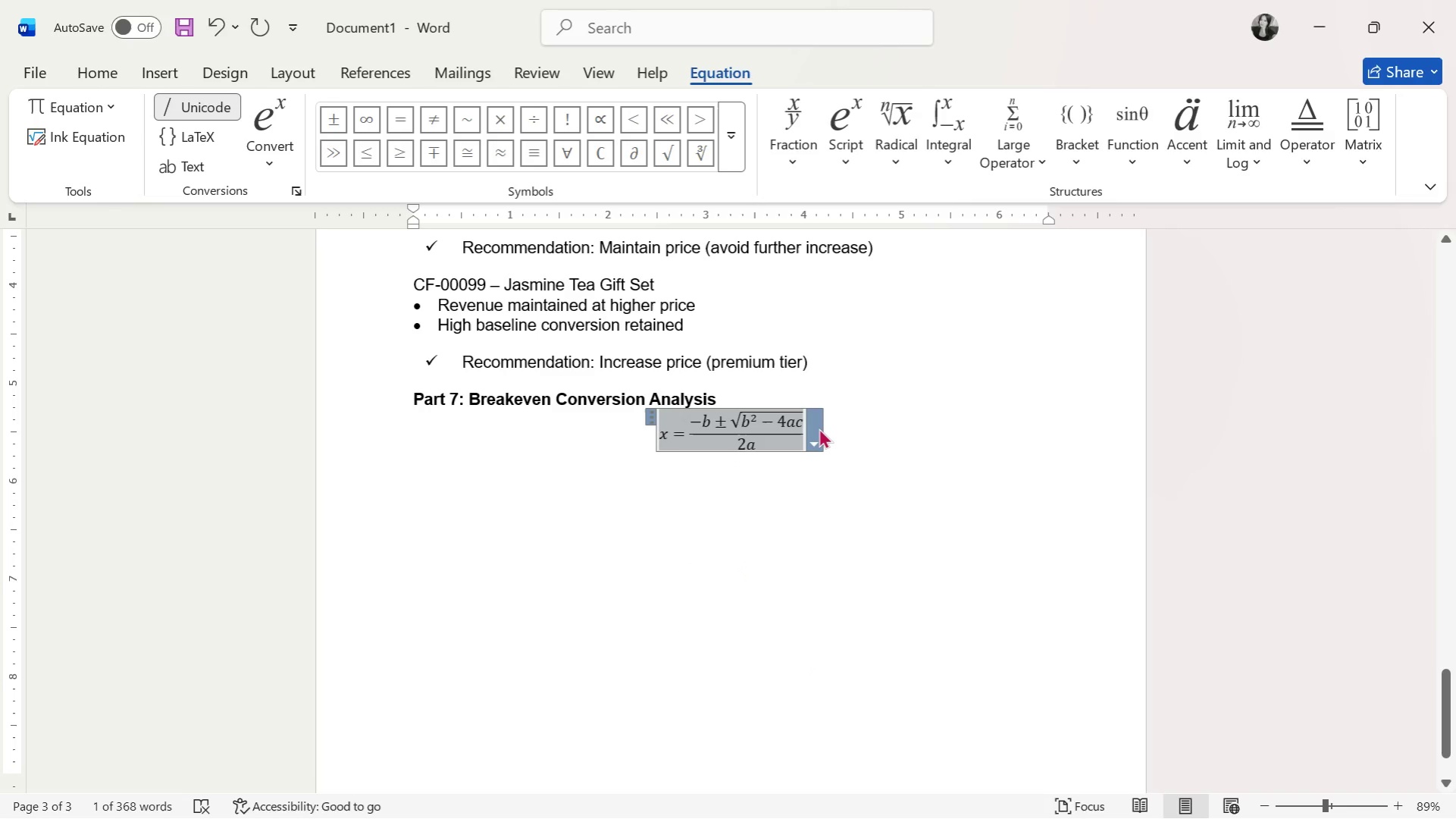 
key(Control+Z)
 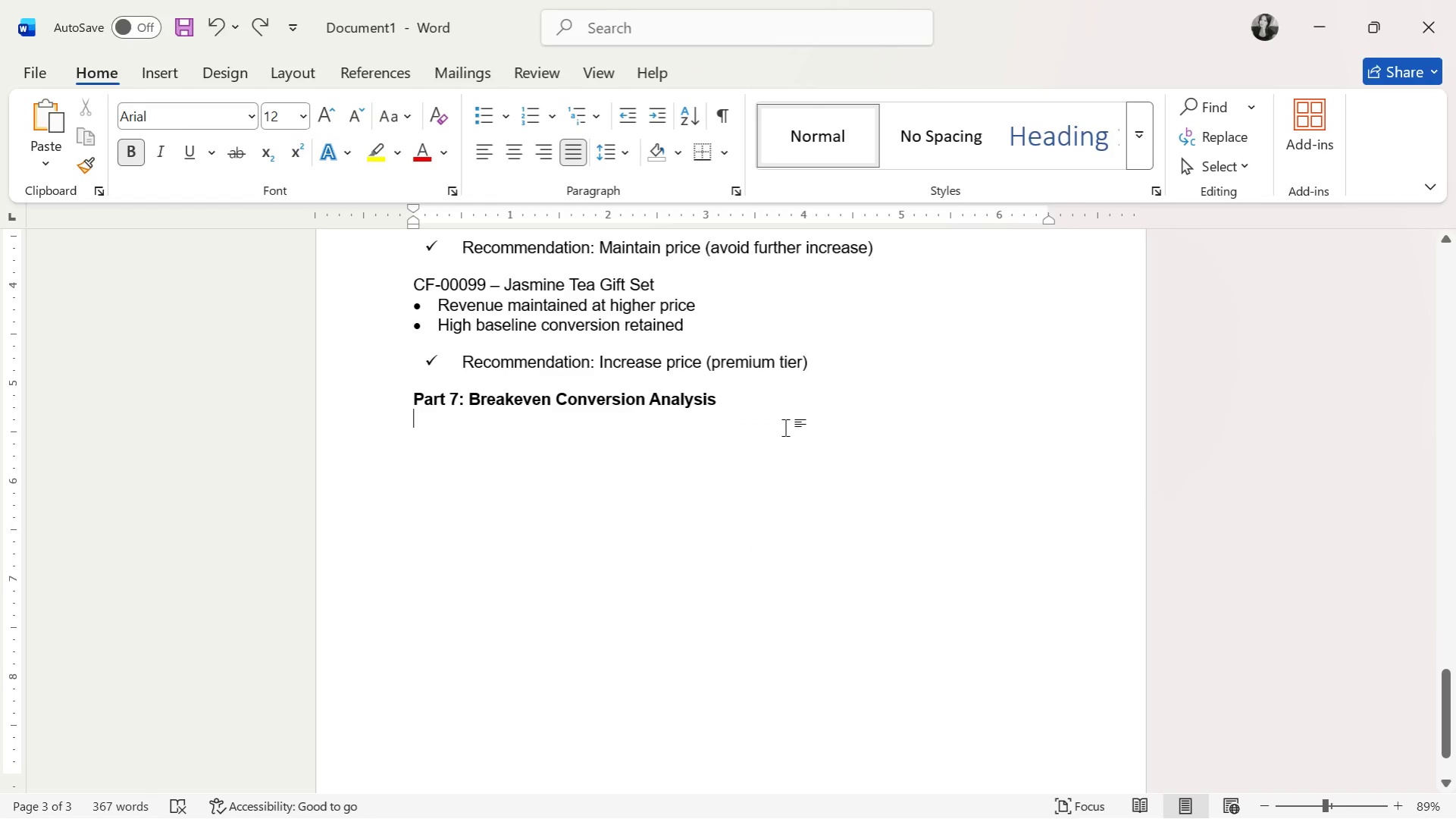 
key(Shift+F)
 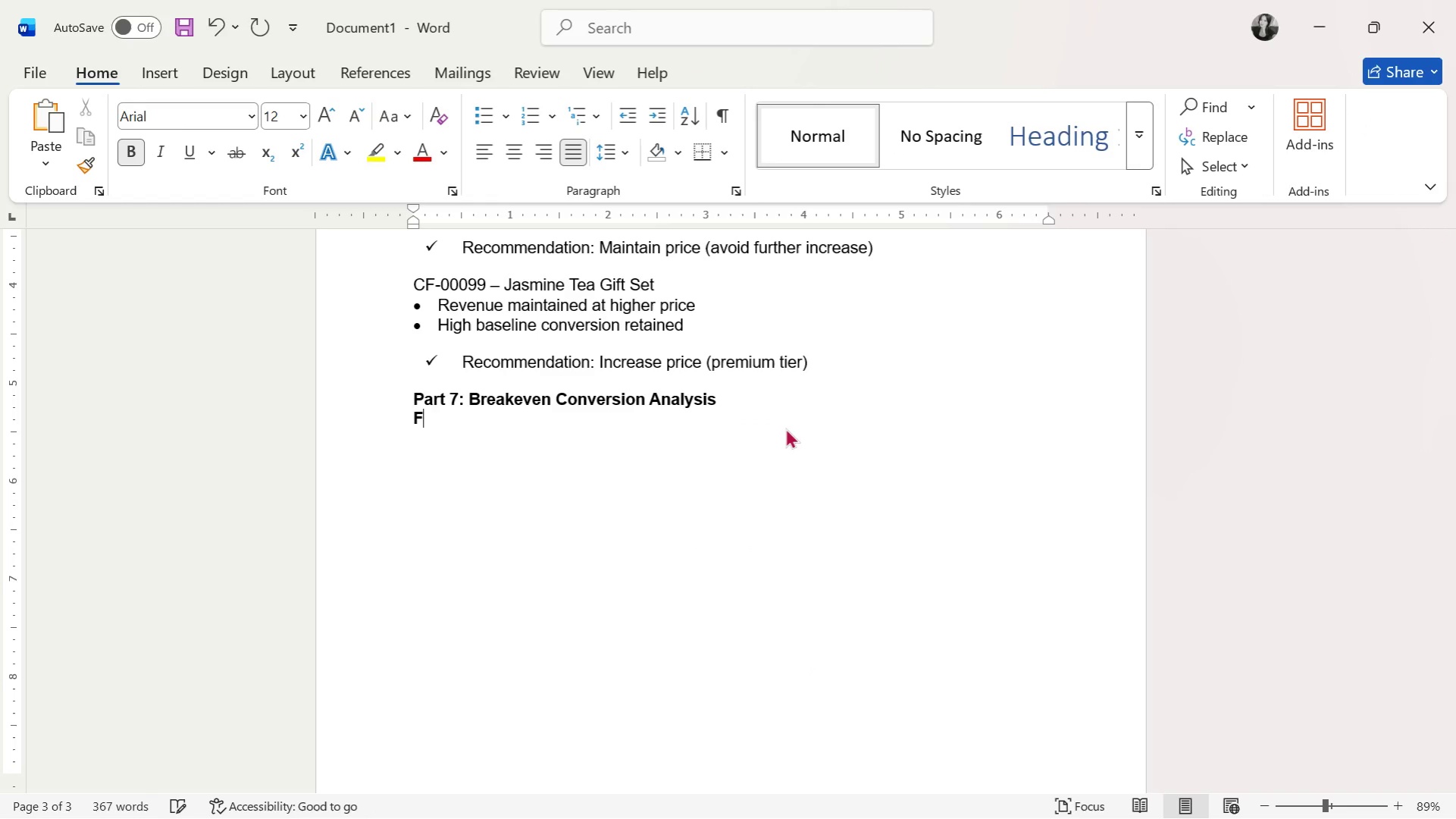 
key(Backspace)
 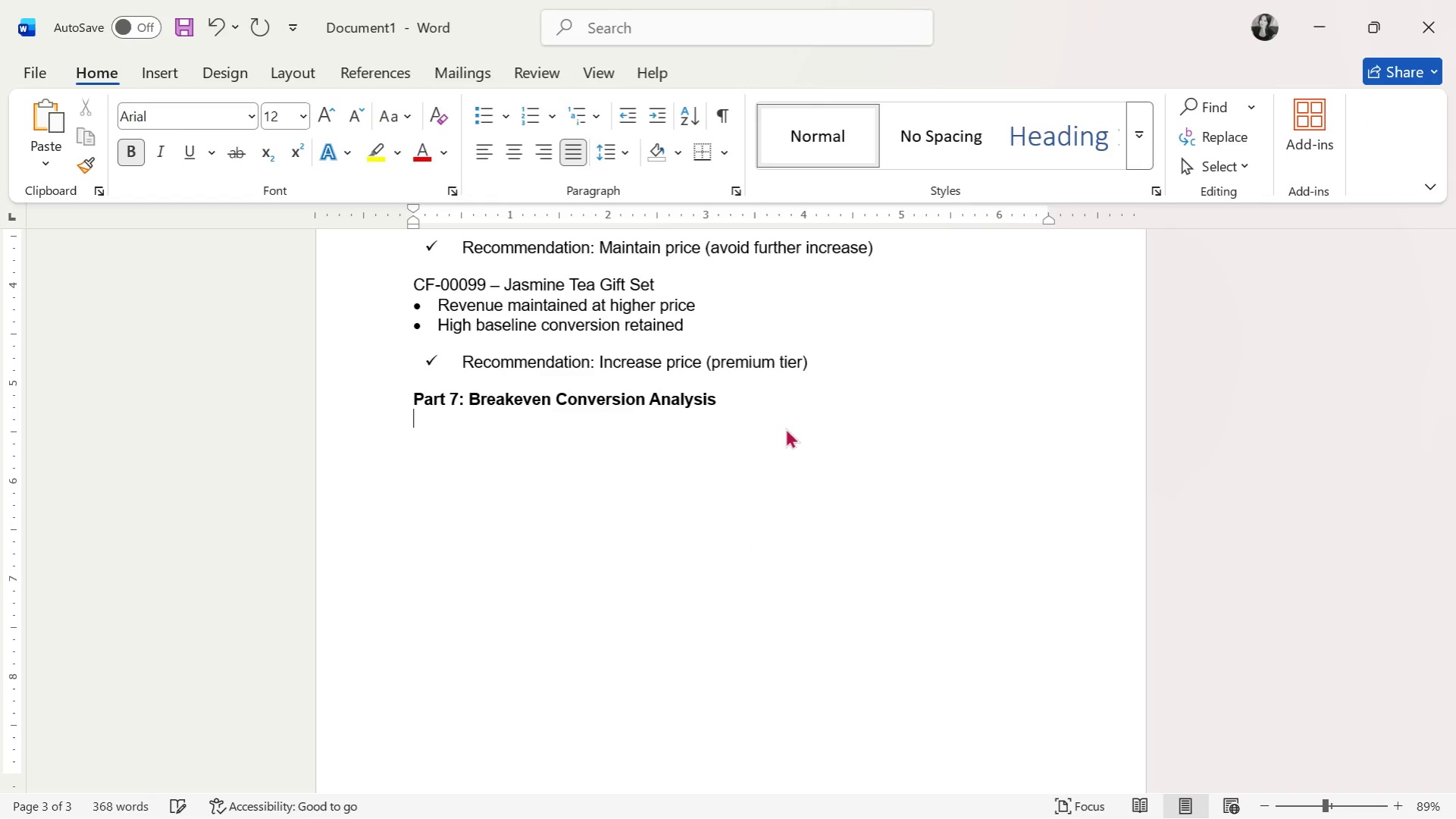 
key(Enter)
 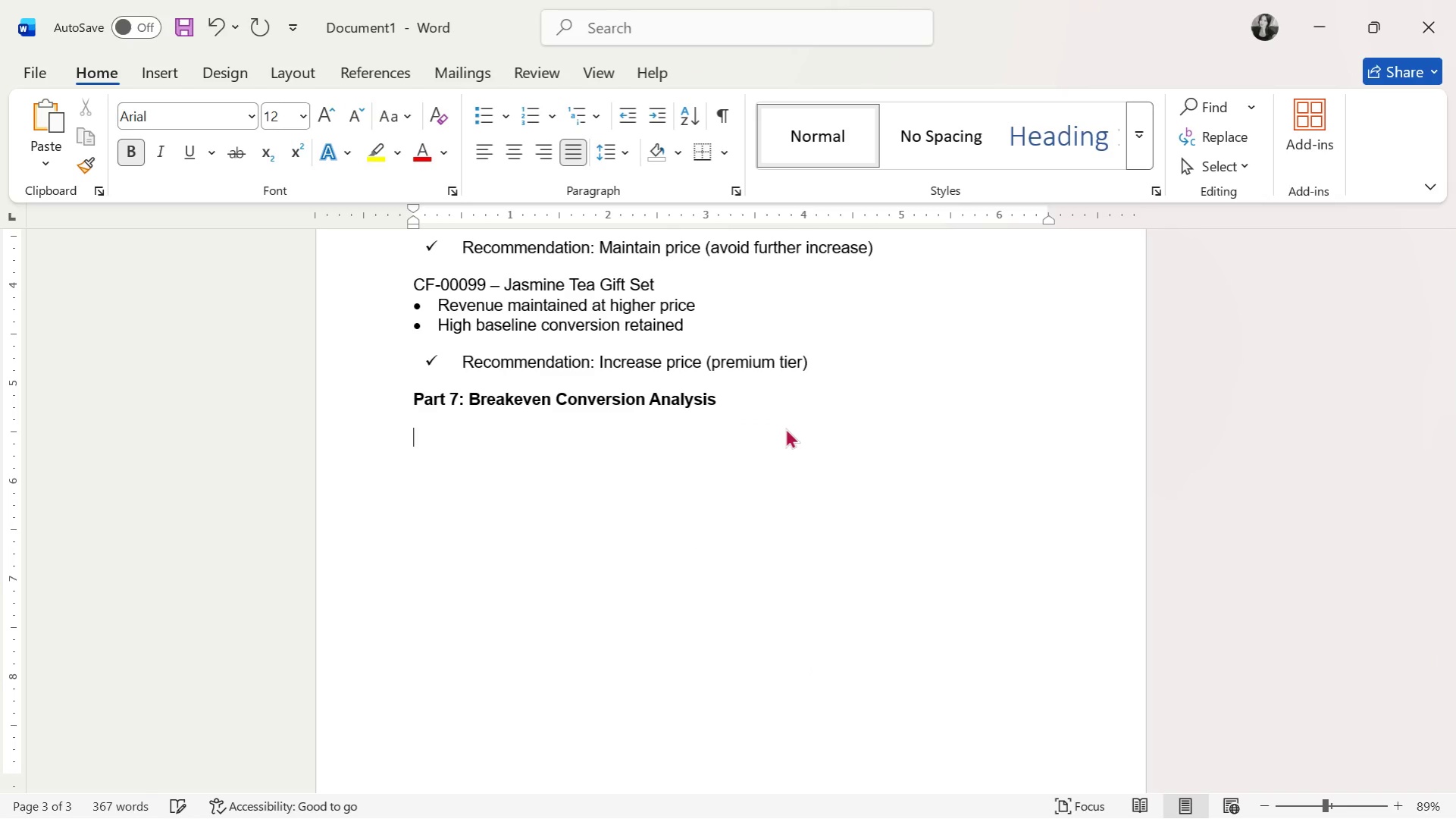 
key(Control+B)
 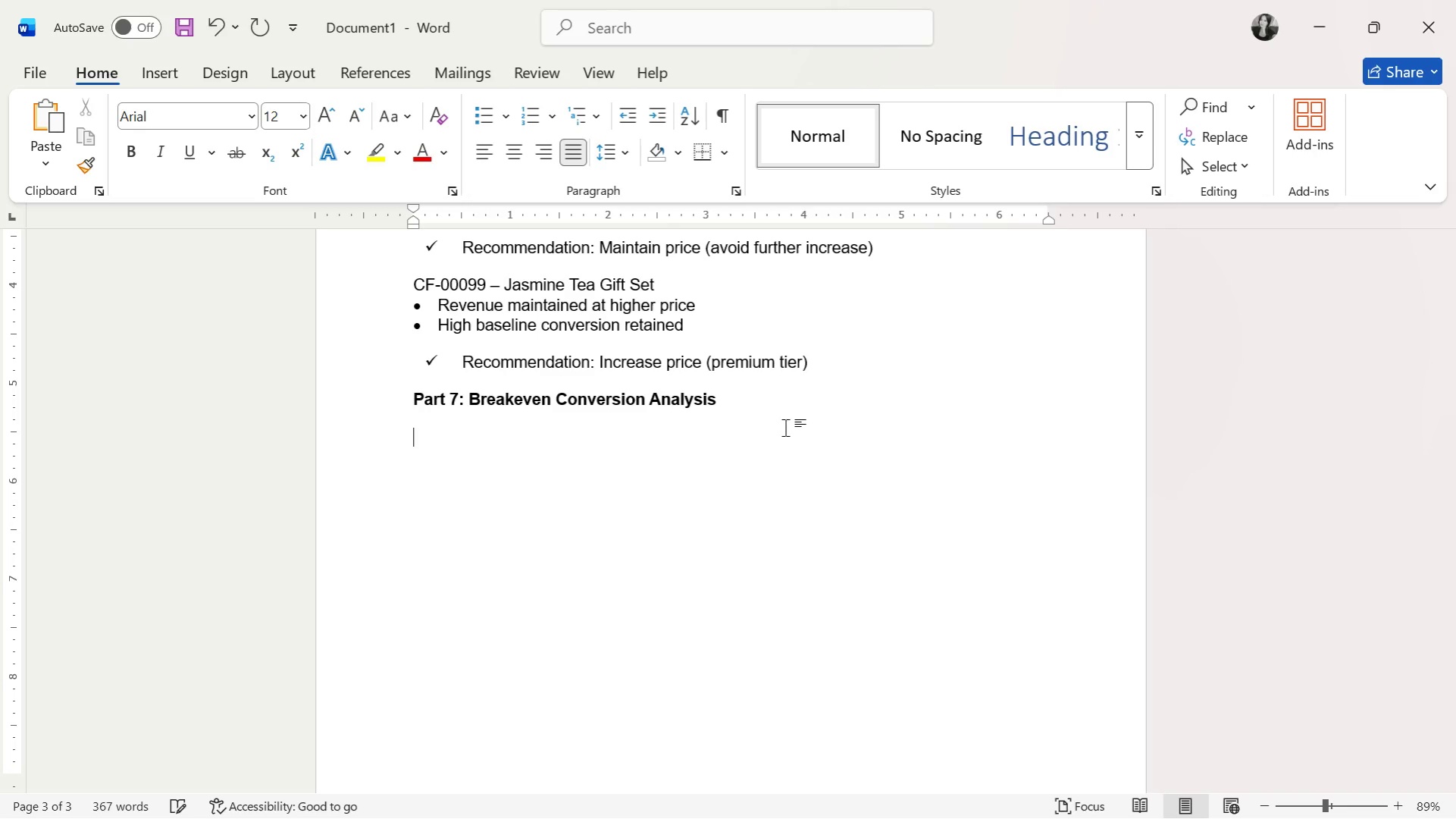 
type(For price Increases:)
 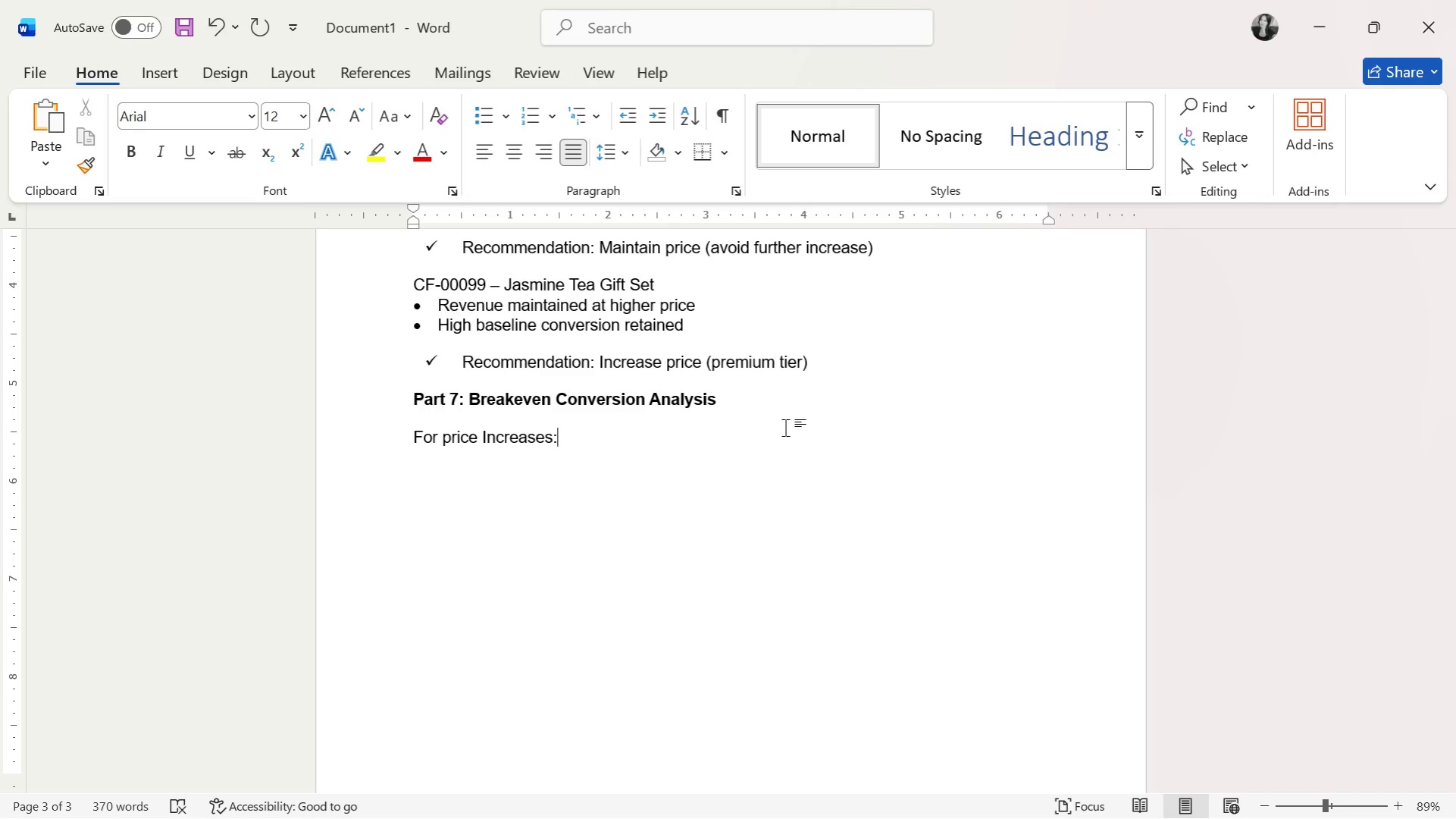 
key(Enter)
 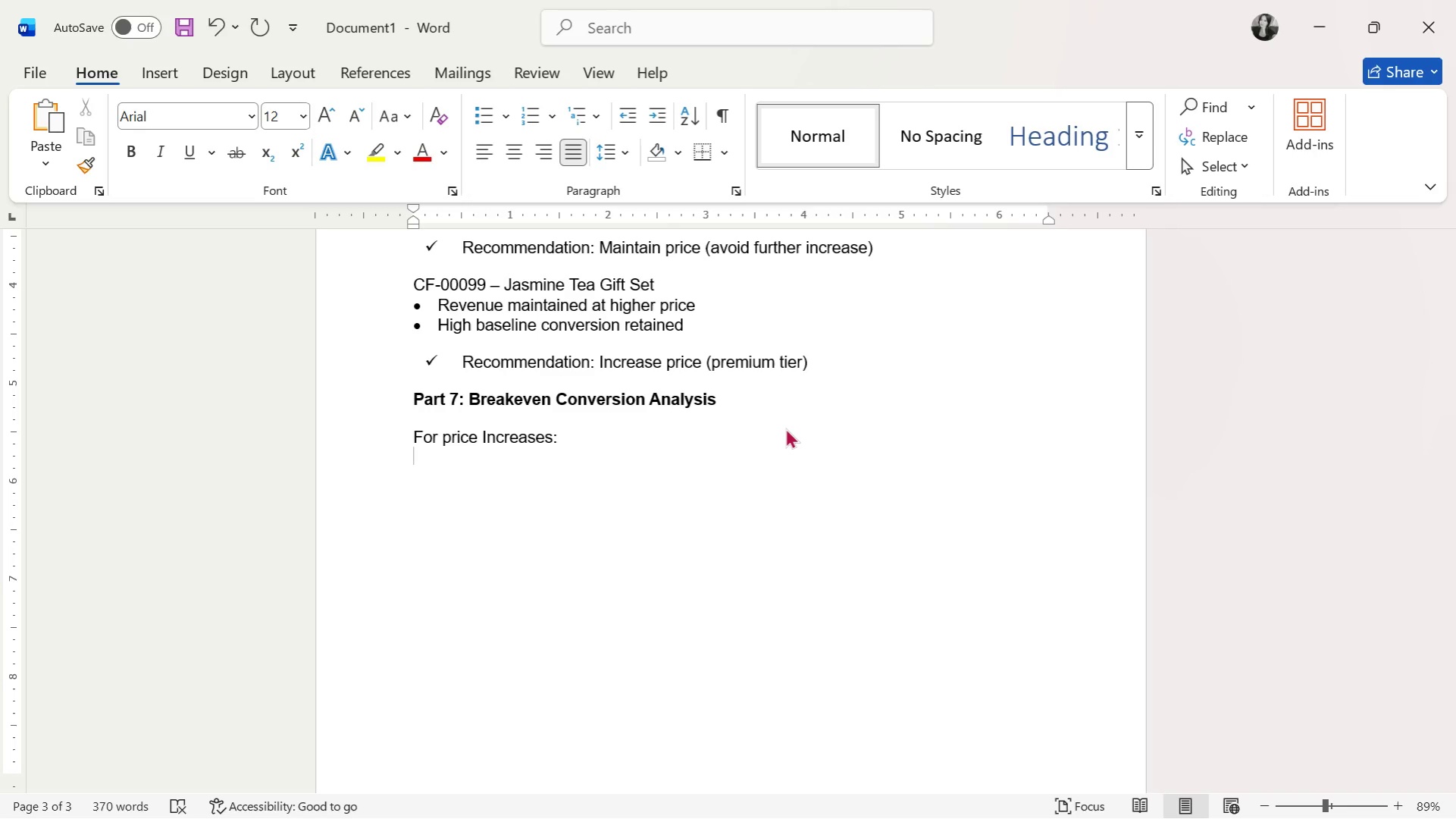 
key(Enter)
 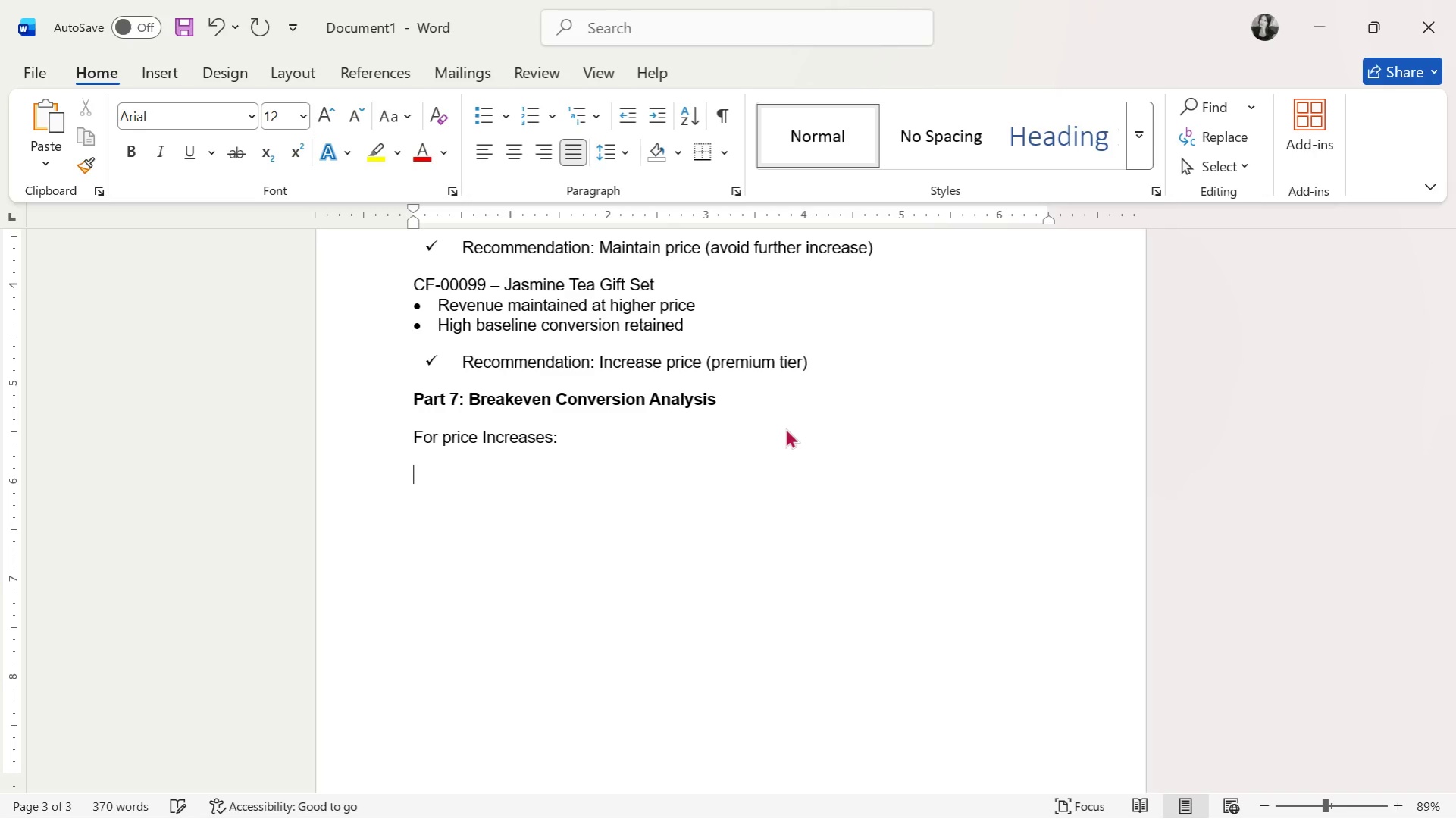 
type(Break )
key(Backspace)
type(even )
 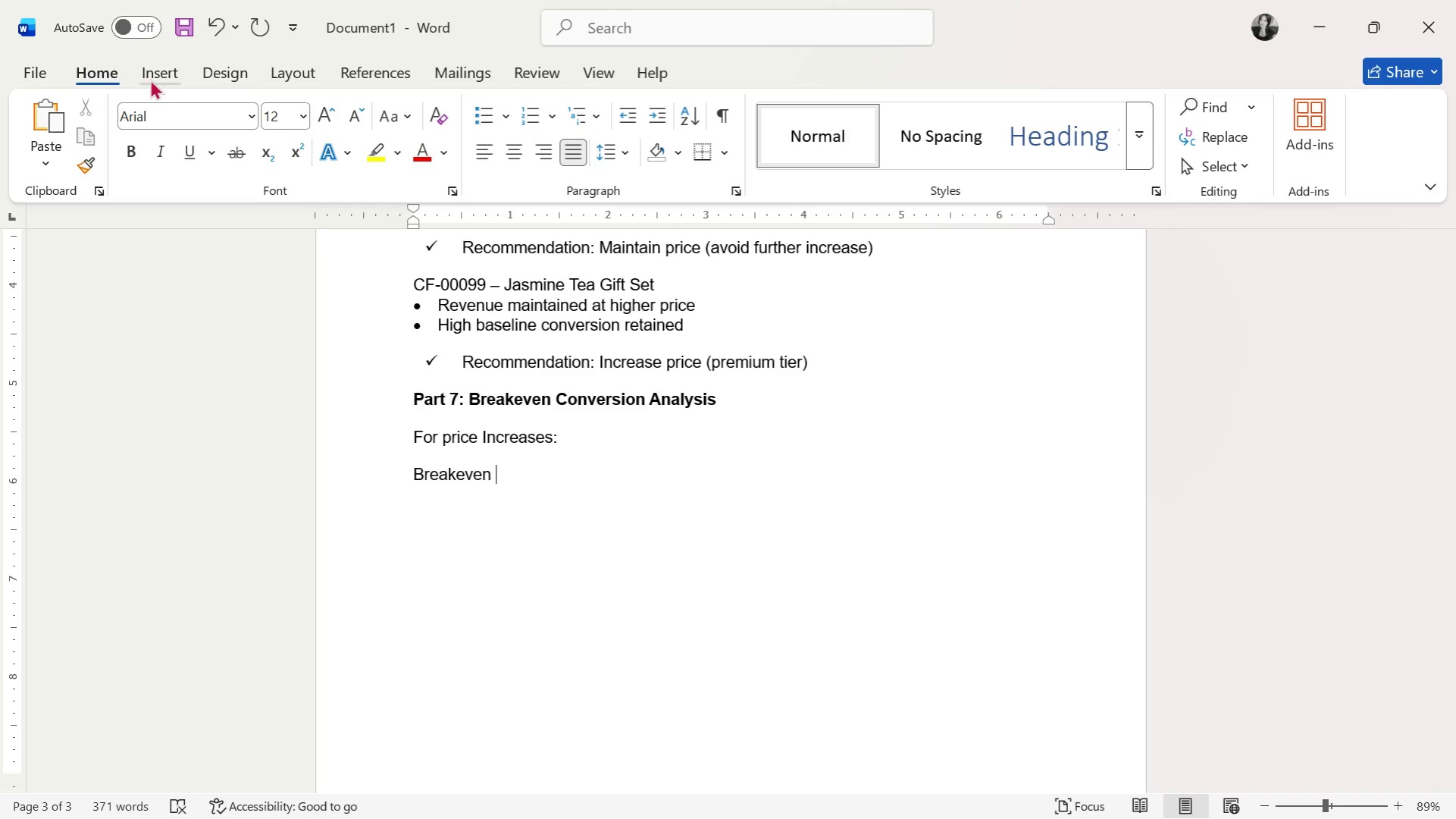 
left_click([149, 77])
 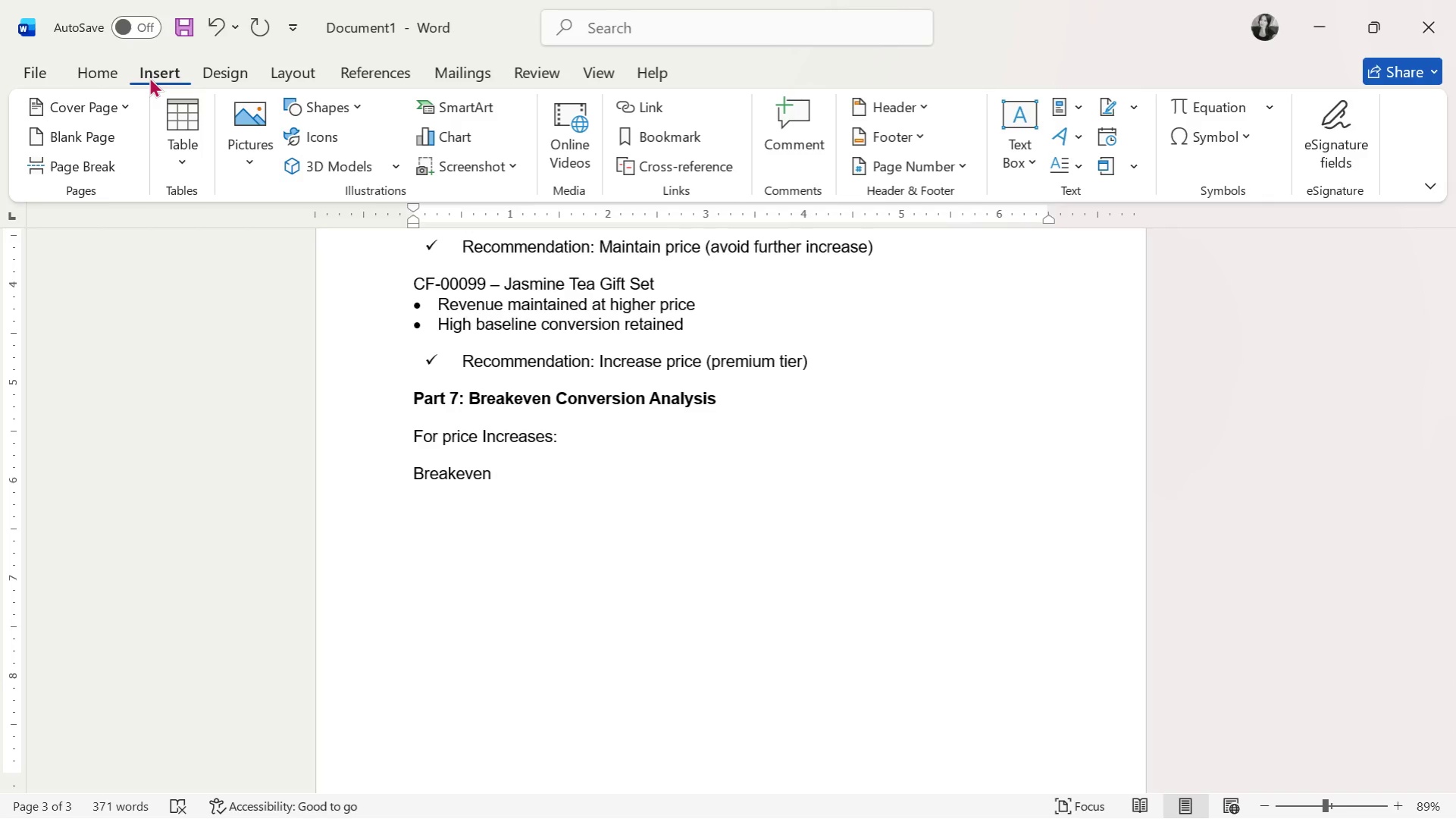 
wait(11.12)
 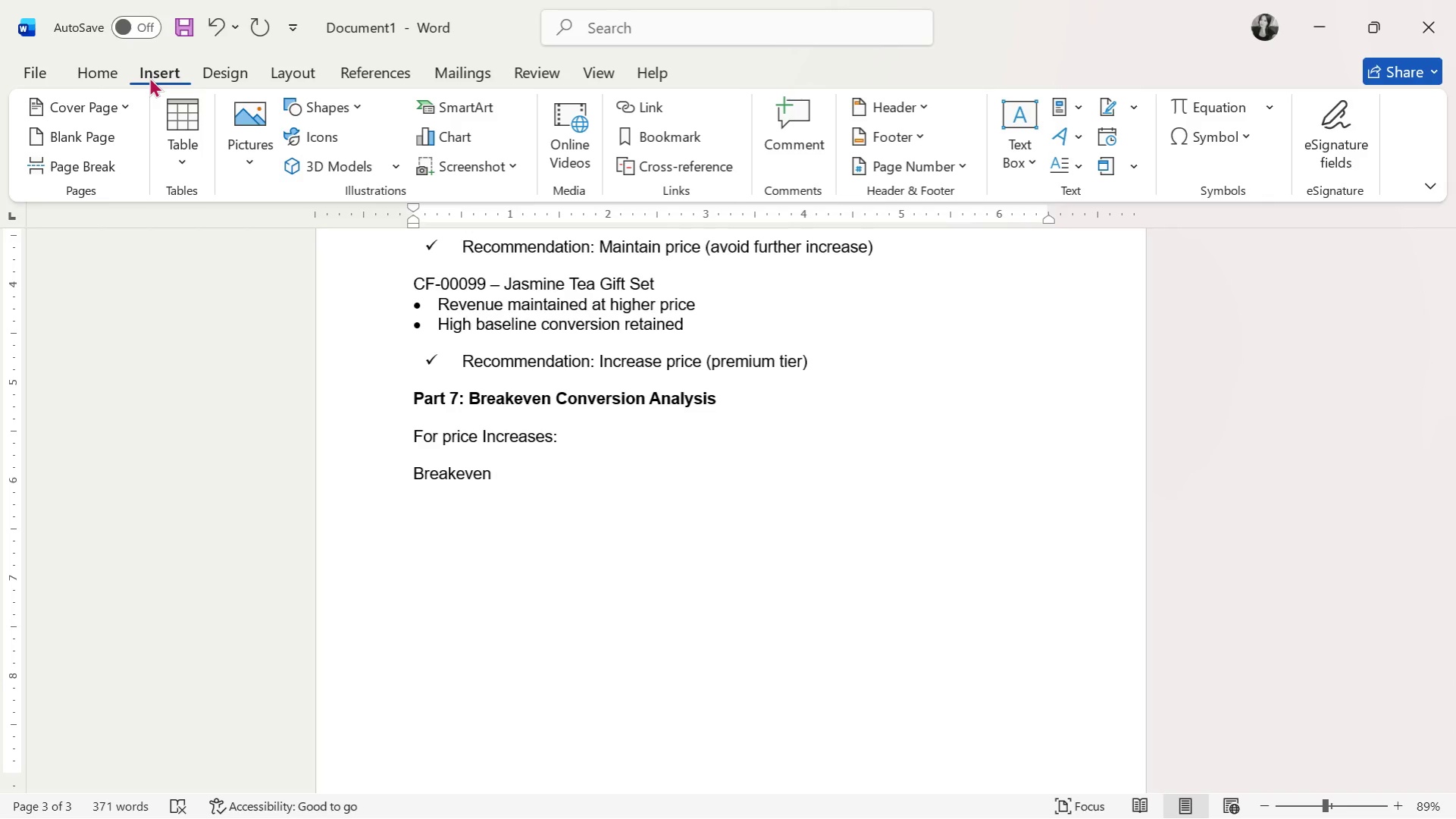 
left_click([1250, 132])
 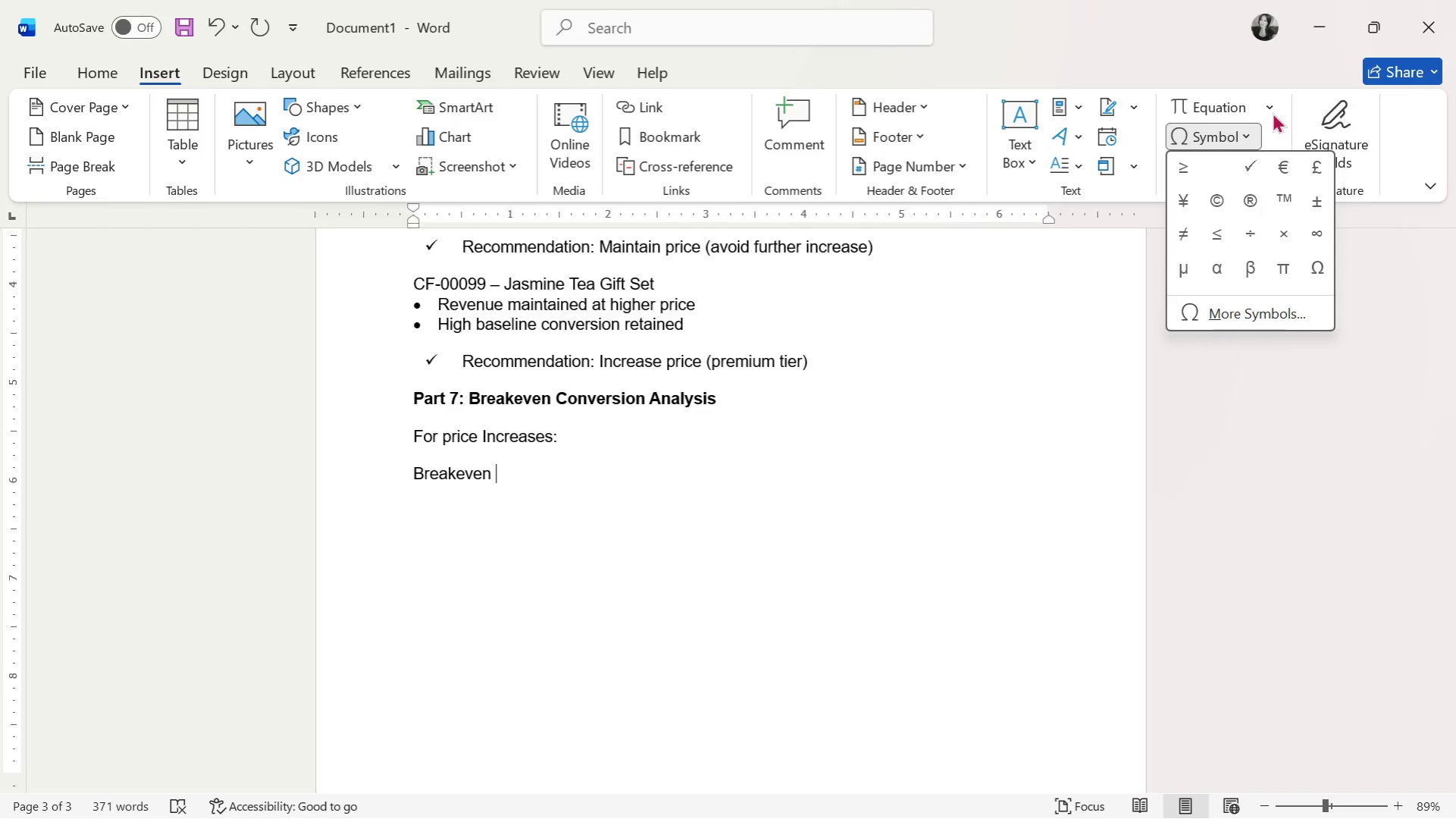 
left_click([1272, 112])
 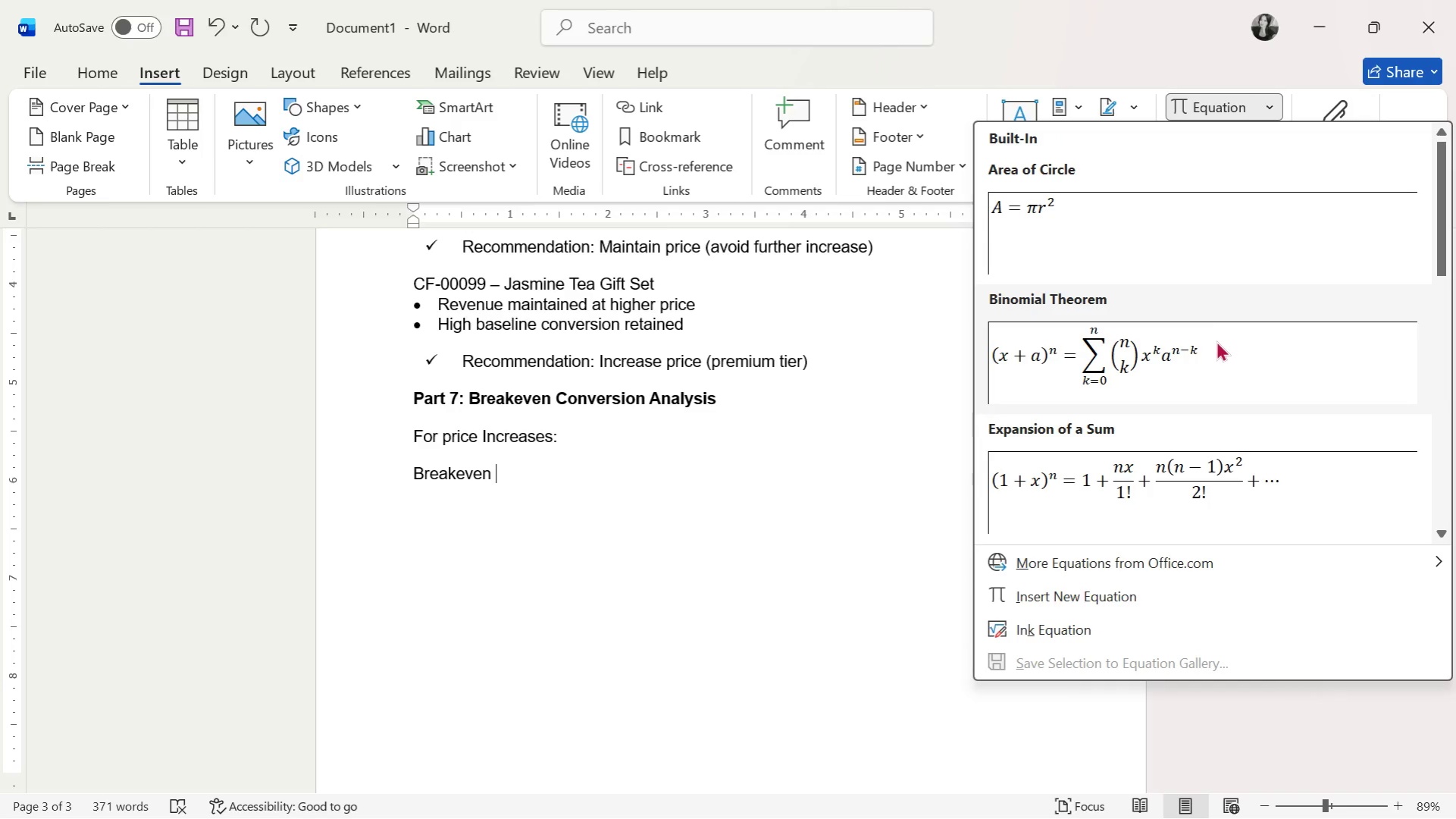 
scroll: coordinate [1169, 422], scroll_direction: down, amount: 8.0
 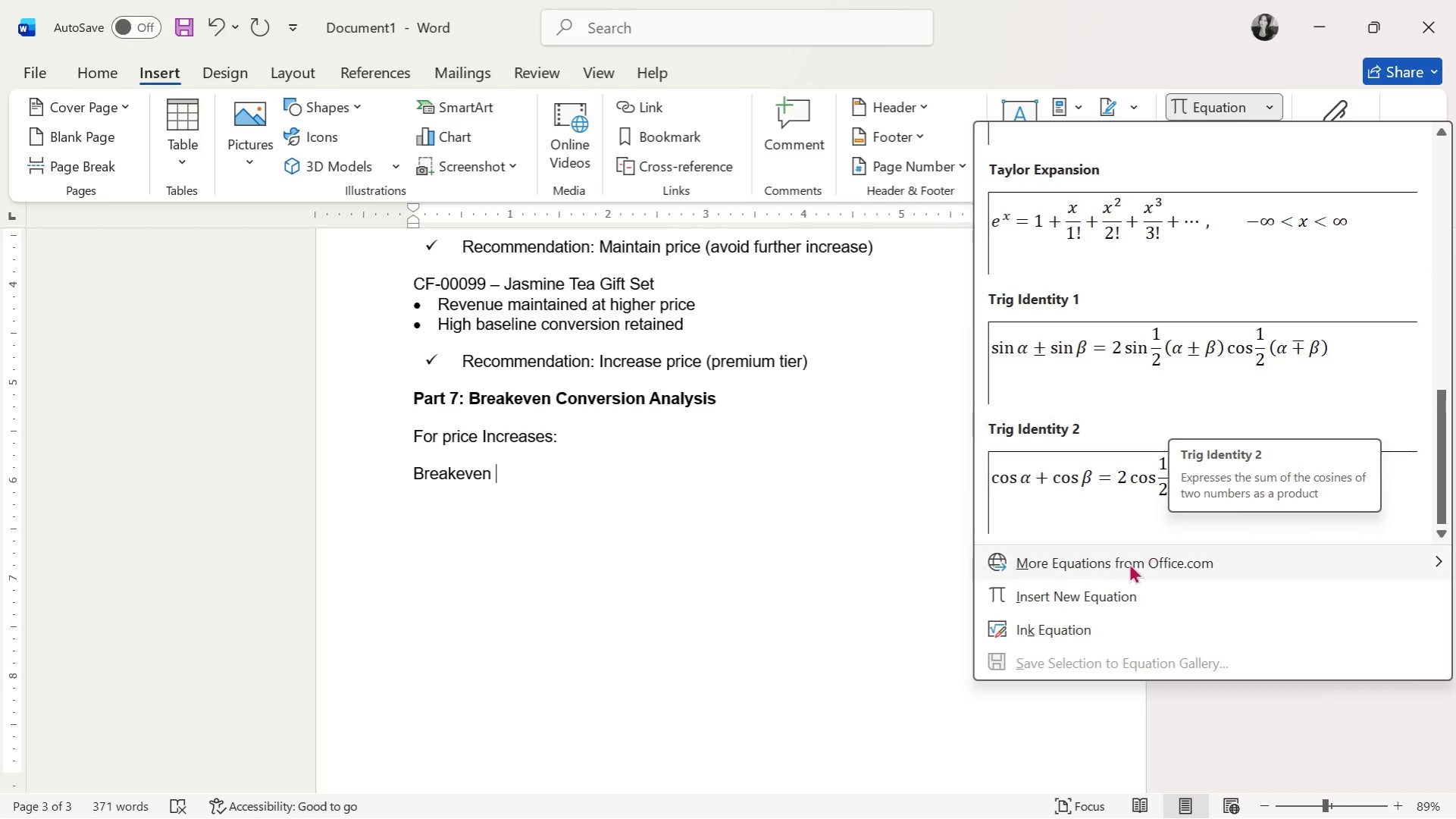 
left_click([1107, 605])
 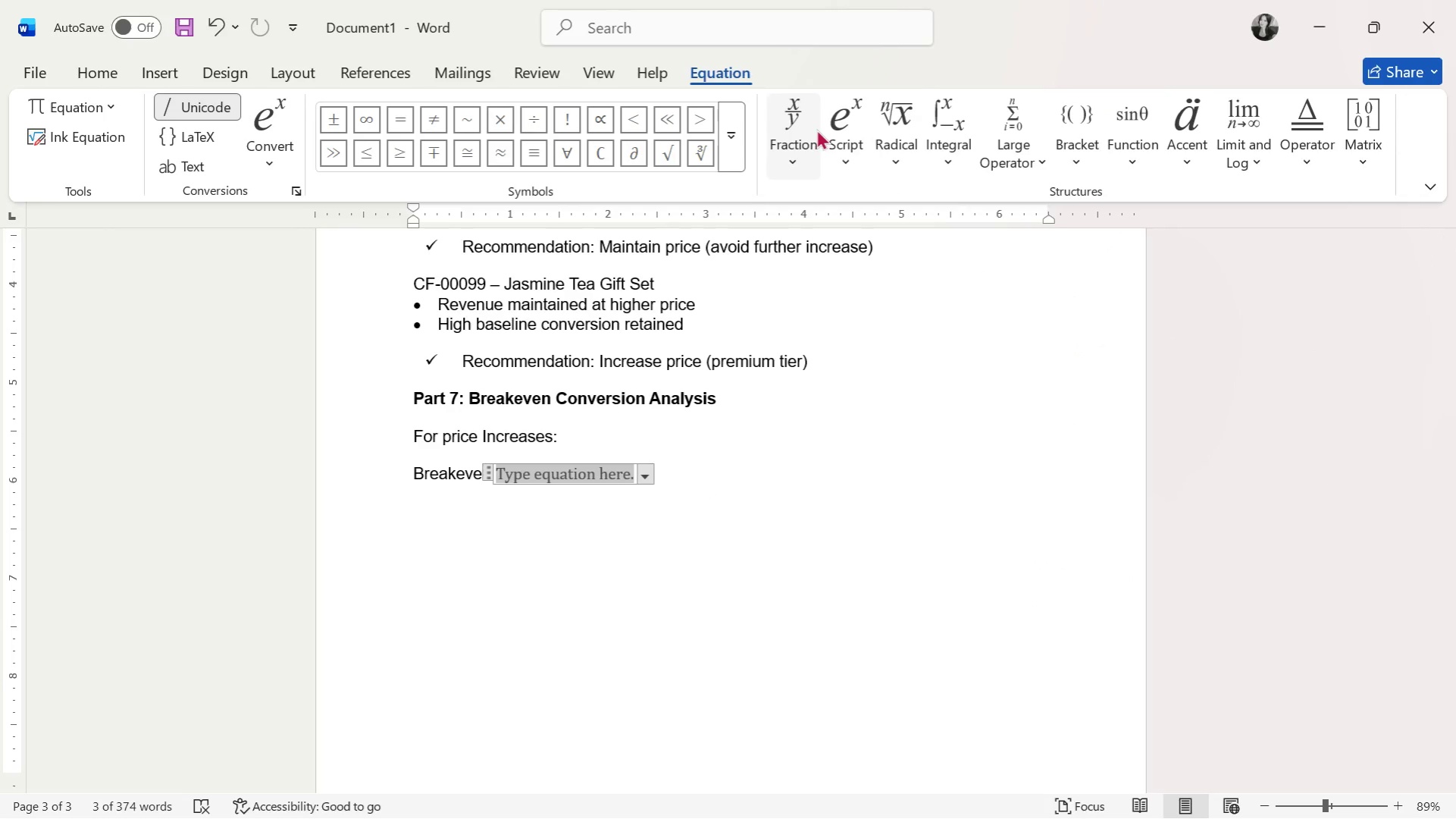 
mouse_move([934, 141])
 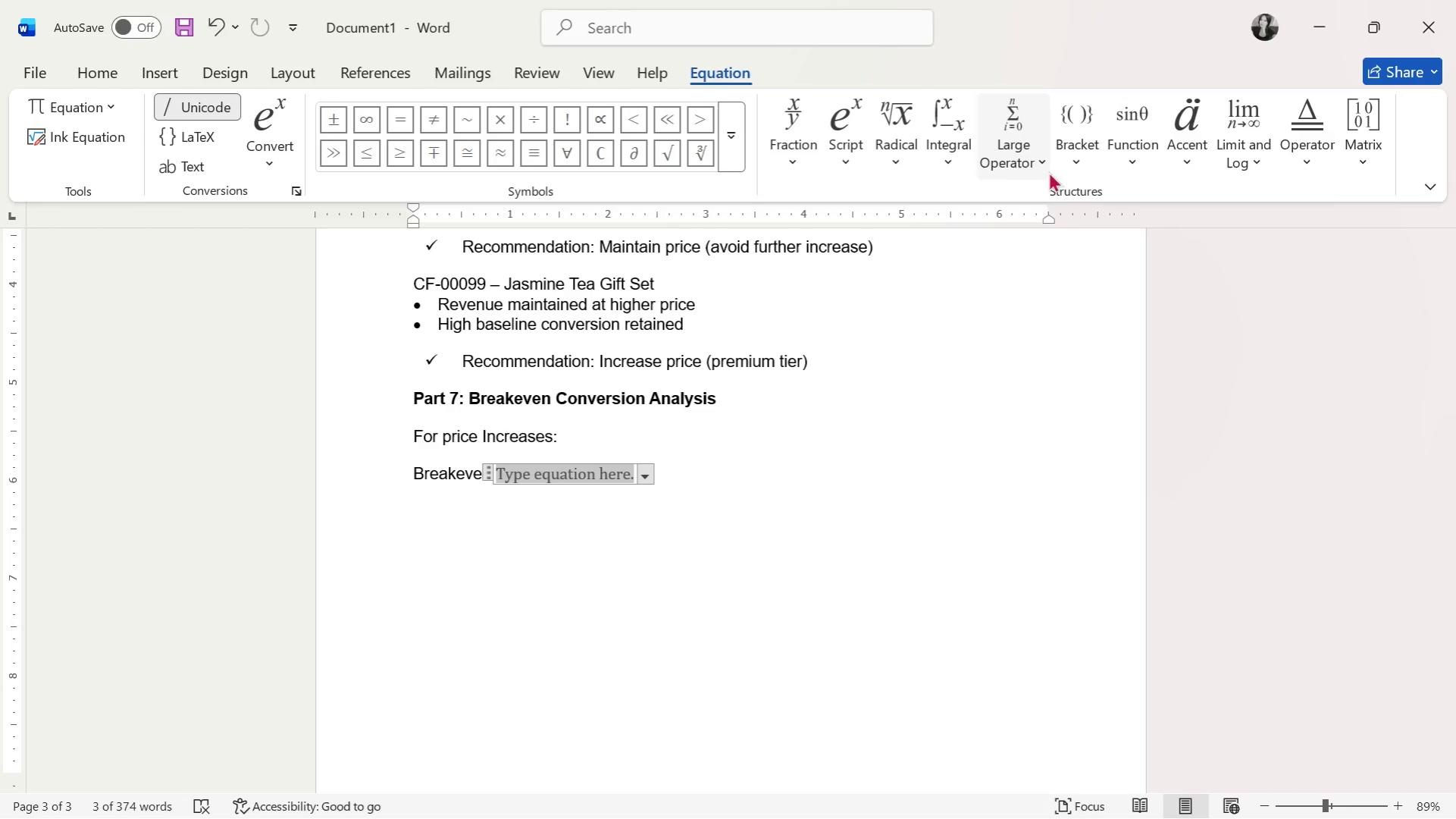 
left_click([797, 160])
 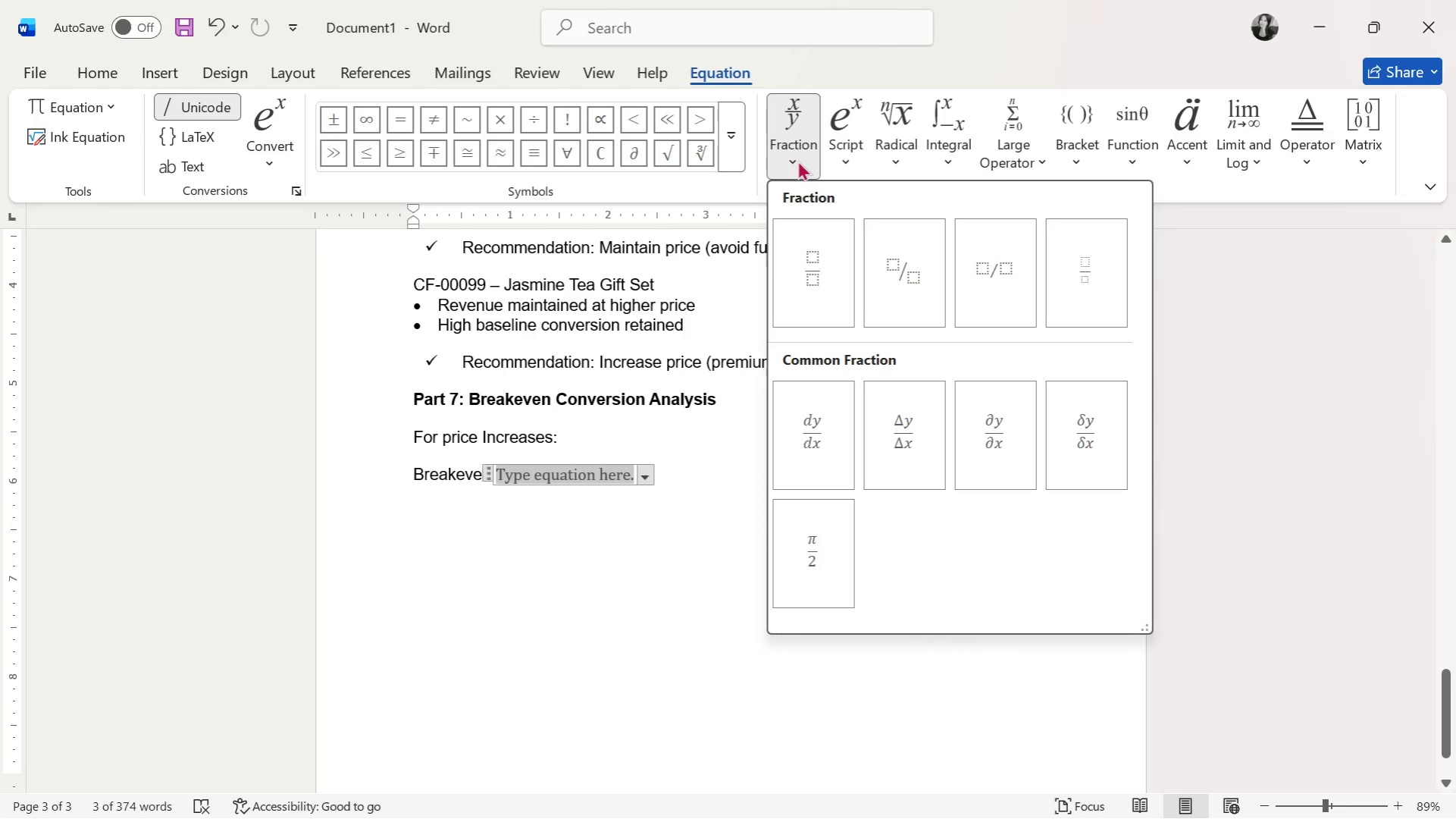 
left_click([850, 162])
 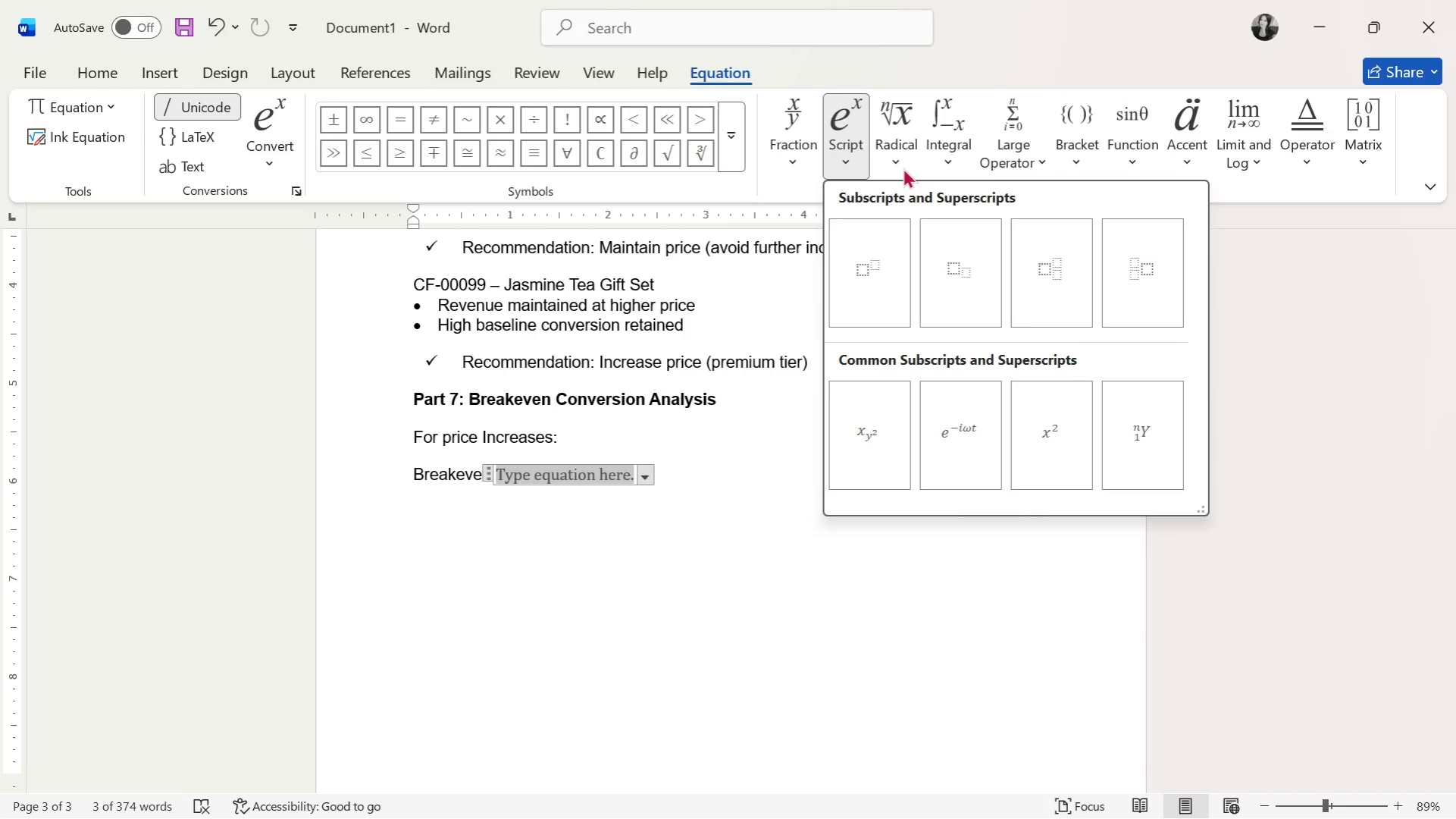 
left_click([903, 168])
 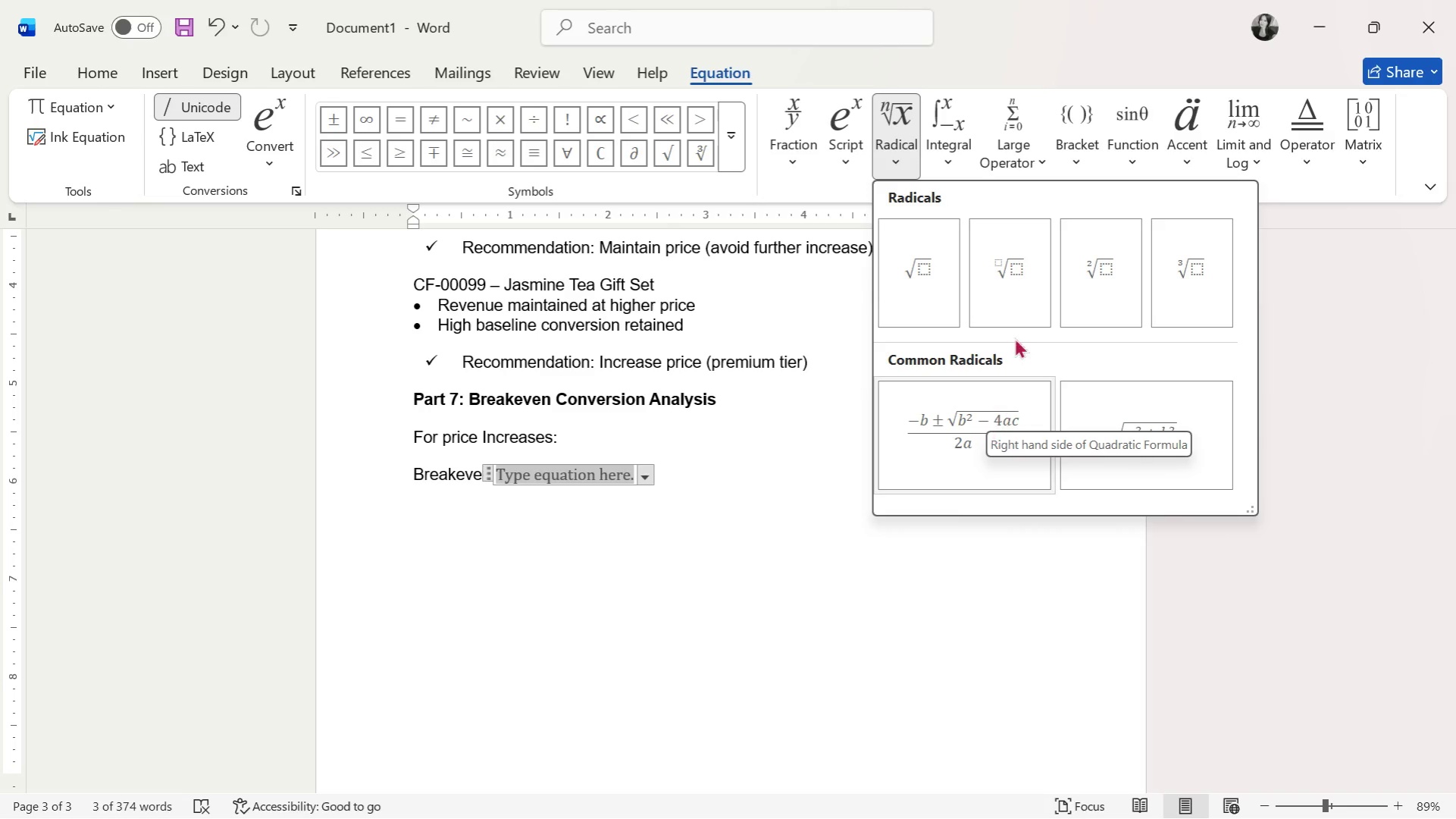 
wait(5.89)
 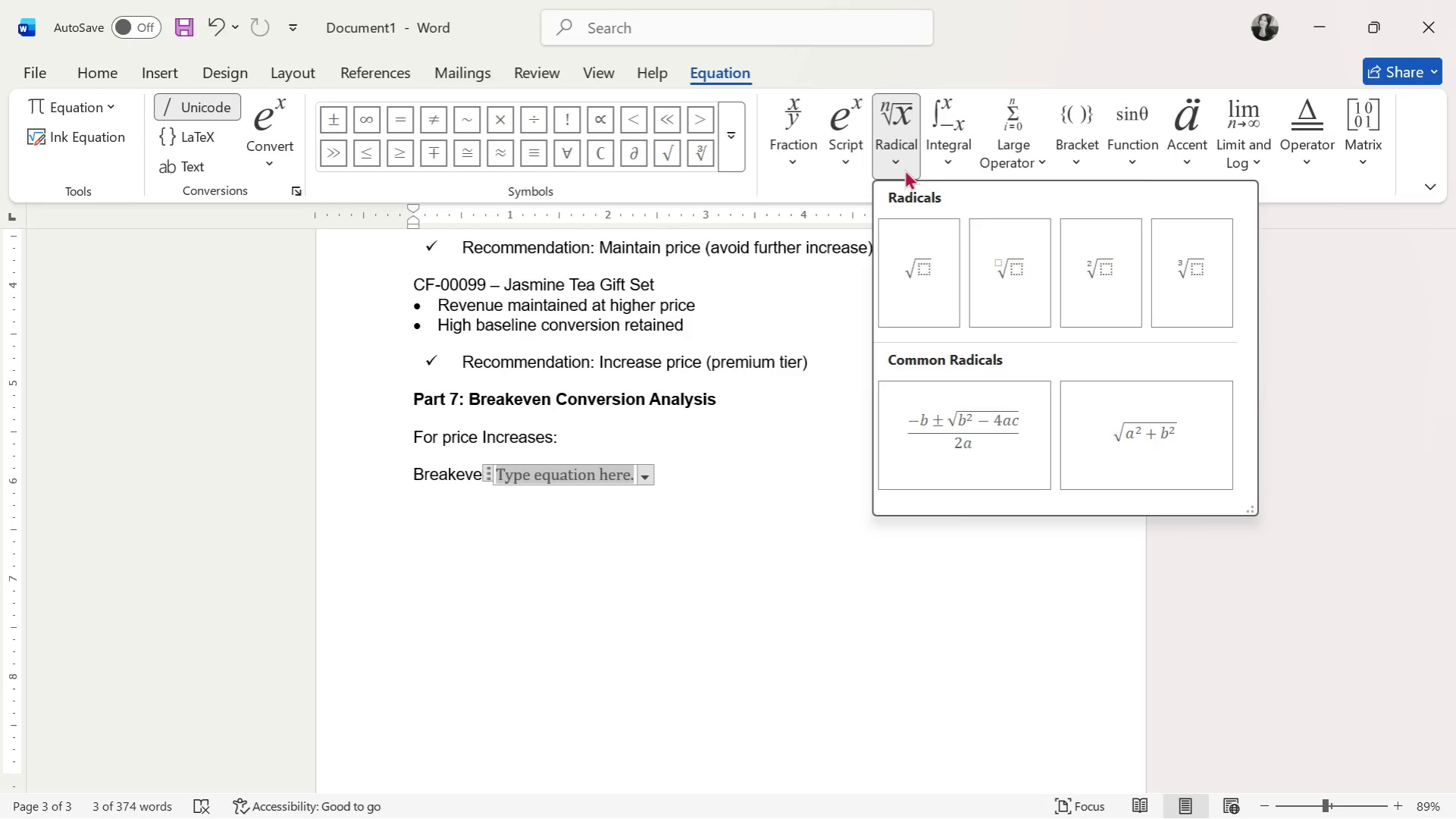 
mouse_move([957, 187])
 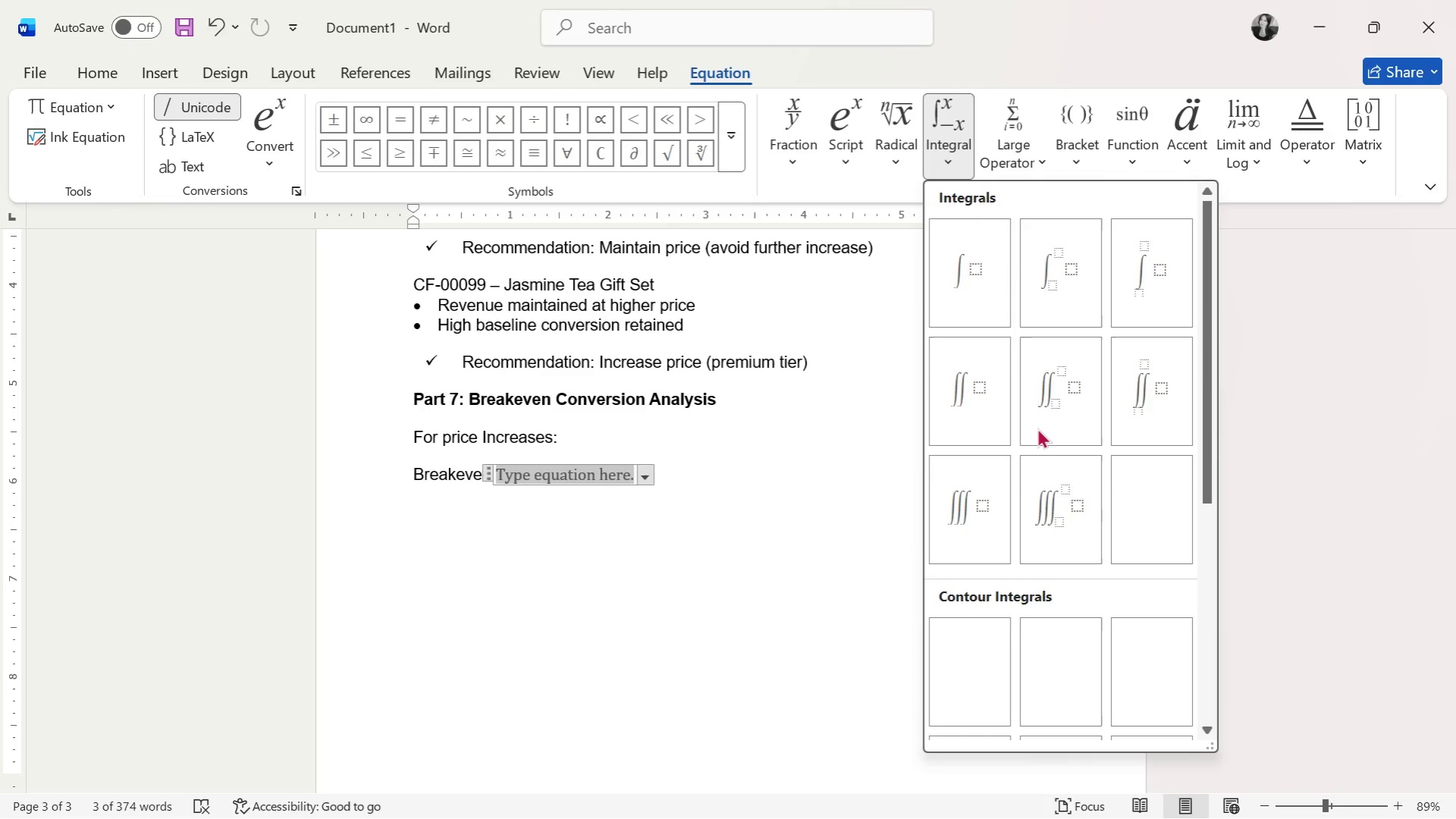 
scroll: coordinate [1037, 428], scroll_direction: down, amount: 2.0
 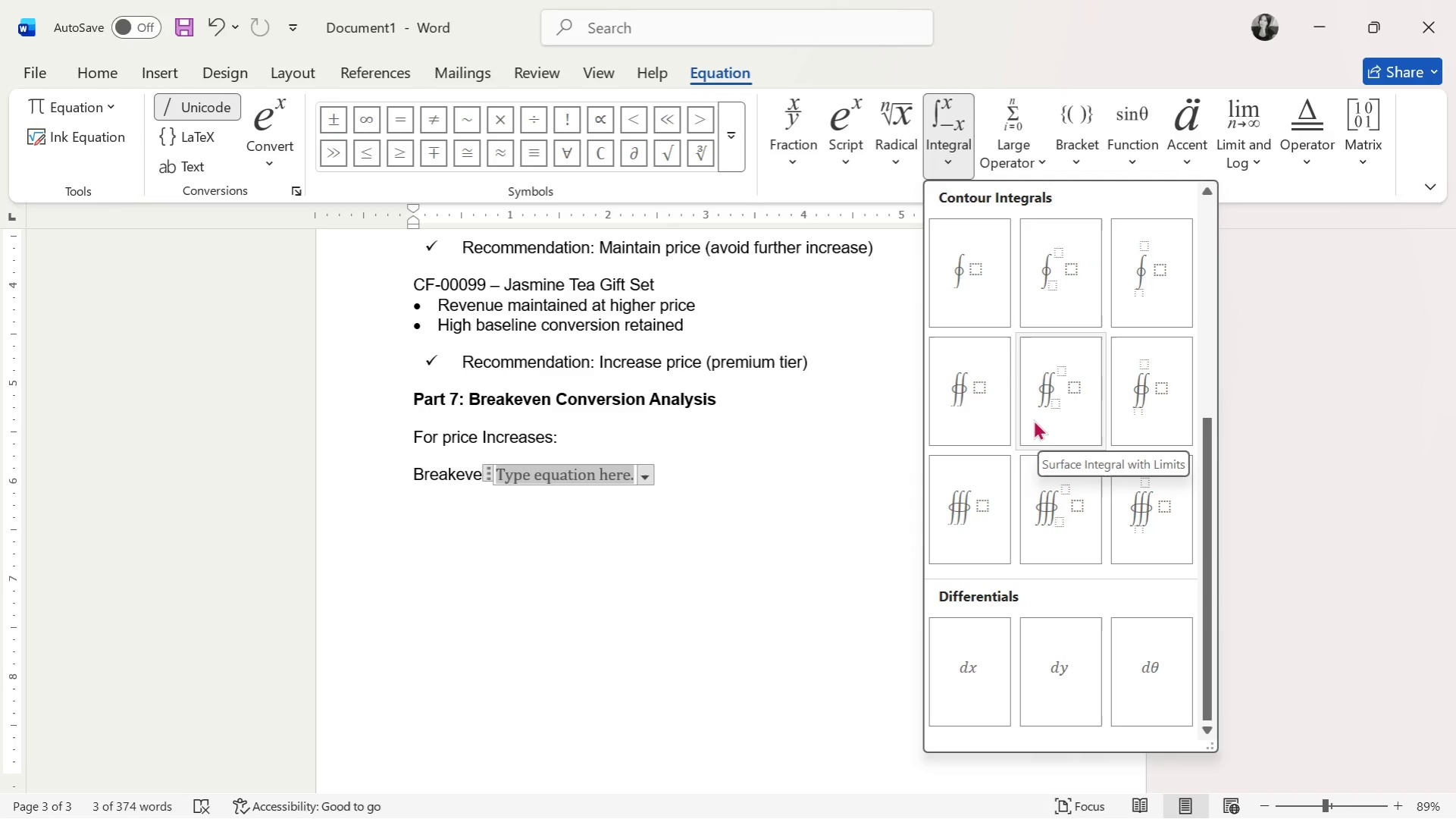 
wait(5.73)
 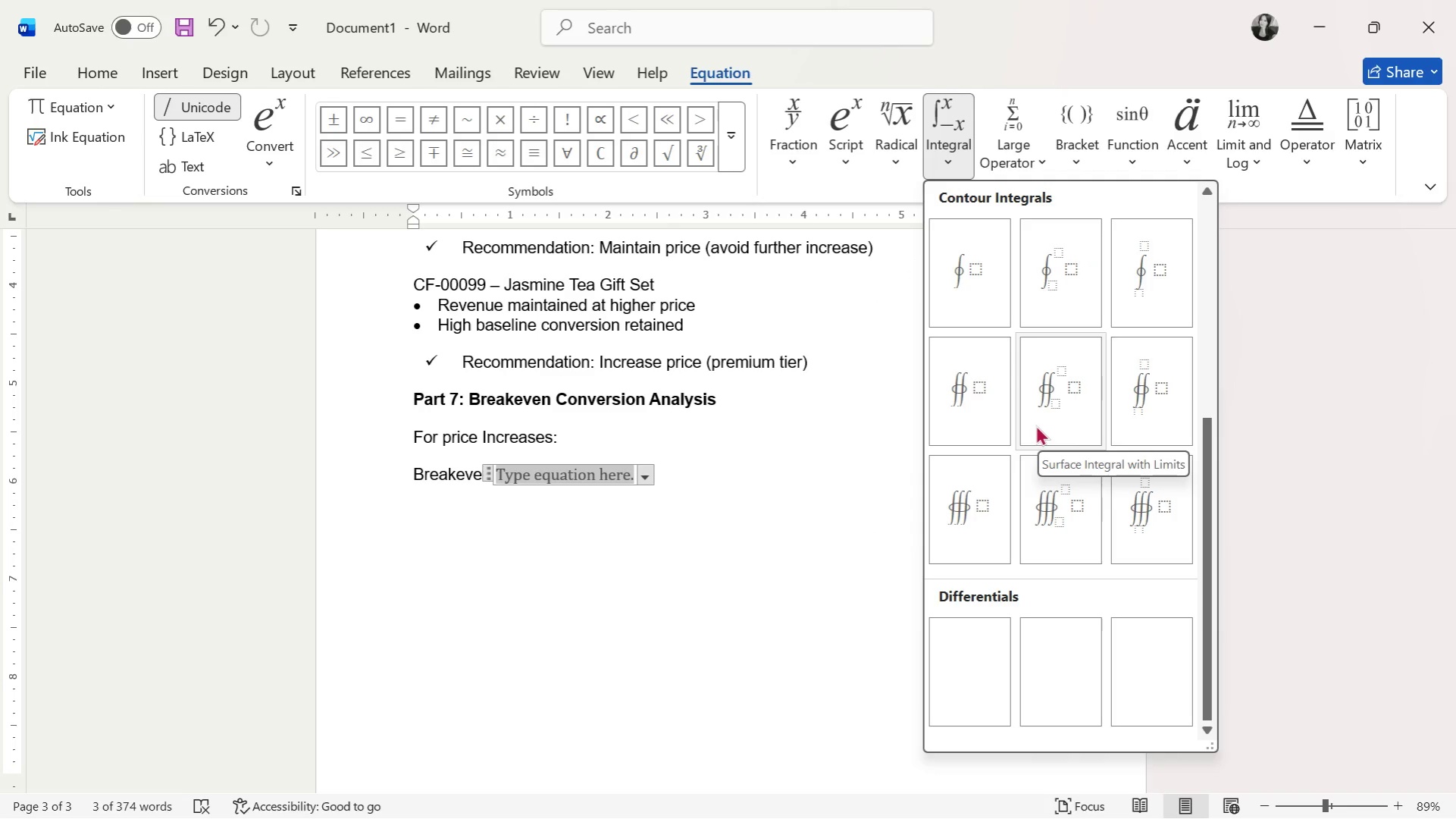 
left_click([1008, 147])
 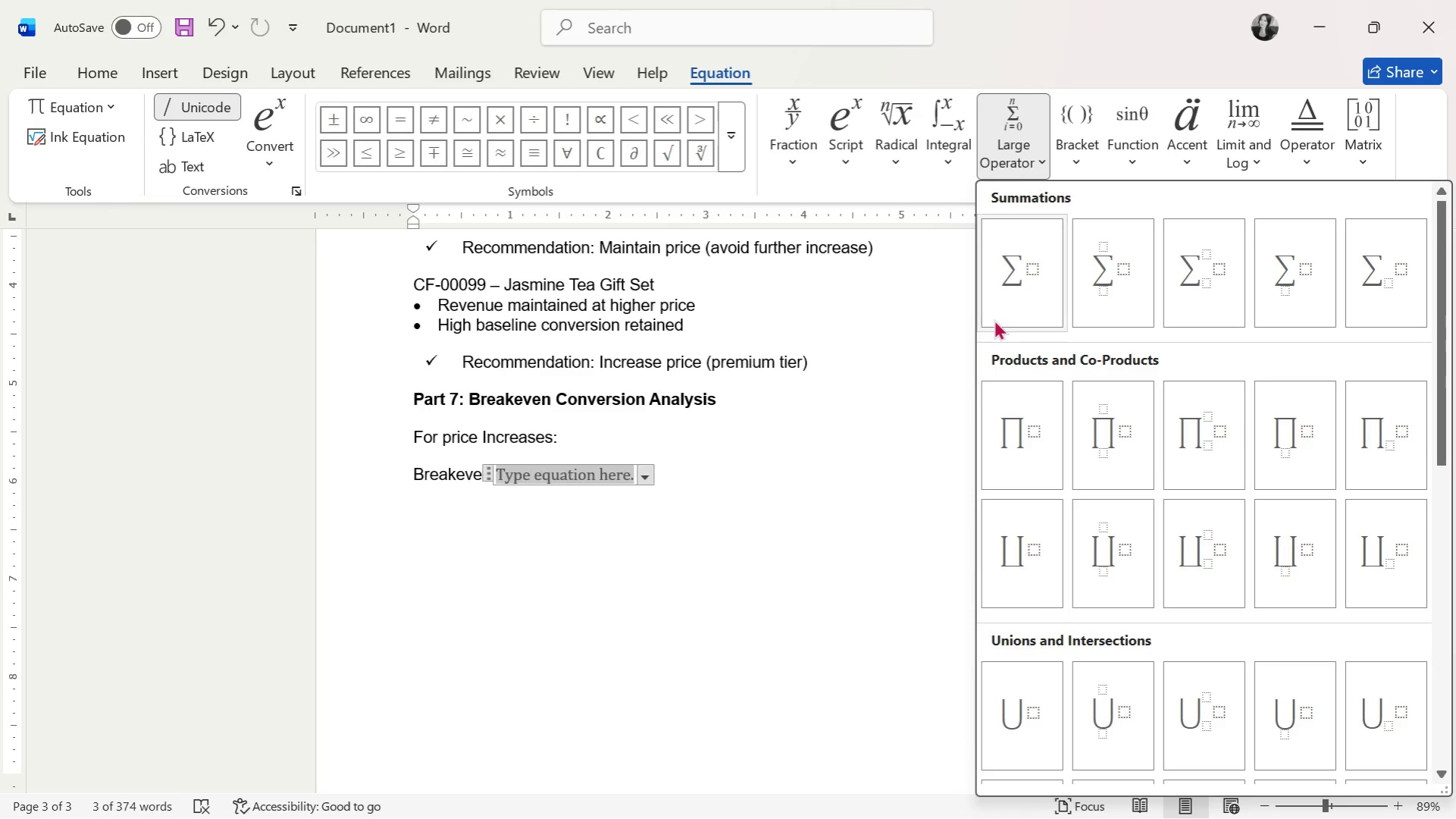 
wait(5.34)
 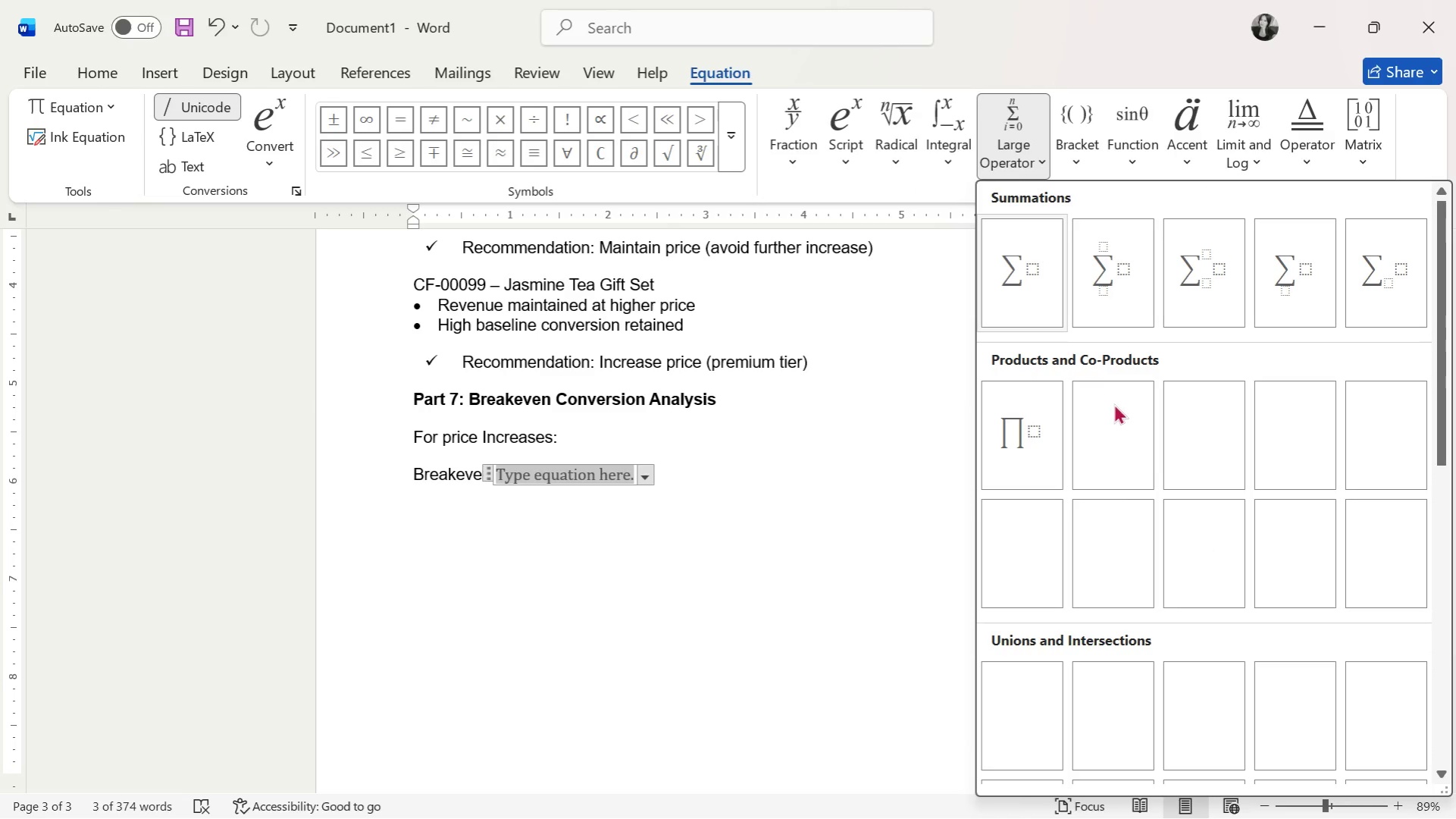 
scroll: coordinate [1097, 436], scroll_direction: down, amount: 6.0
 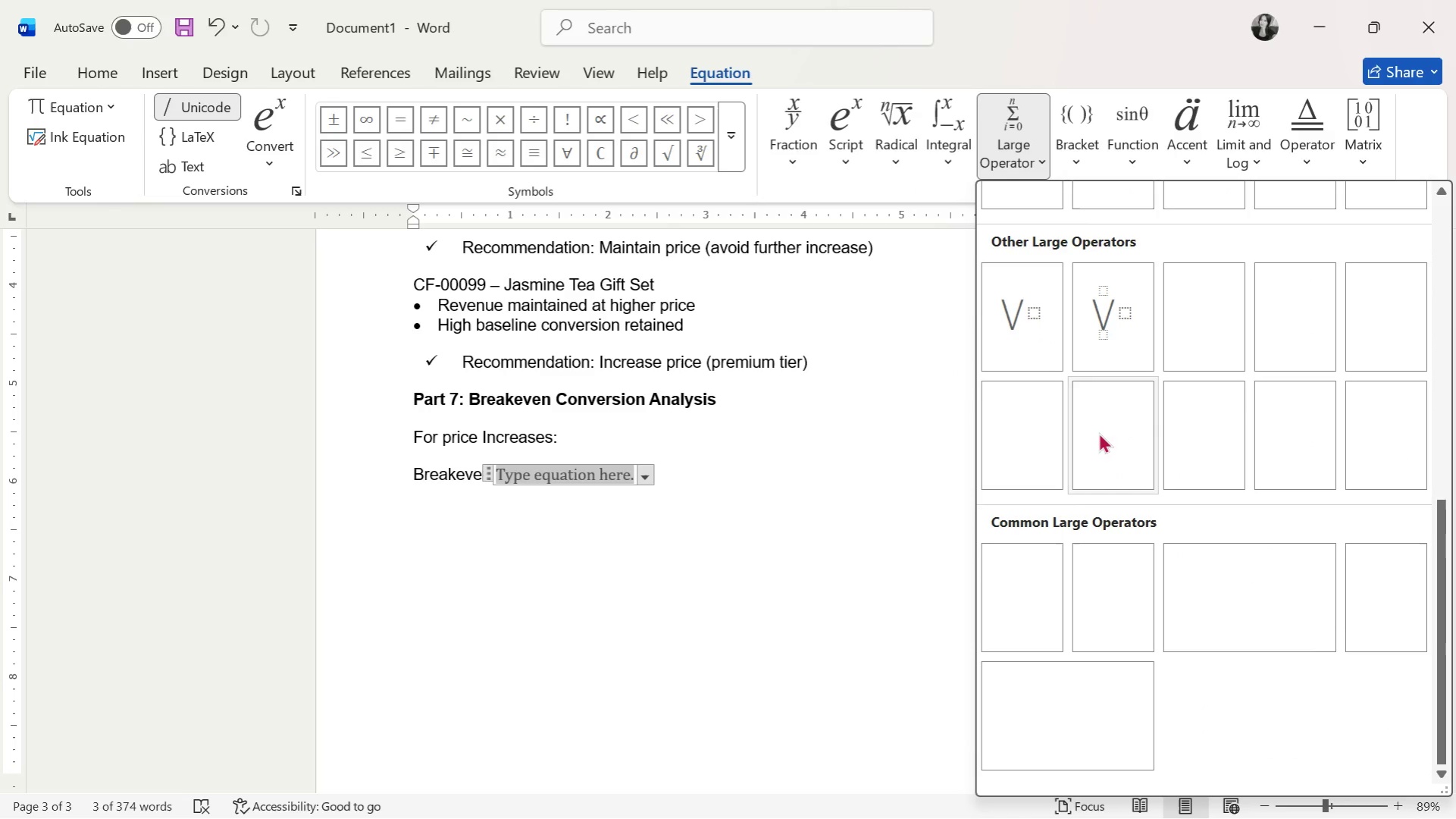 
mouse_move([1119, 427])
 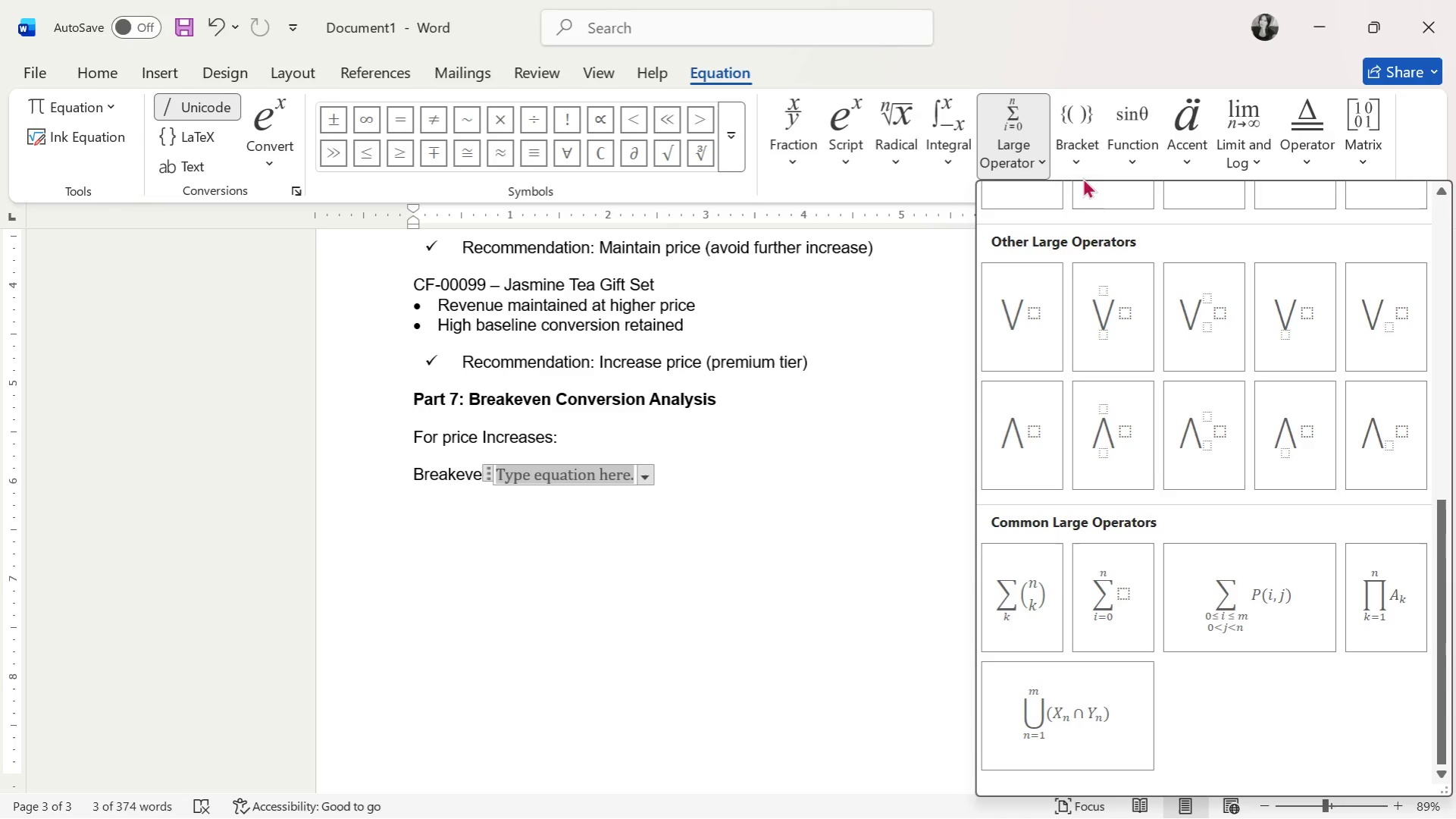 
mouse_move([1094, 165])
 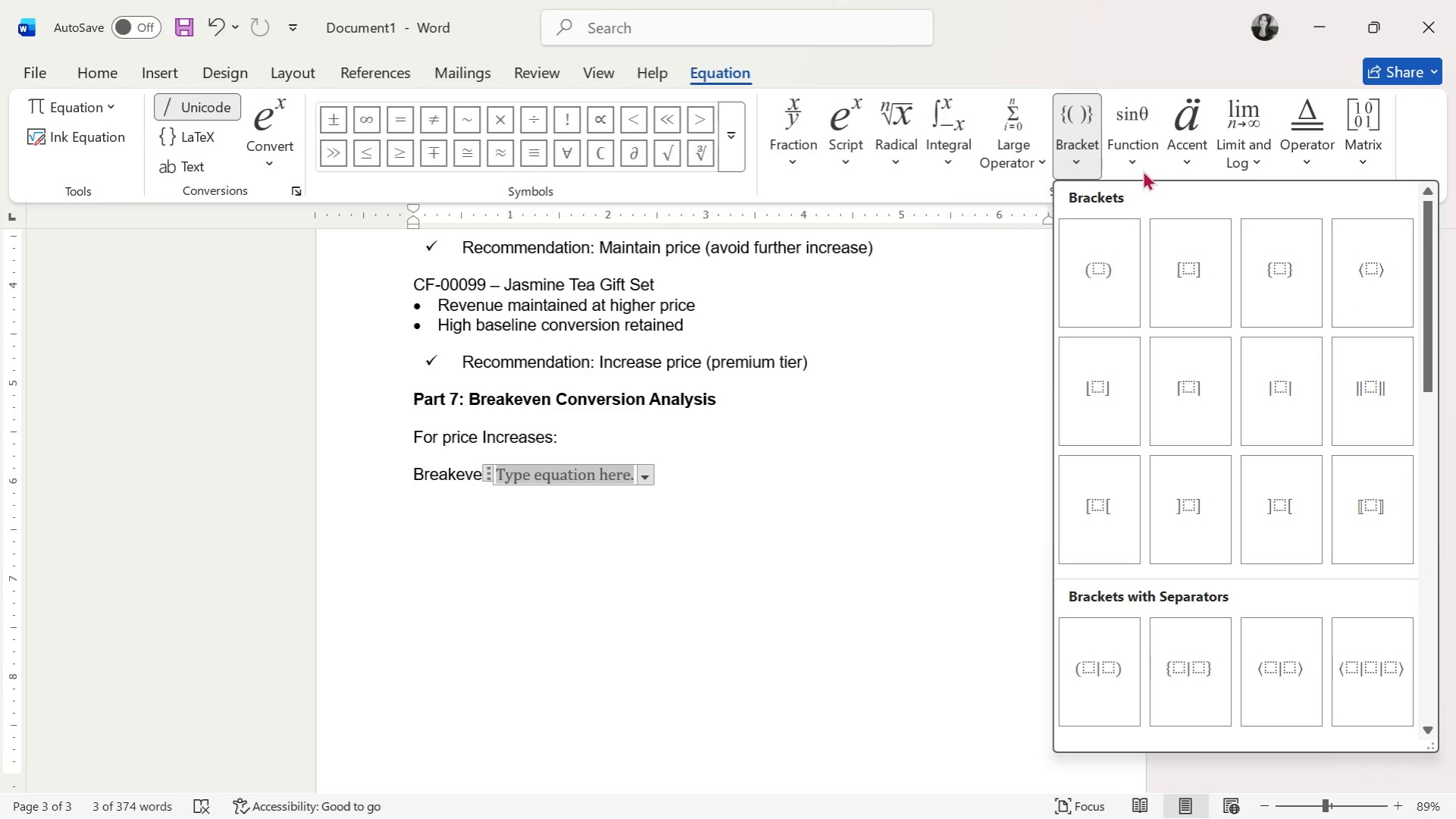 
left_click([1138, 168])
 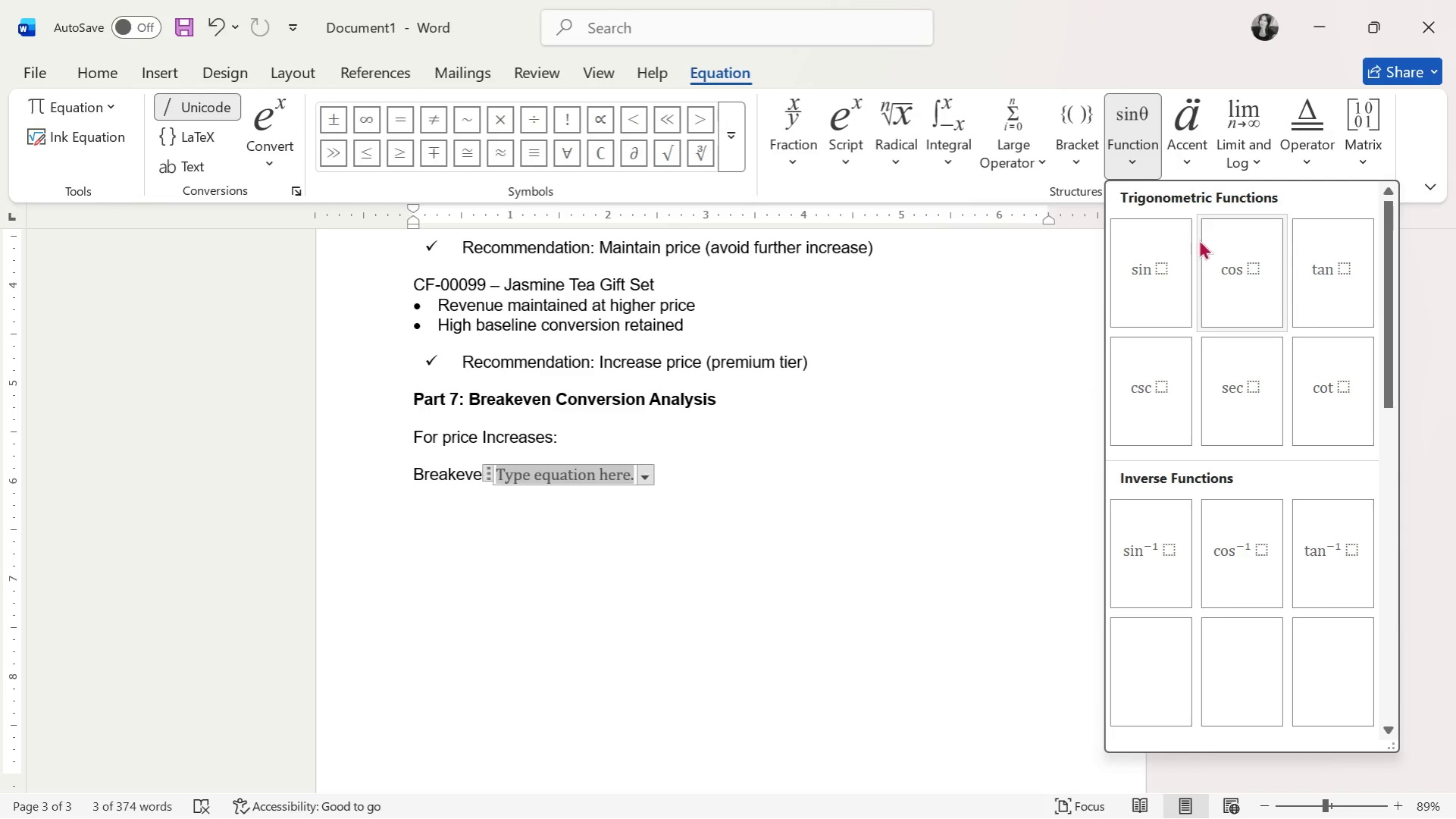 
left_click([1187, 168])
 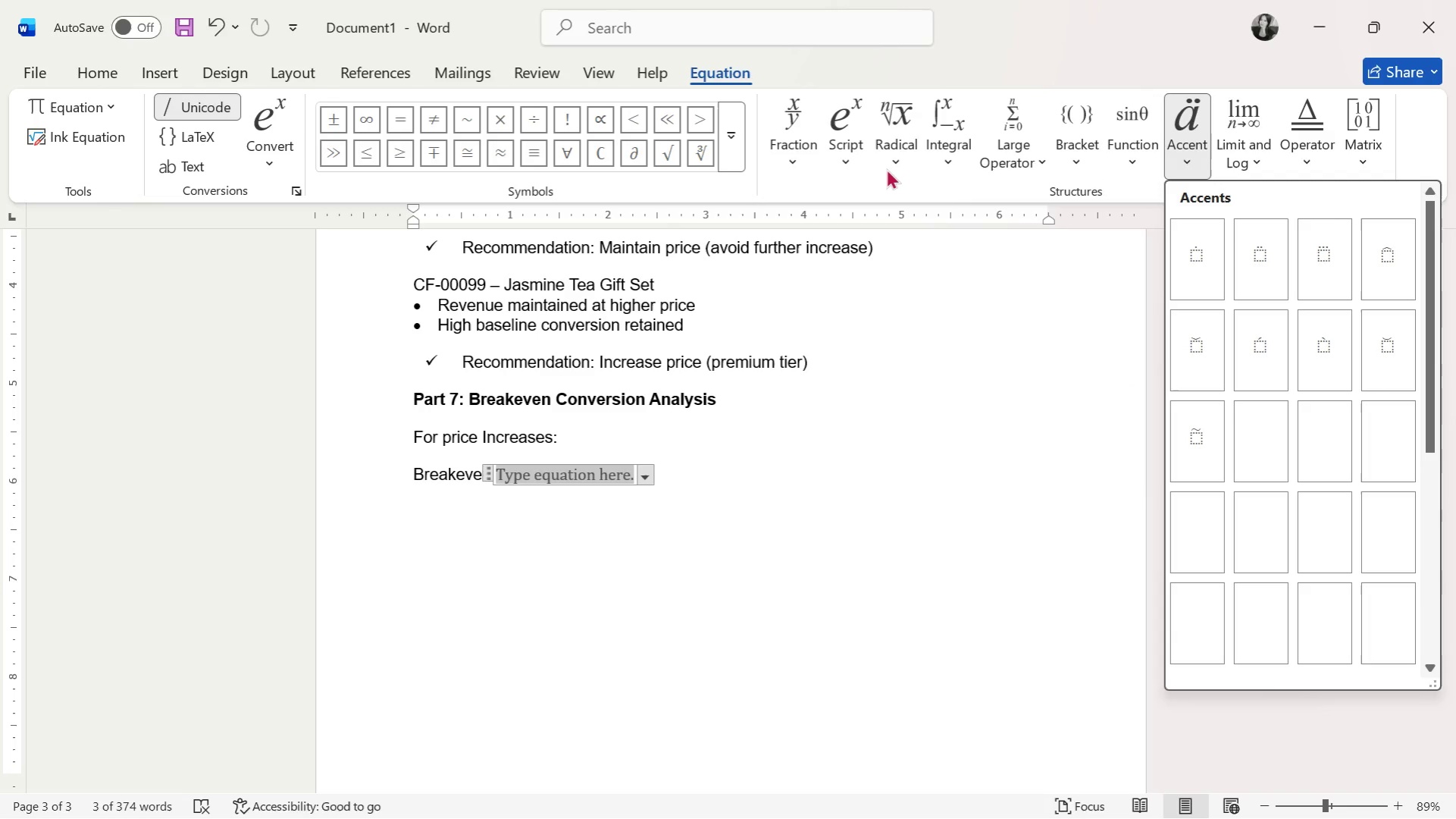 
left_click([891, 165])
 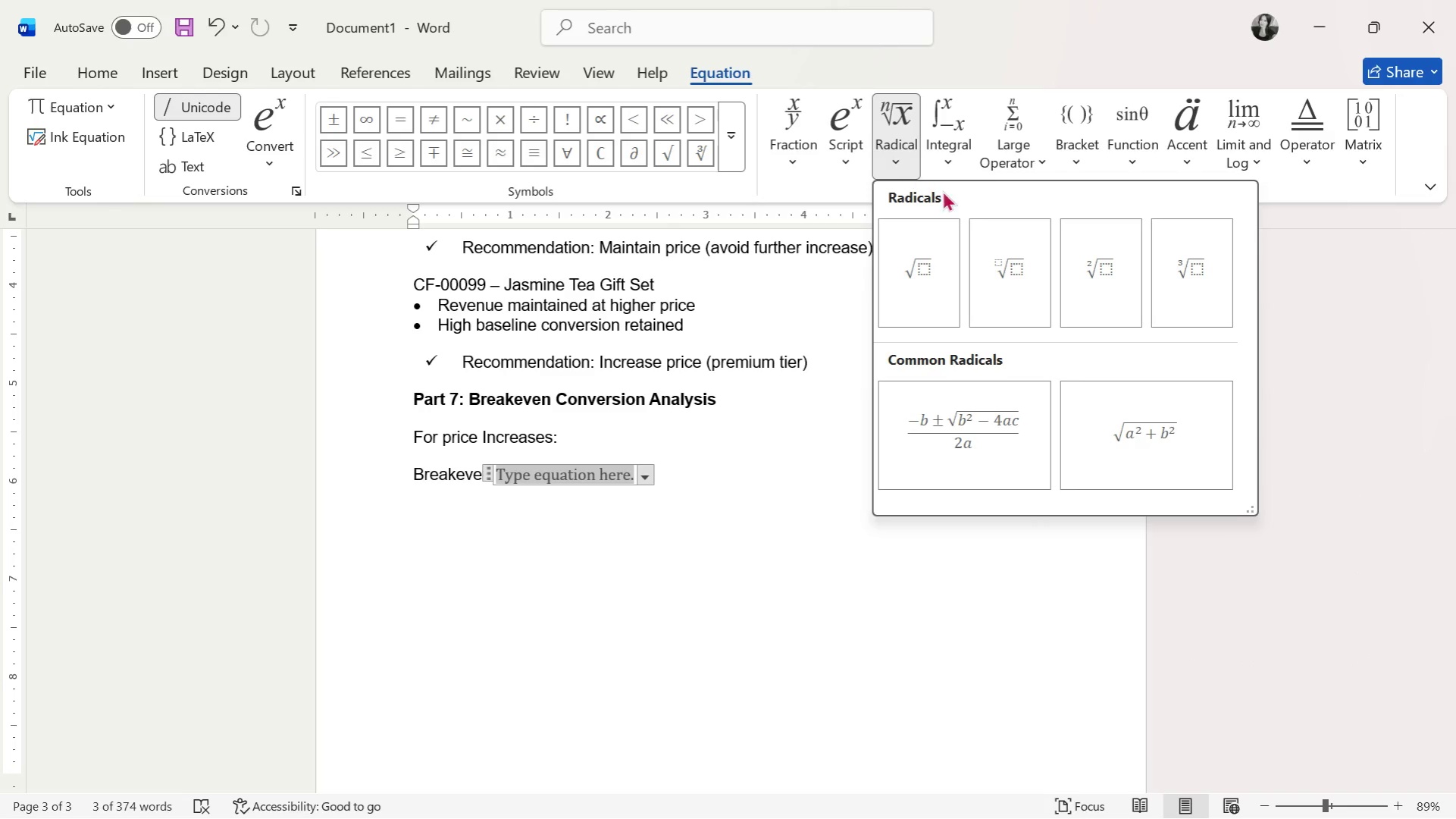 
scroll: coordinate [1054, 384], scroll_direction: down, amount: 3.0
 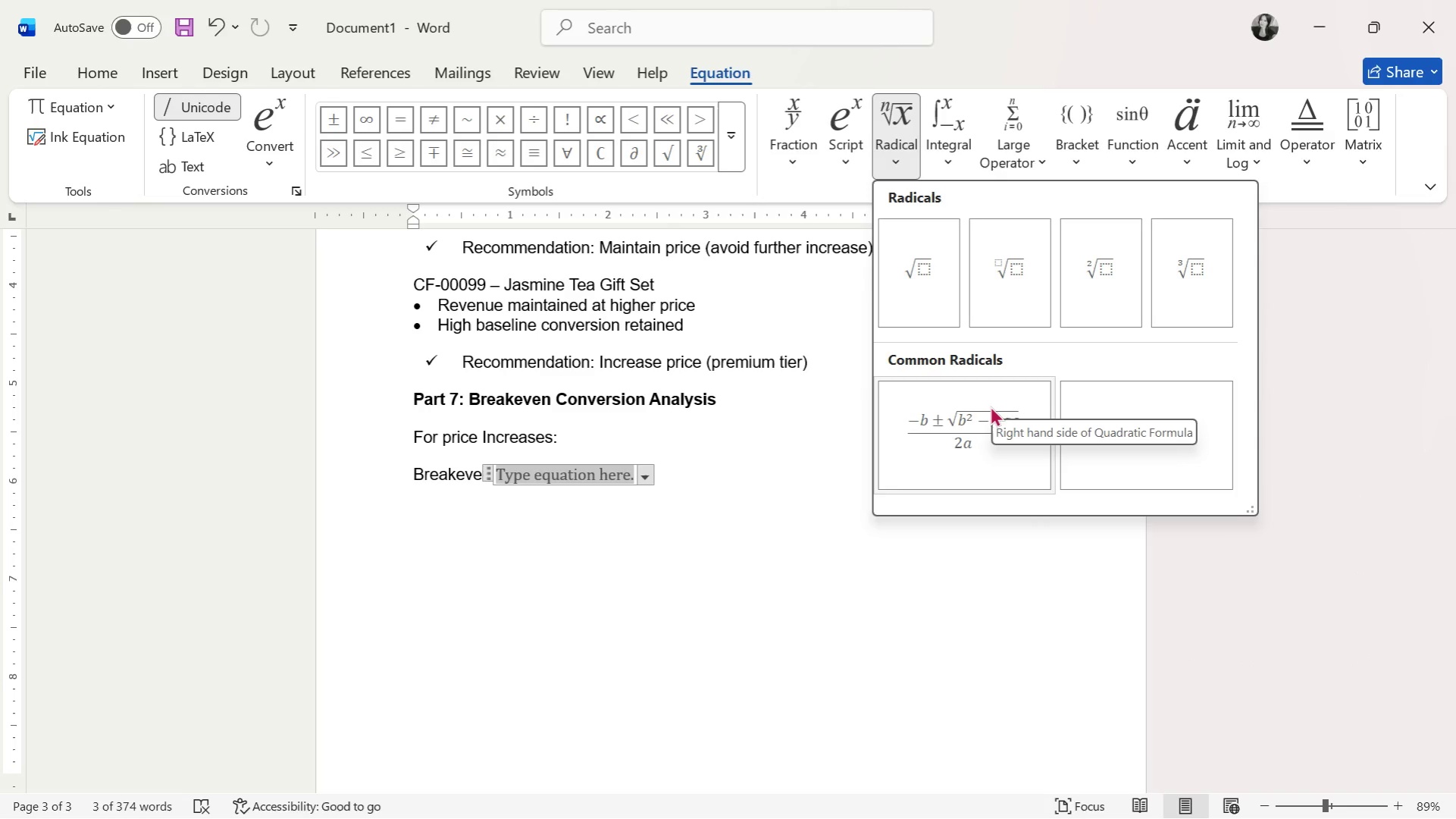 
left_click([992, 405])
 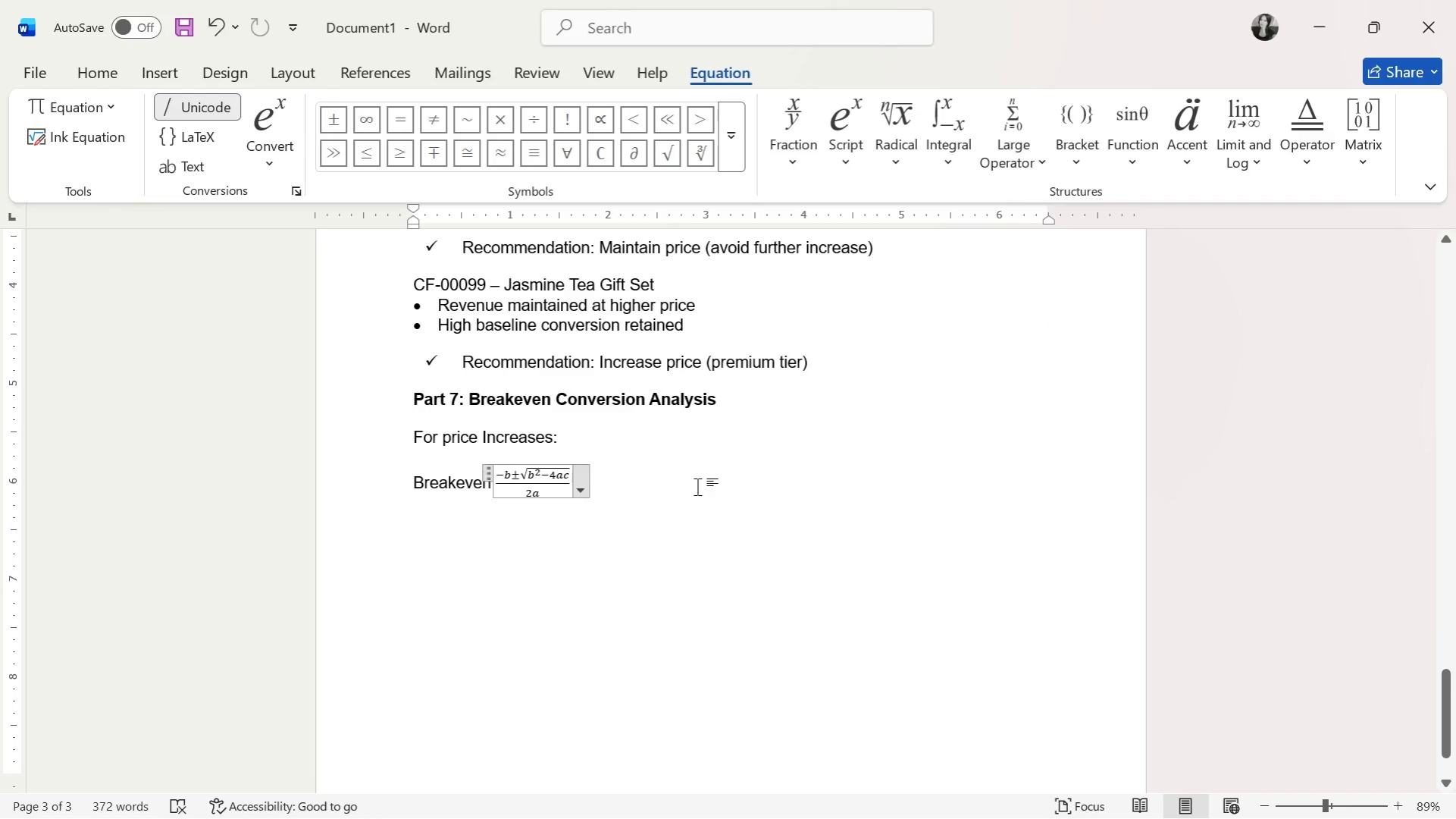 
key(ArrowDown)
 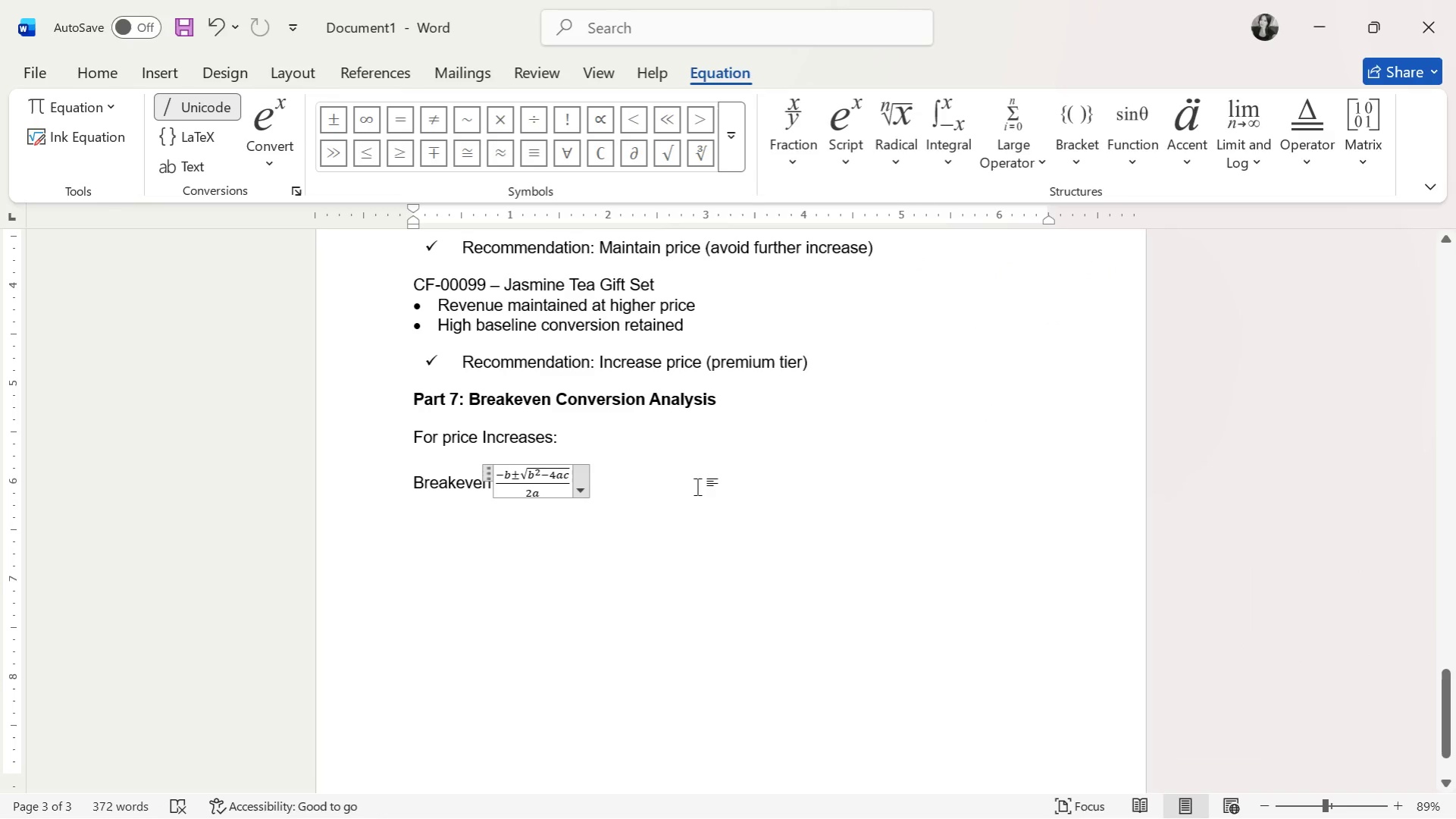 
key(ArrowLeft)
 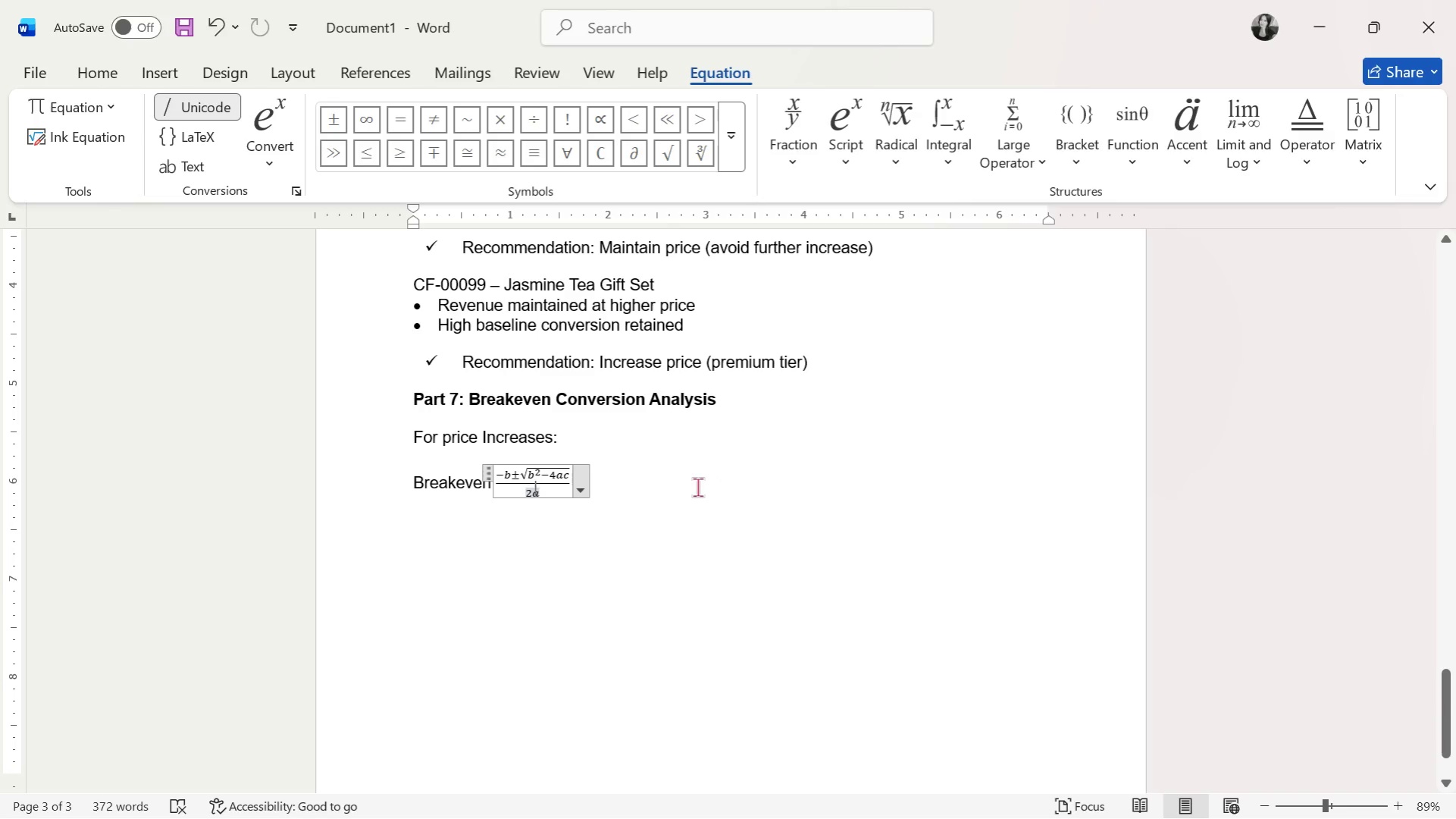 
key(ArrowLeft)
 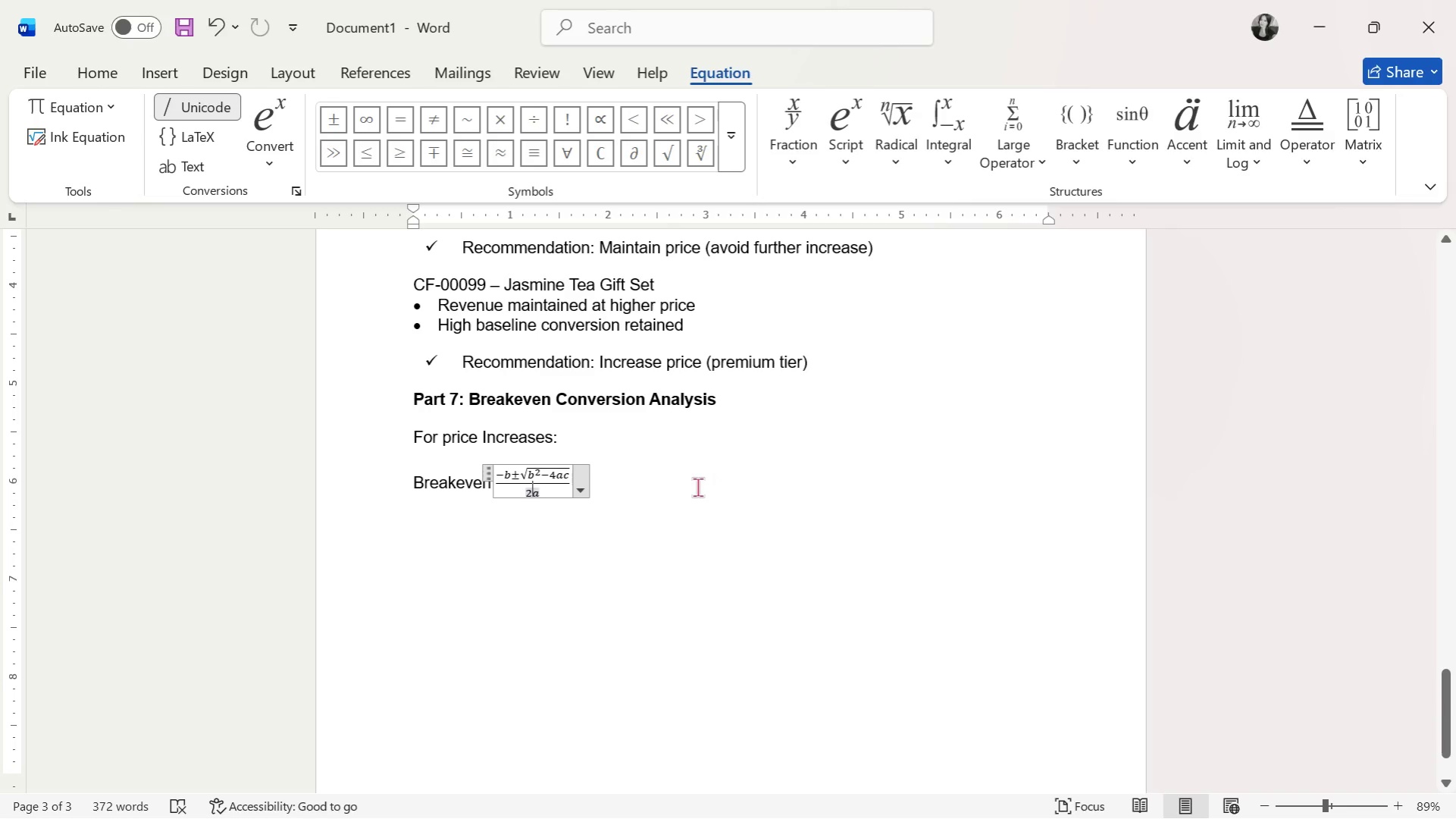 
key(ArrowLeft)
 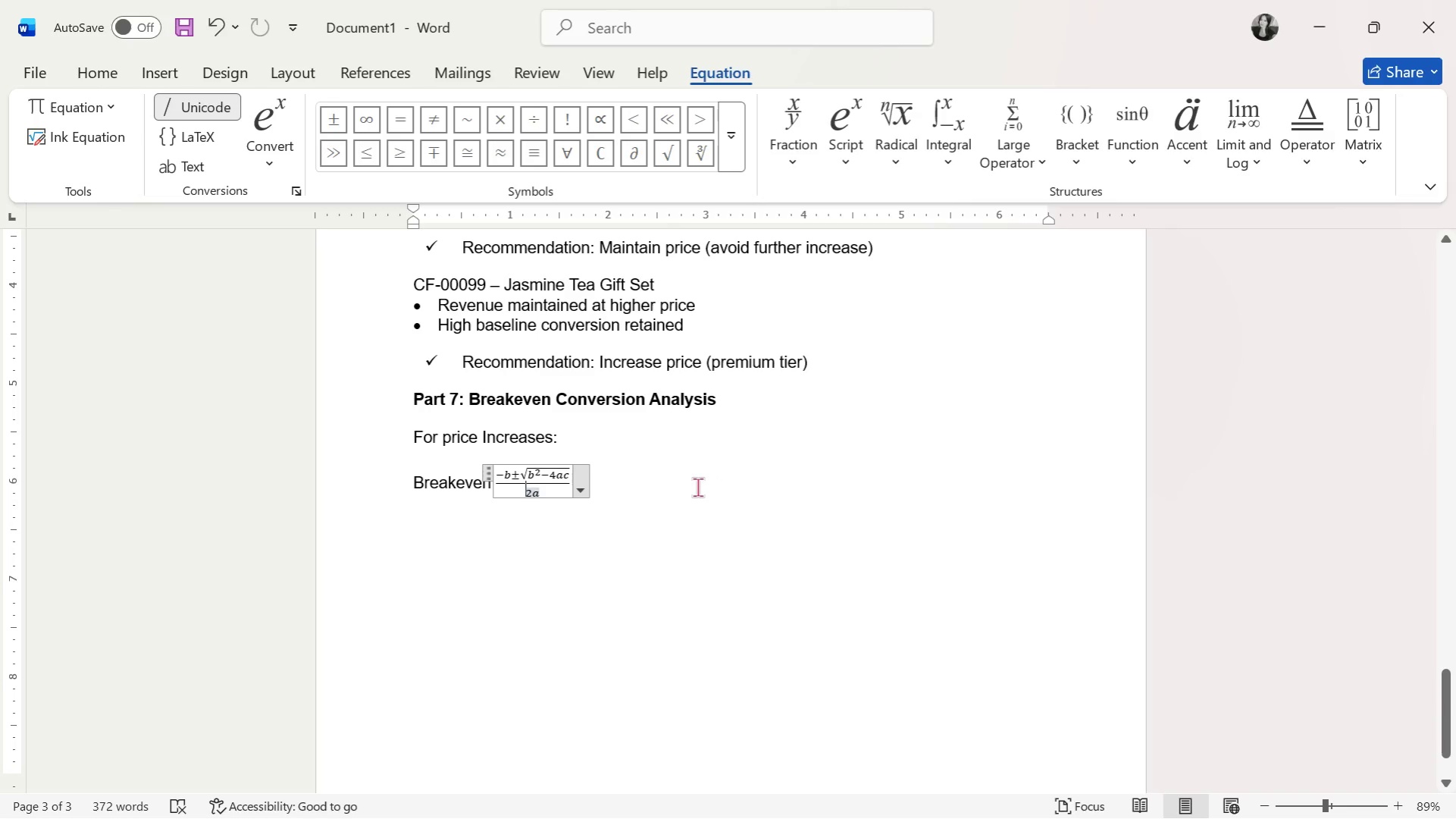 
key(ArrowLeft)
 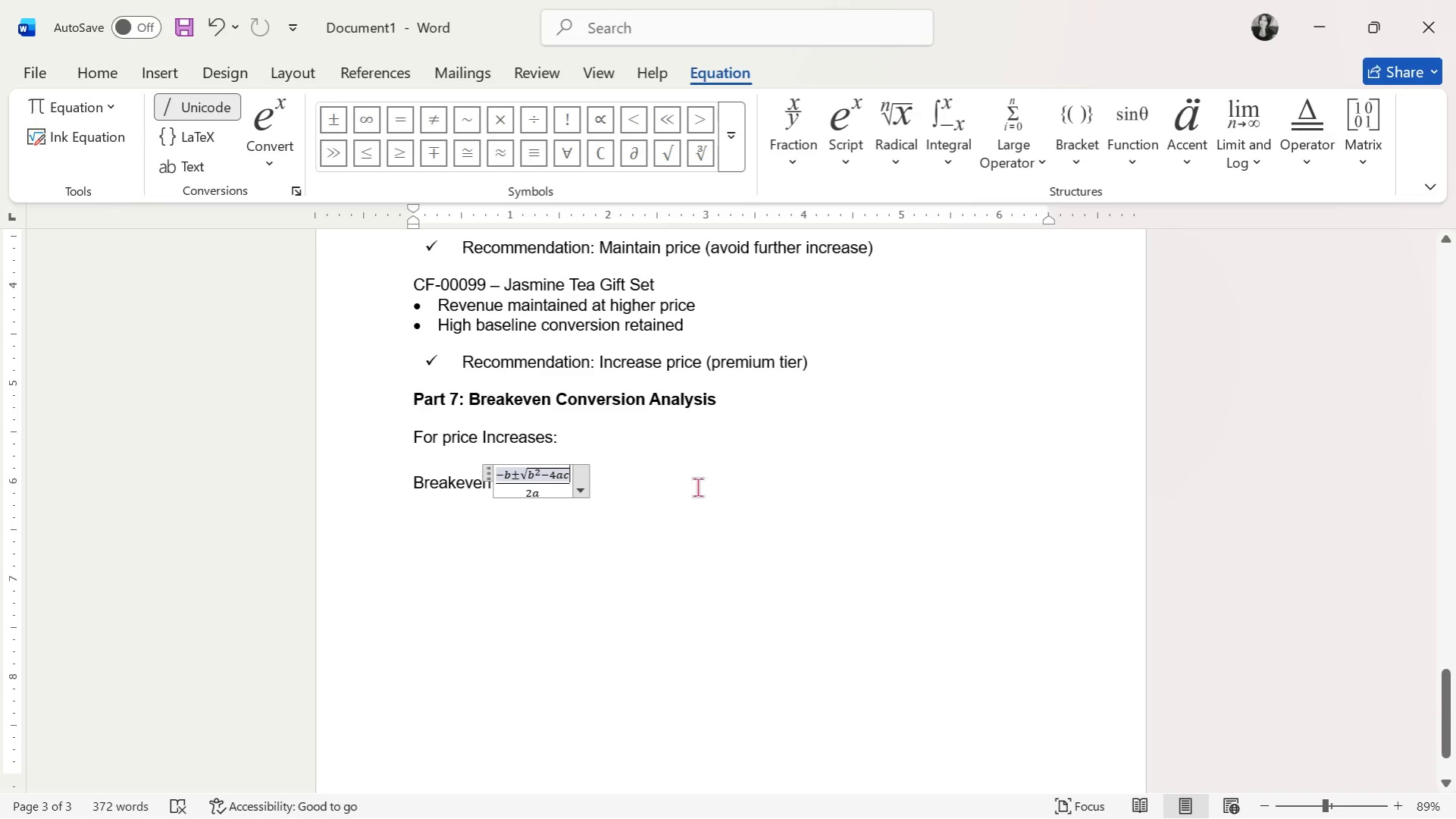 
key(ArrowLeft)
 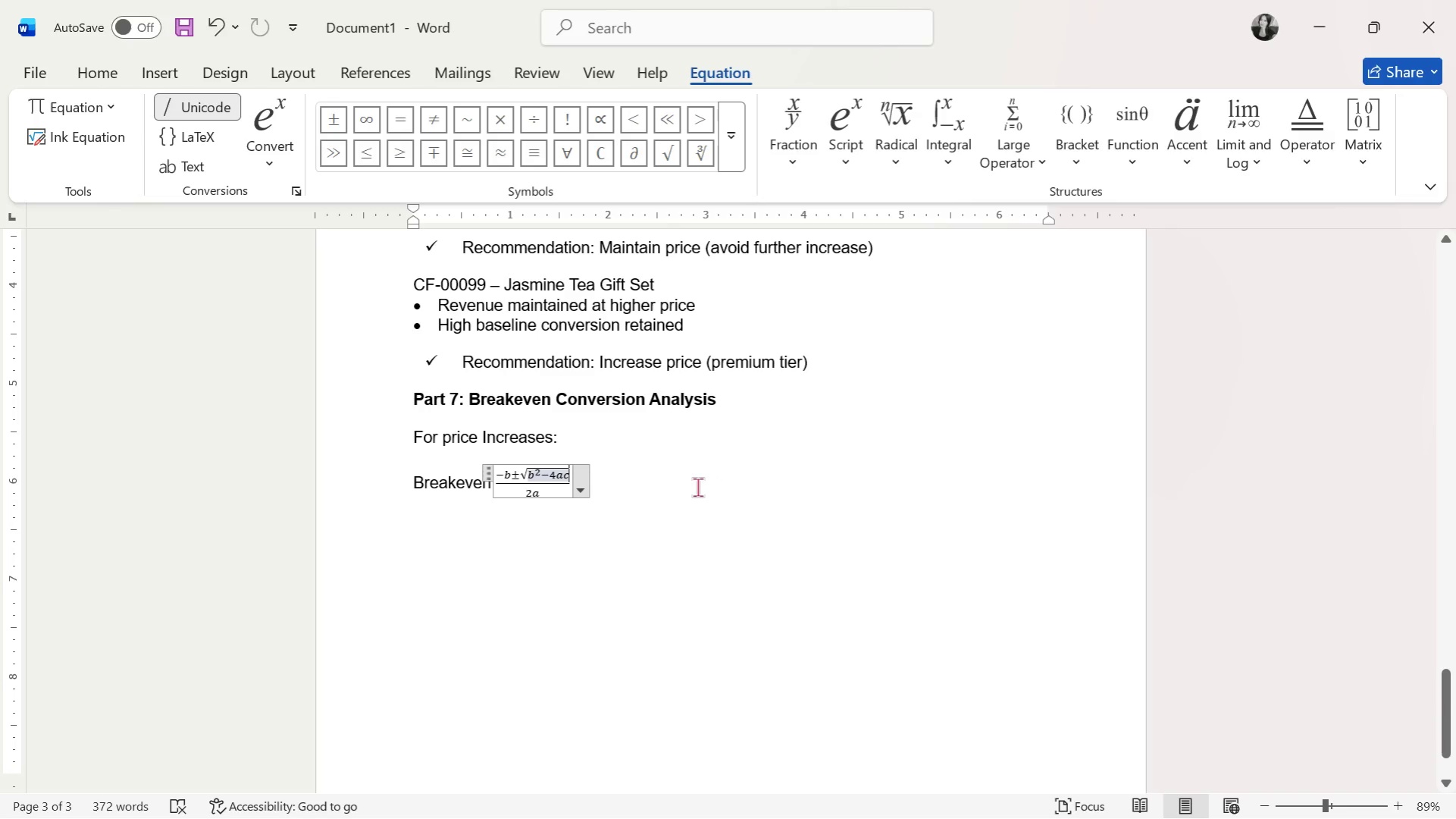 
key(ArrowLeft)
 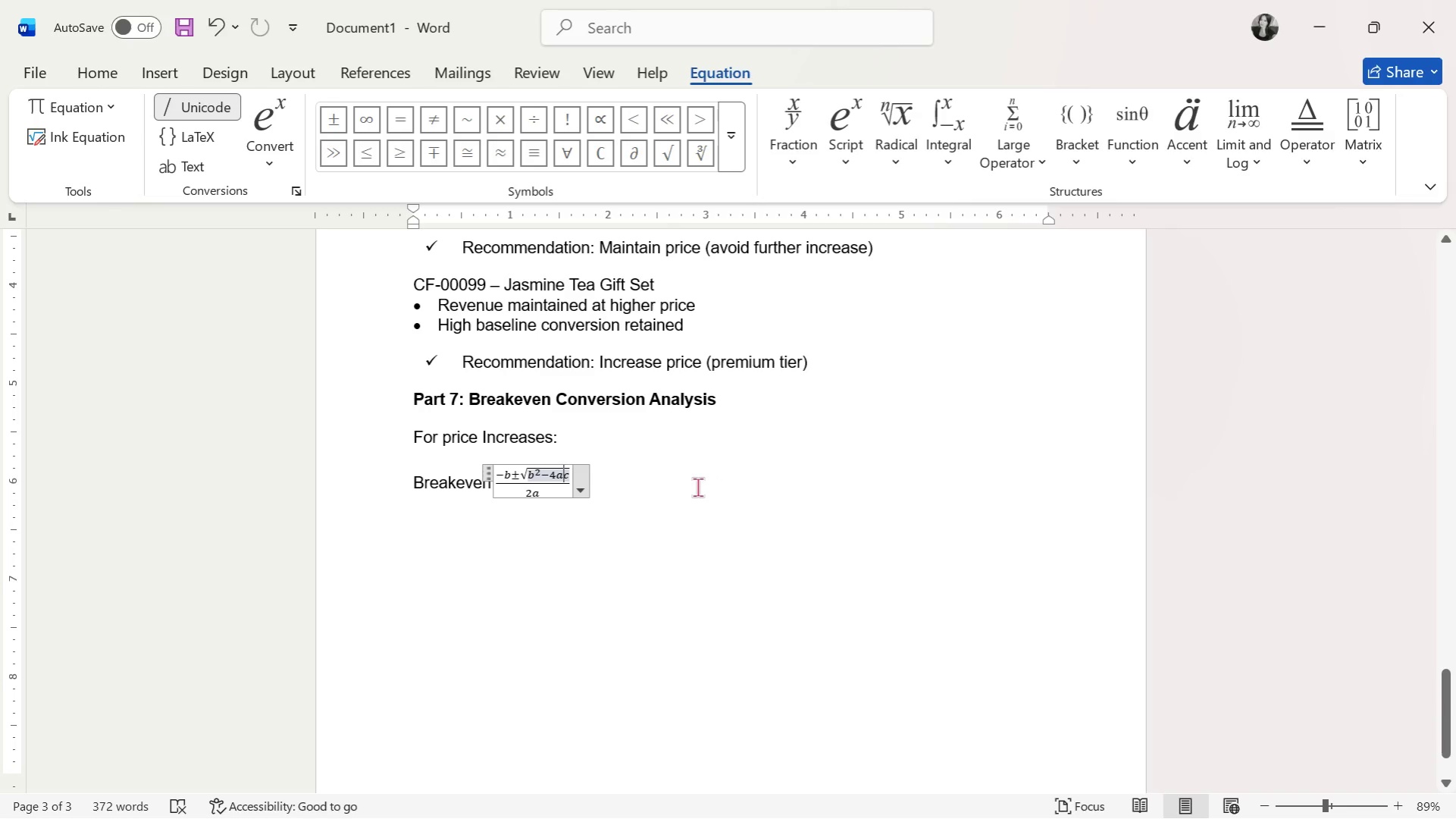 
key(ArrowLeft)
 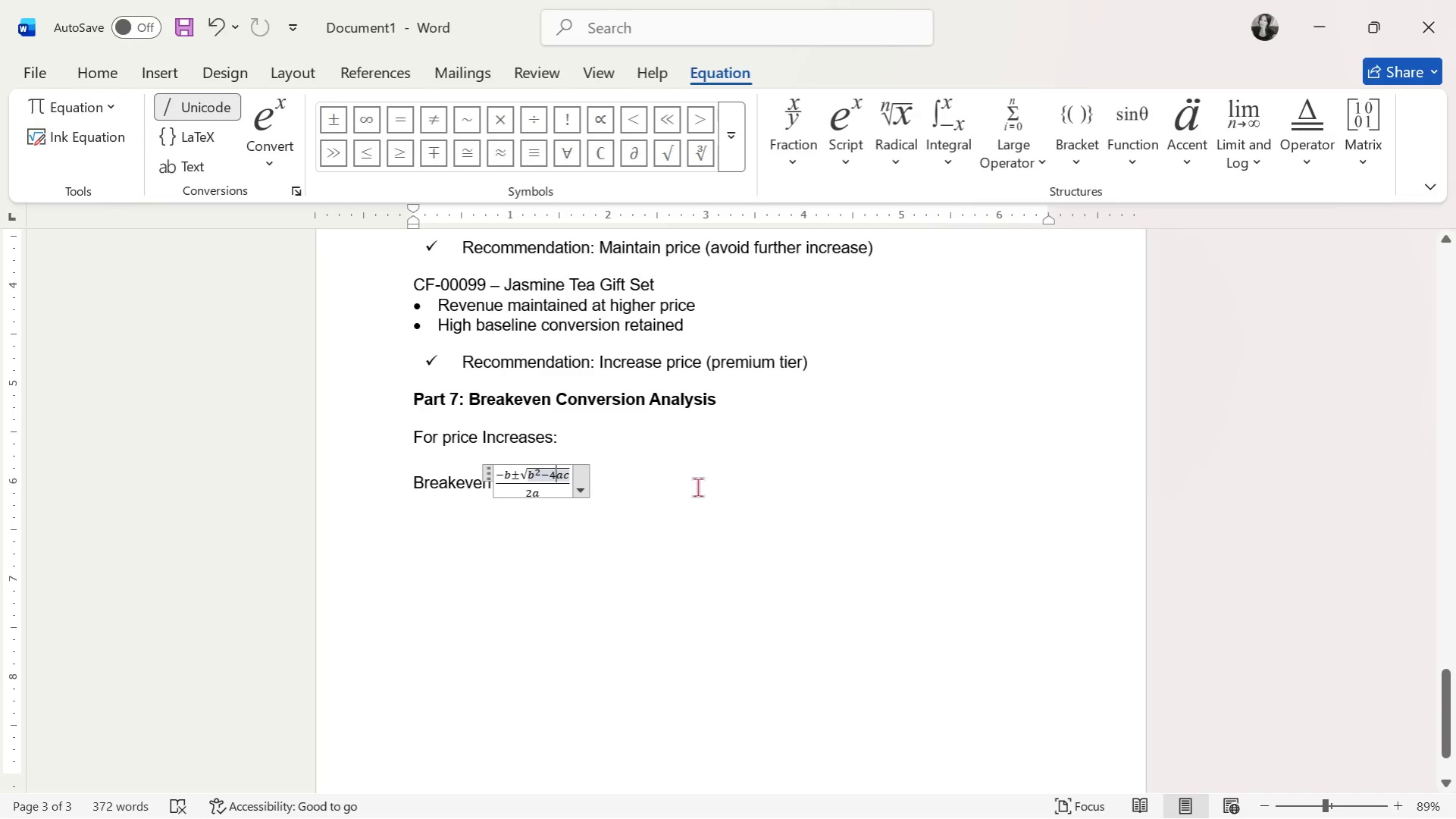 
hold_key(key=ArrowLeft, duration=0.83)
 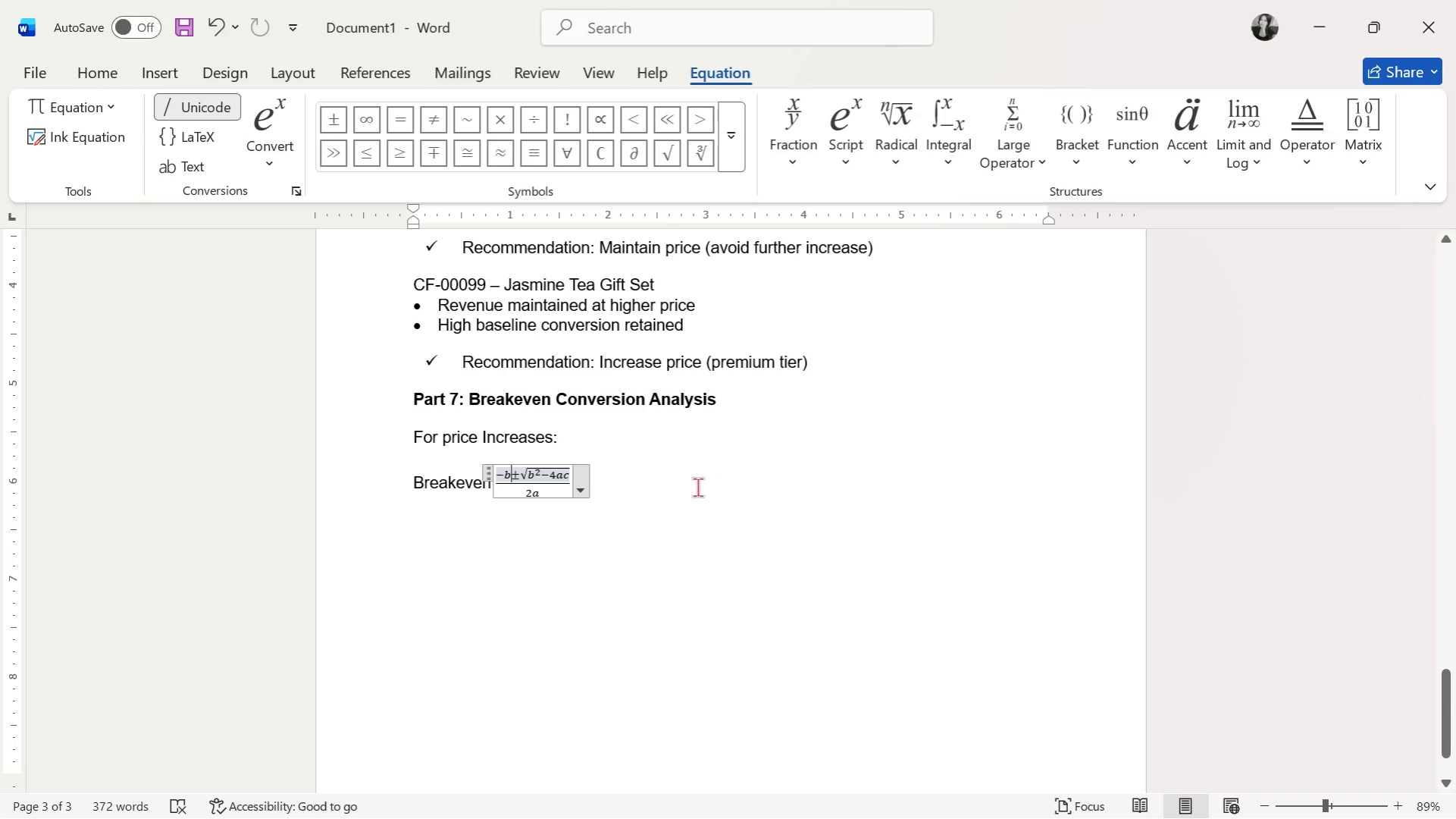 
key(ArrowLeft)
 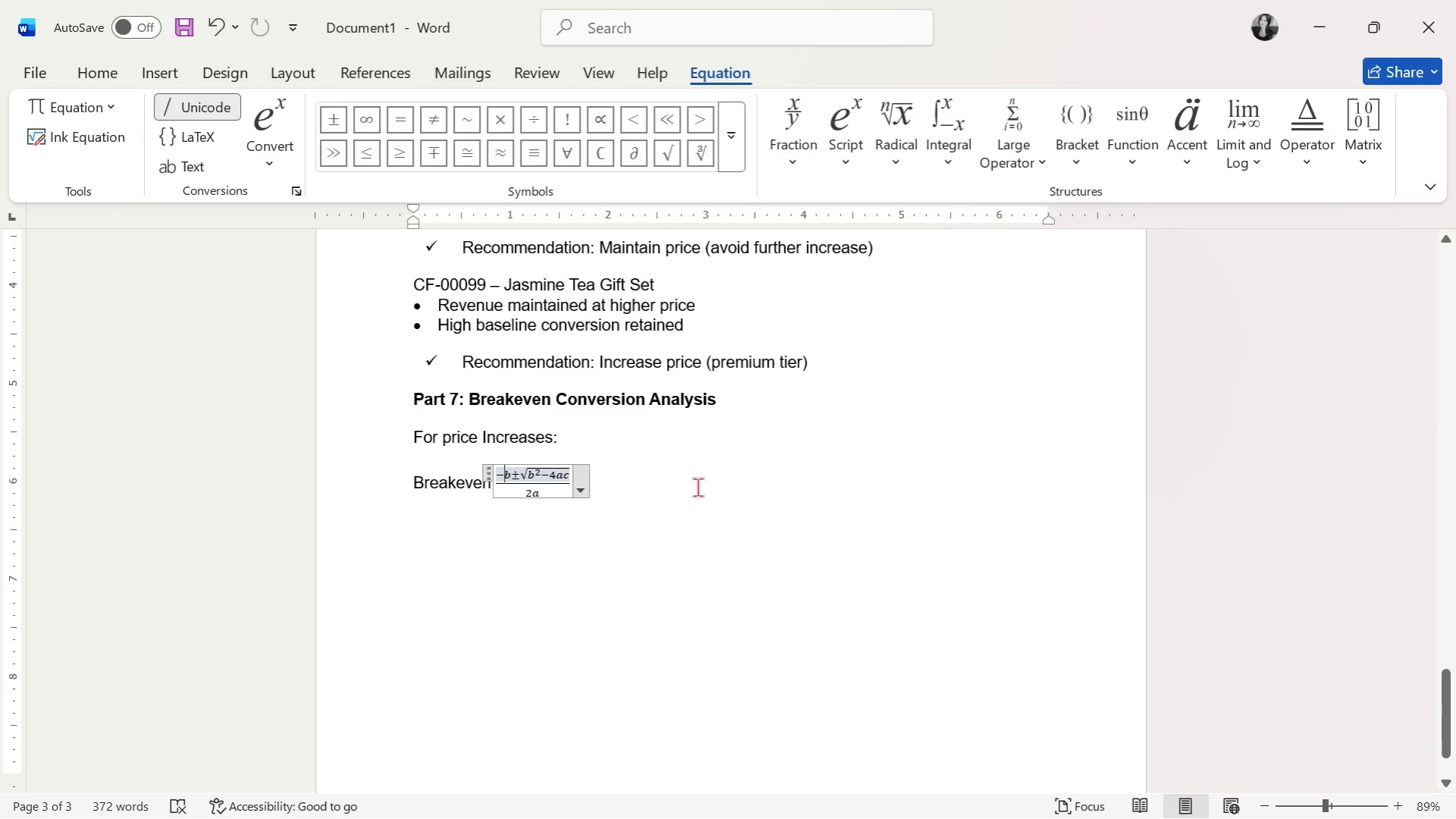 
key(ArrowLeft)
 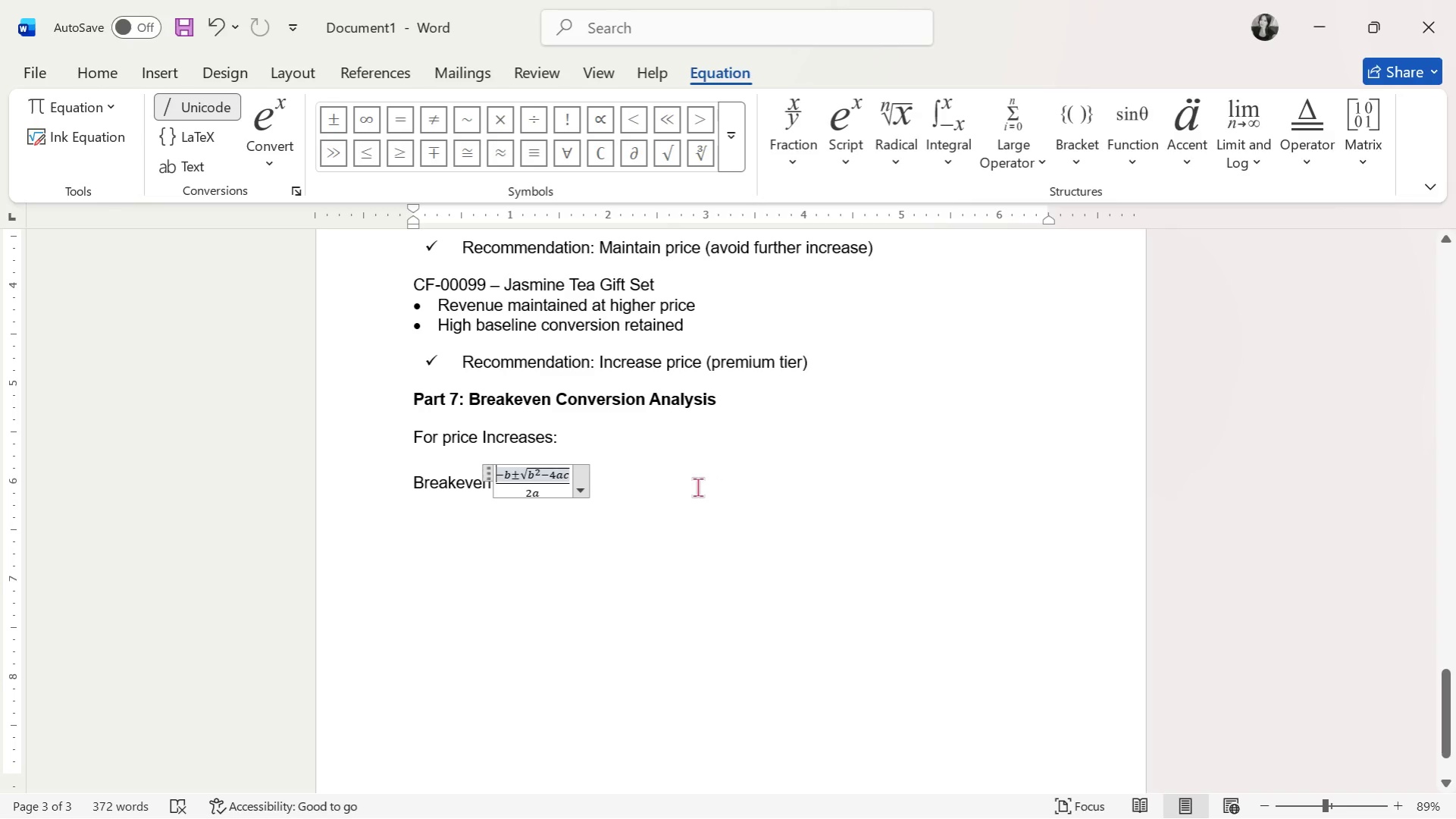 
key(ArrowLeft)
 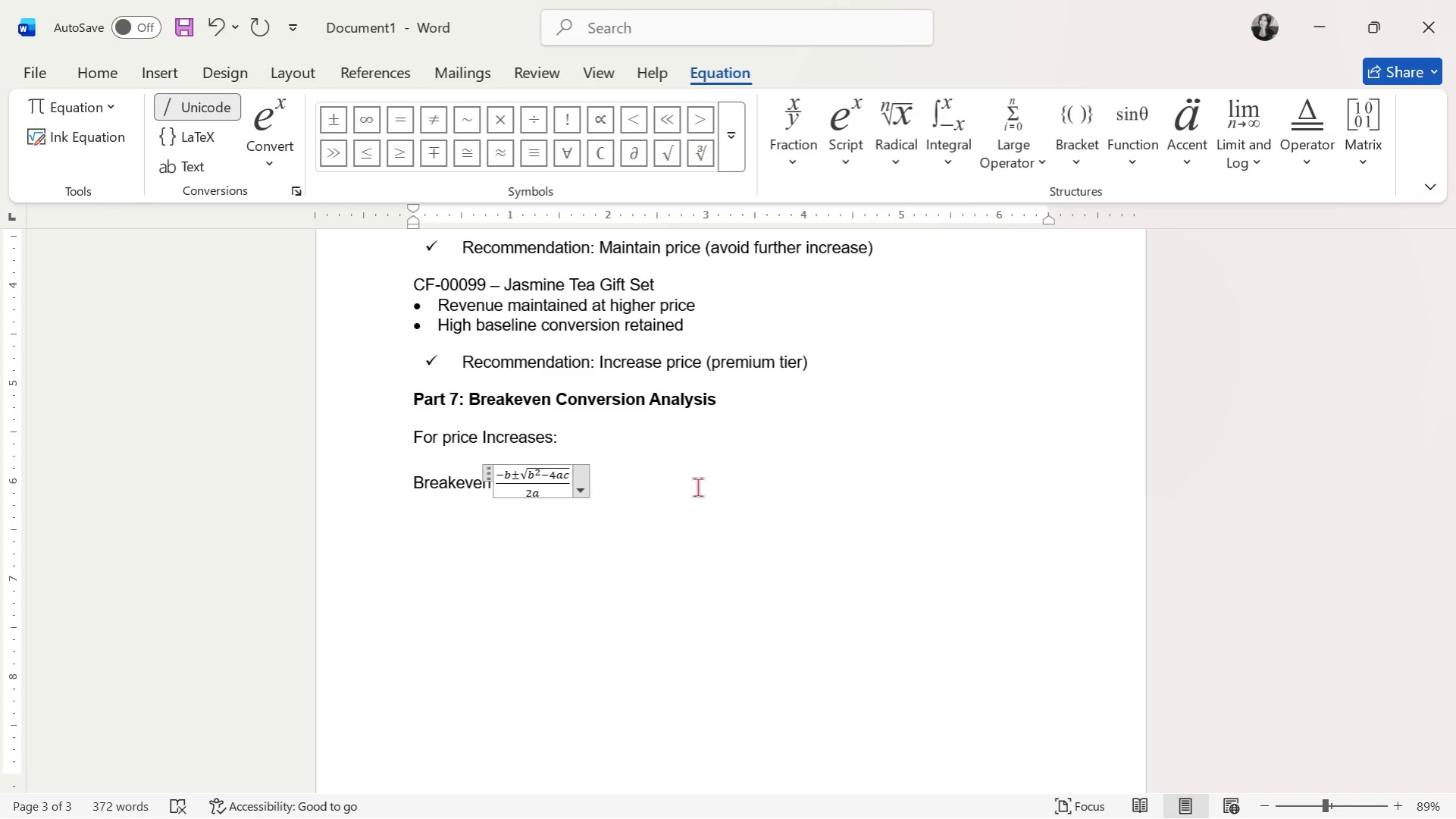 
type(CR = )
 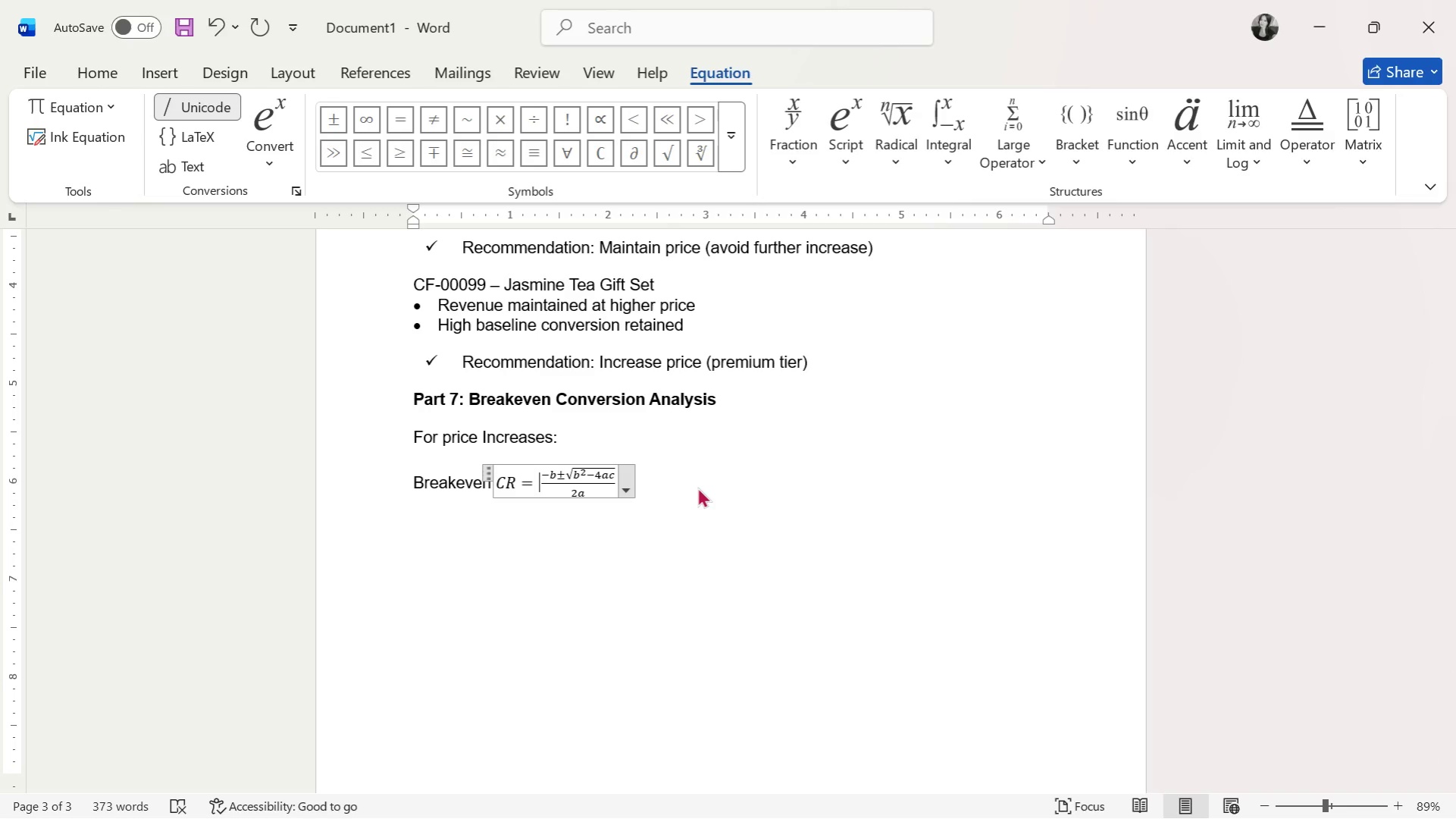 
key(ArrowUp)
 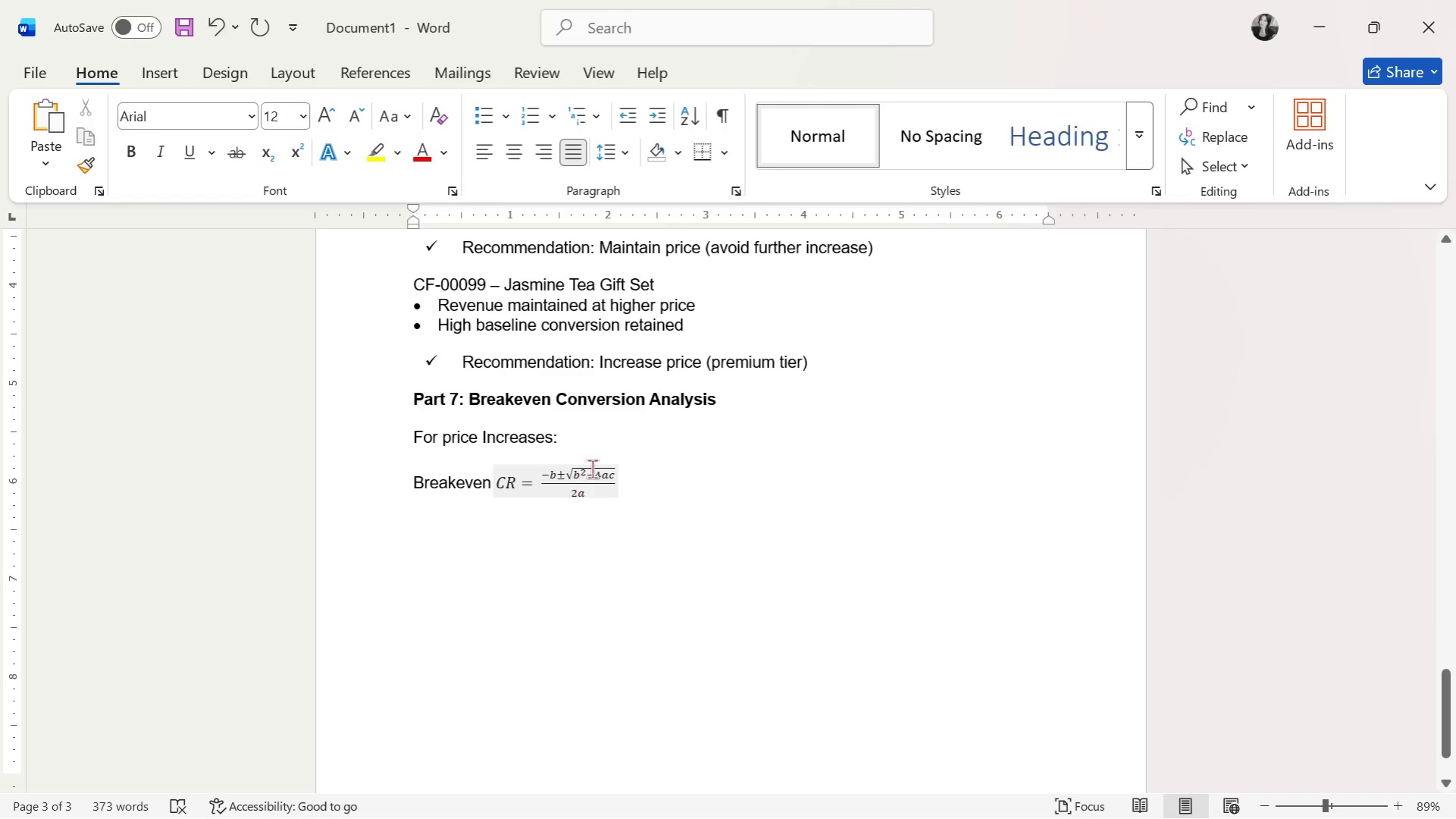 
left_click([586, 472])
 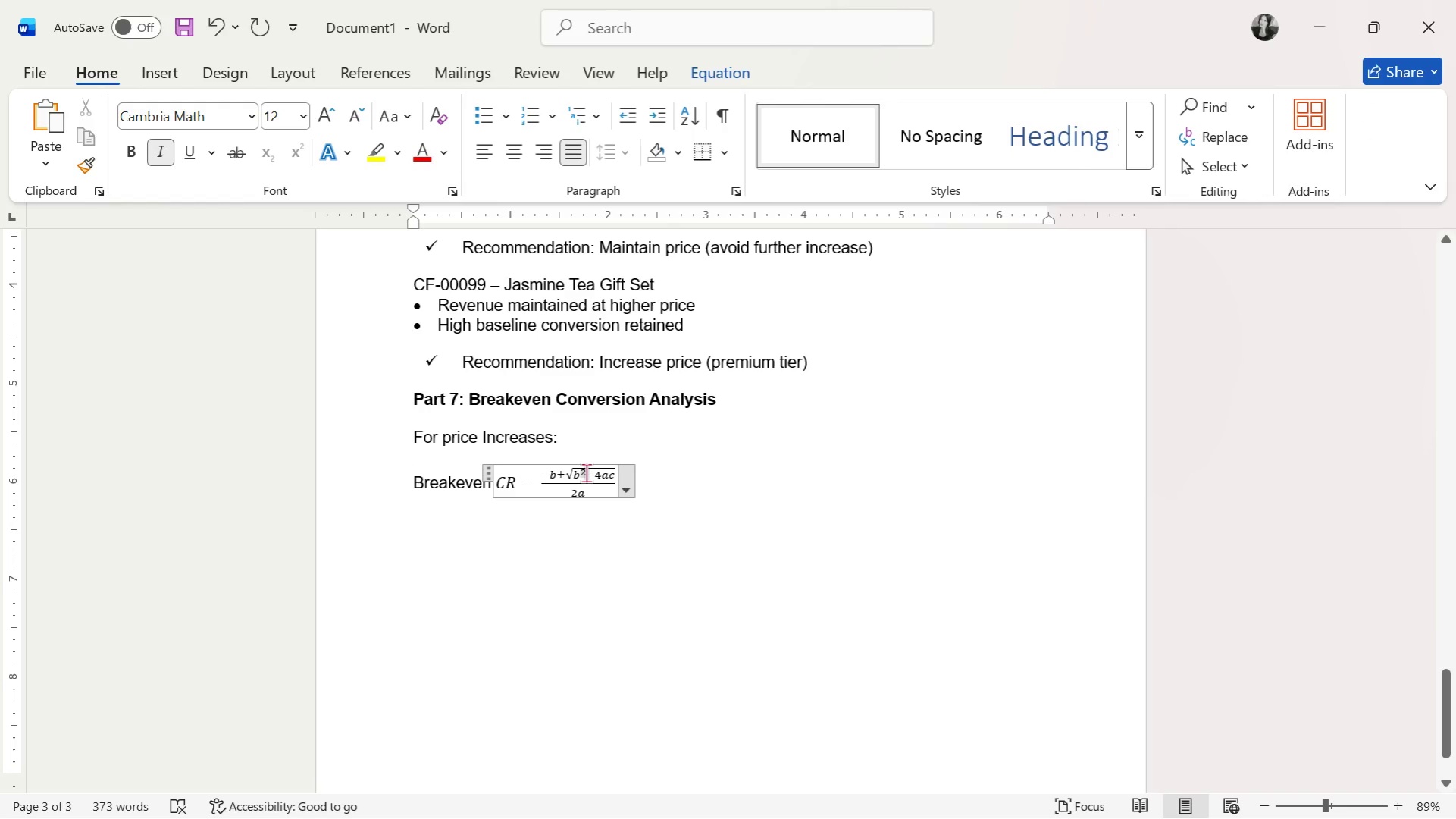 
double_click([586, 472])
 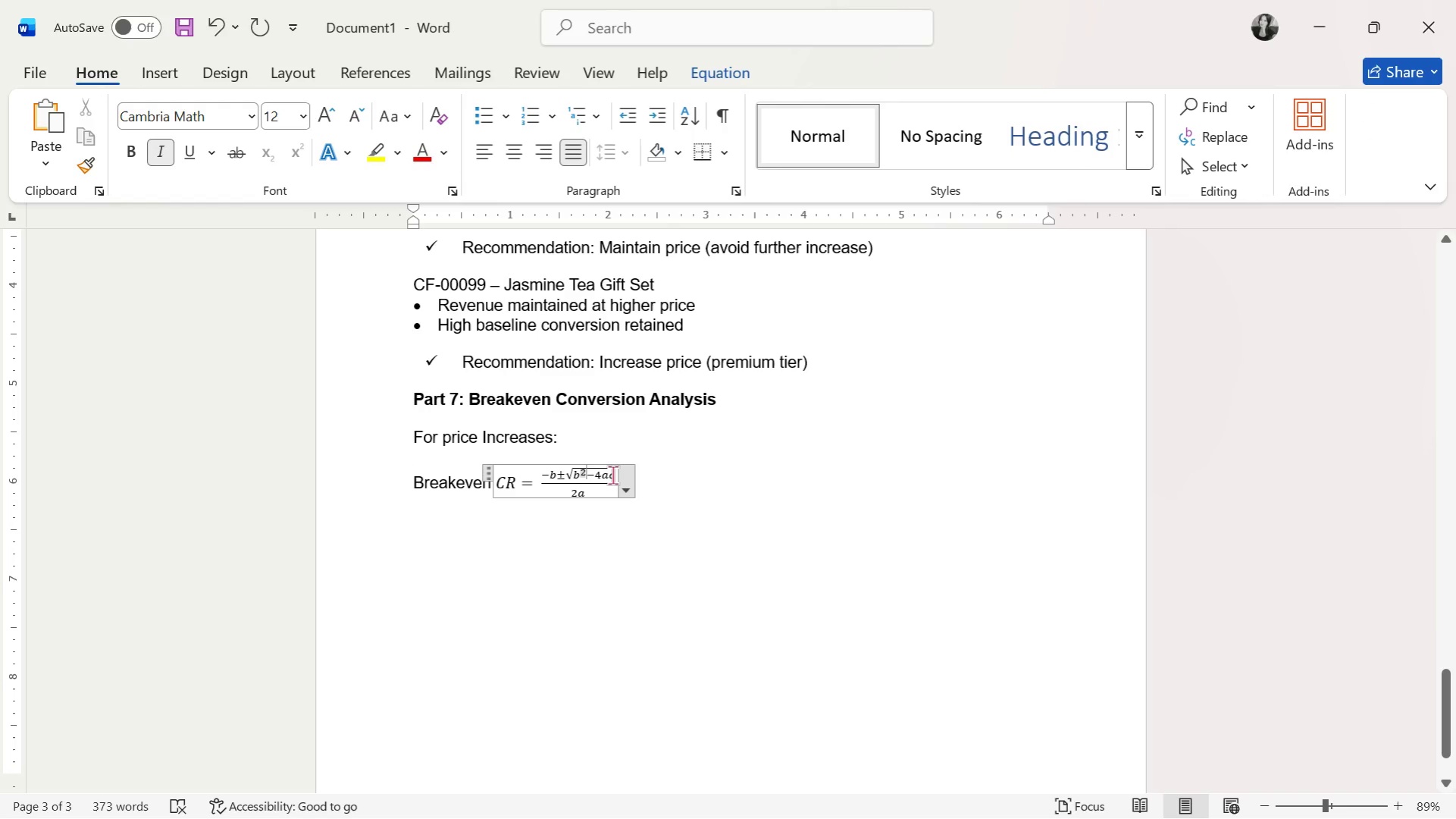 
left_click([614, 475])
 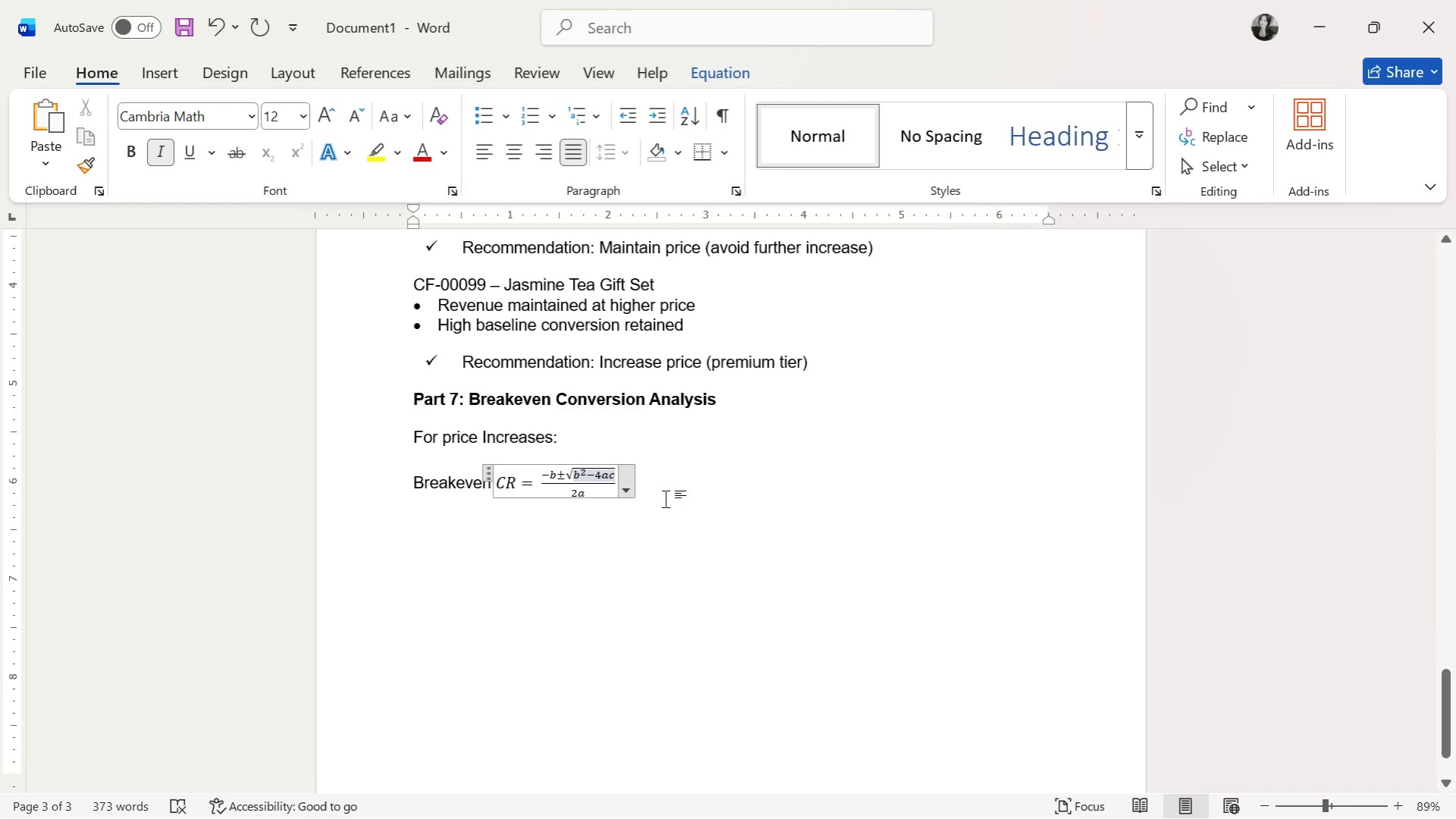 
key(Backspace)
key(Backspace)
key(Backspace)
key(Backspace)
key(Backspace)
key(Backspace)
key(Backspace)
key(Backspace)
key(Backspace)
key(Backspace)
key(Backspace)
type(Old Price)
 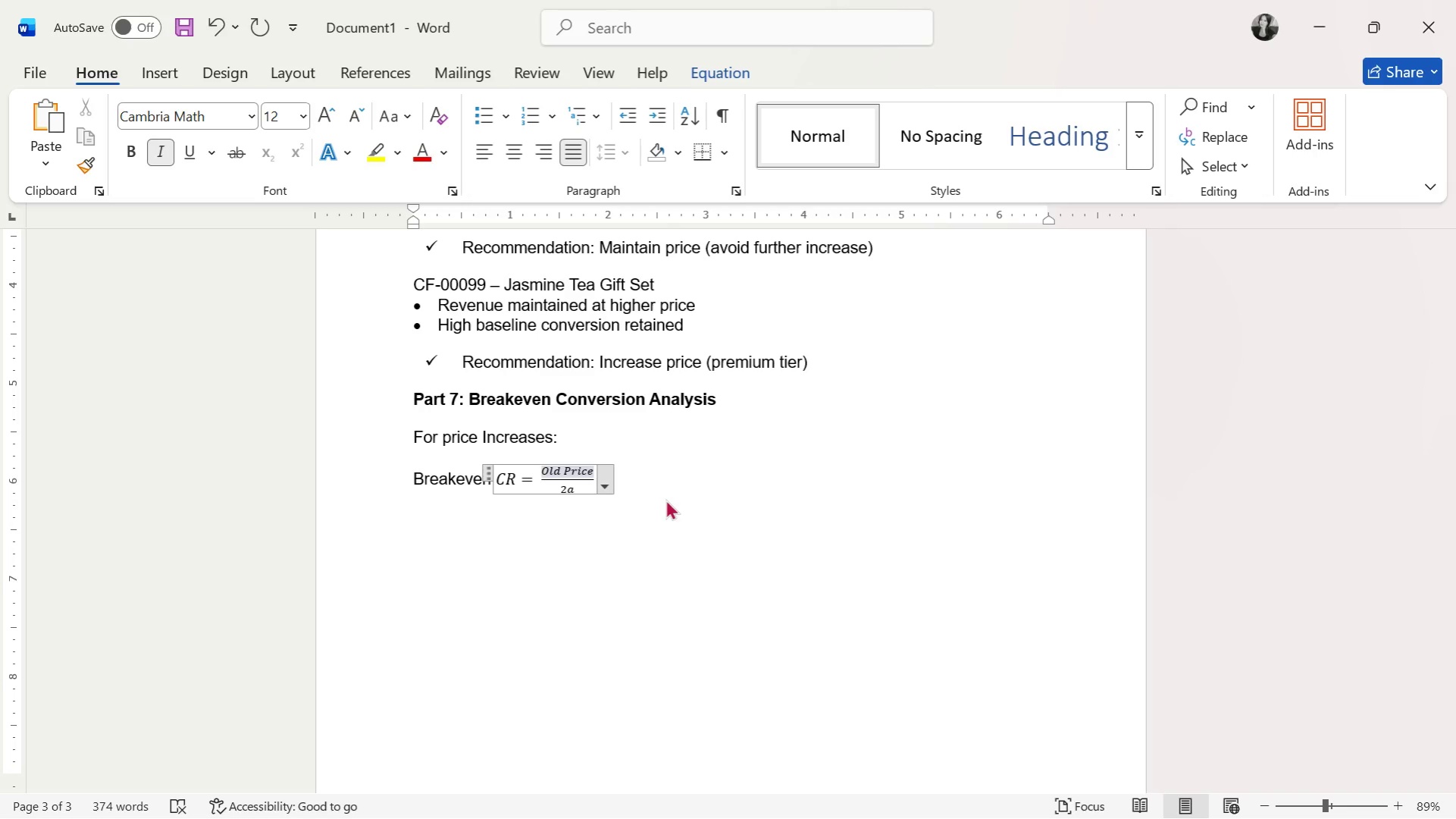 
key(ArrowDown)
 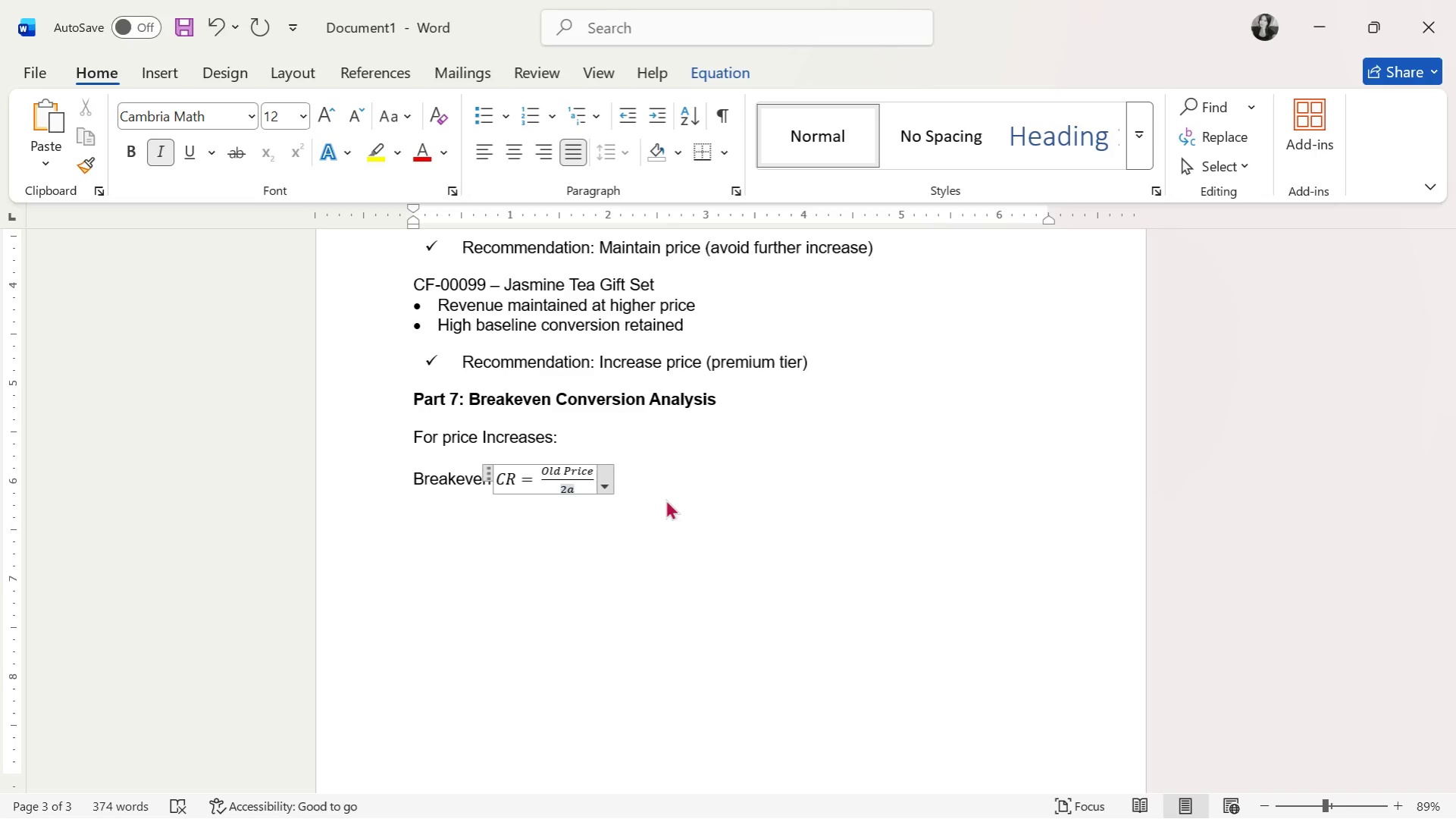 
key(Backspace)
key(Backspace)
type(New Price)
 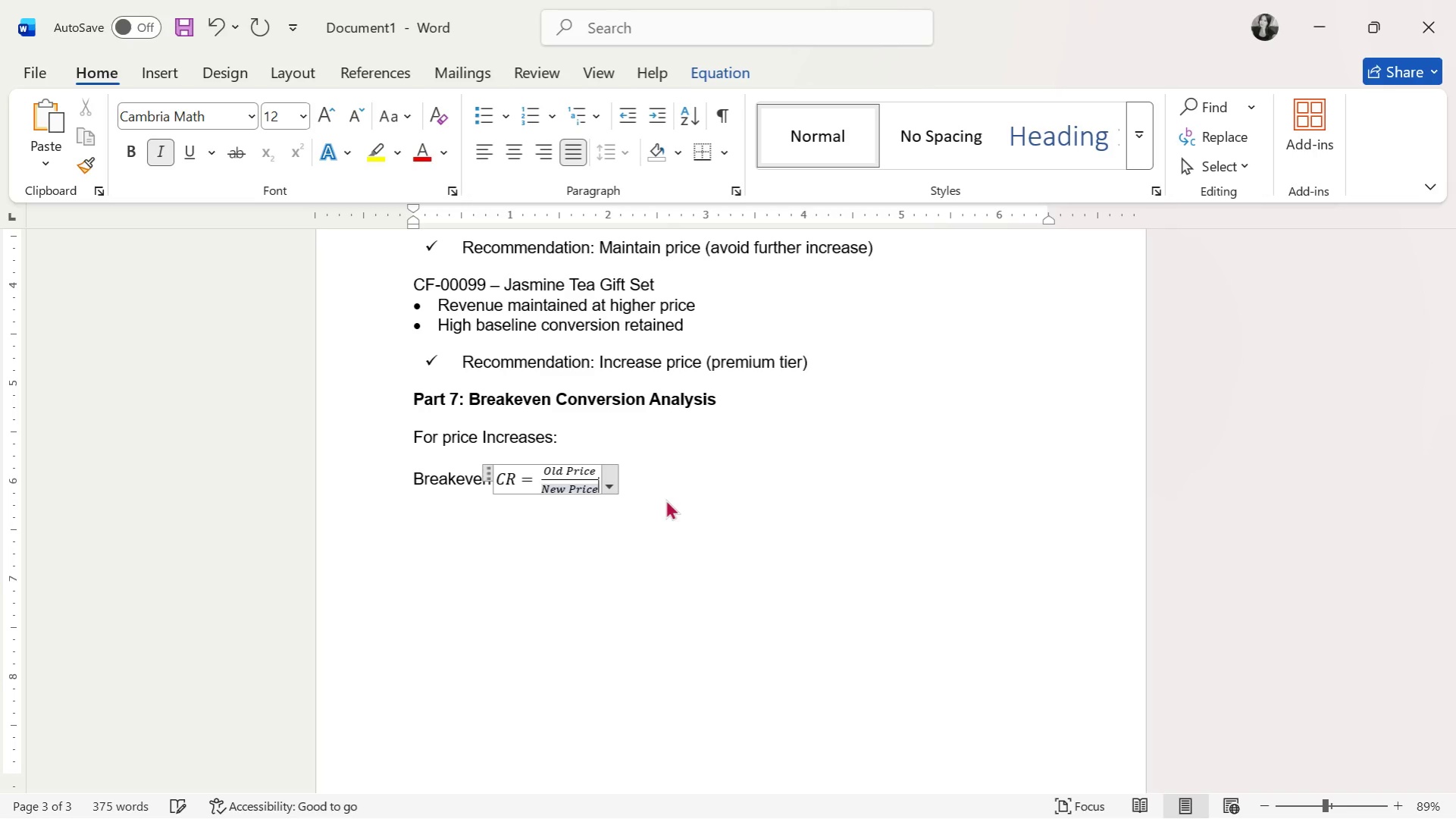 
key(ArrowRight)
 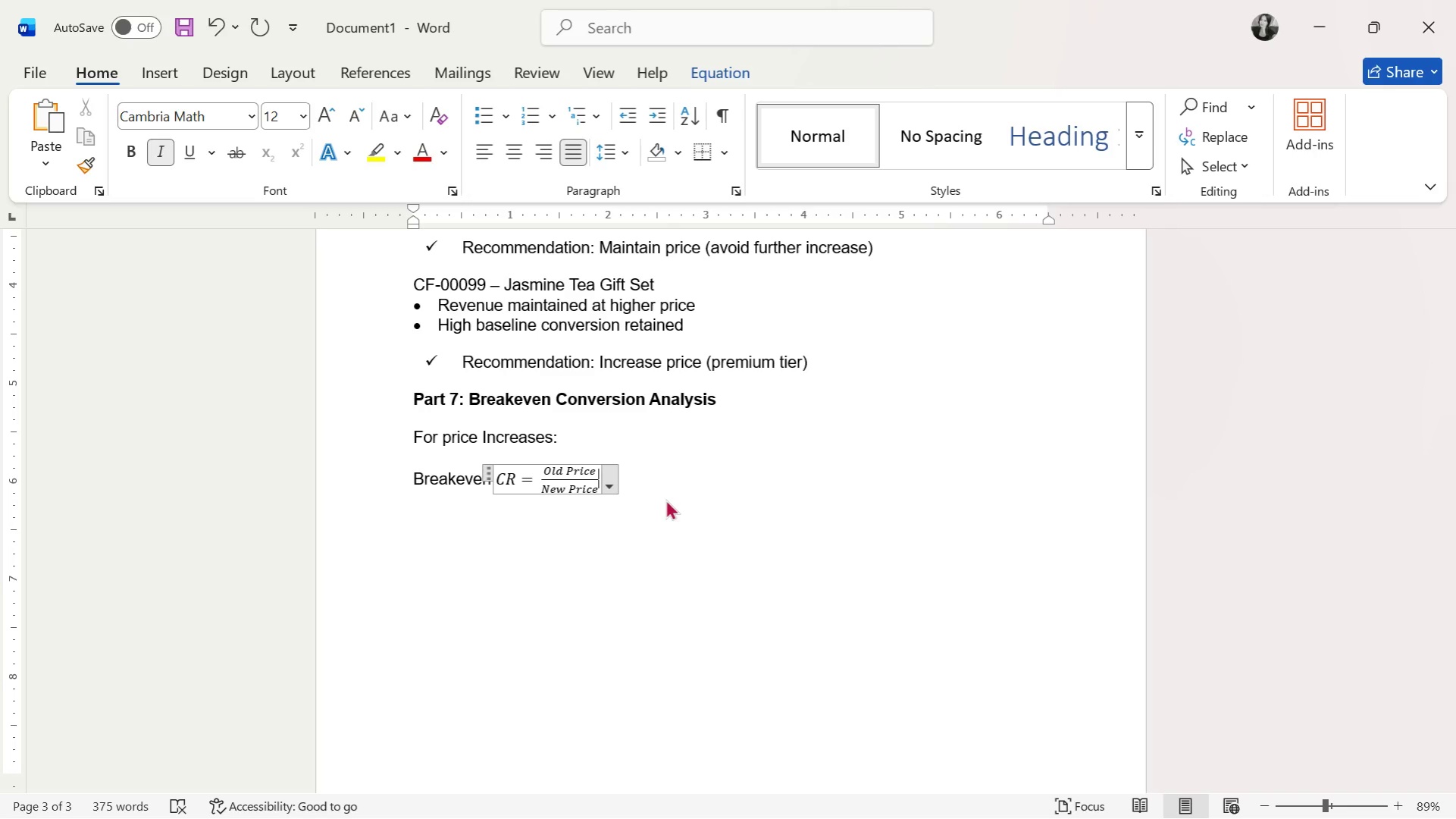 
key(ArrowRight)
 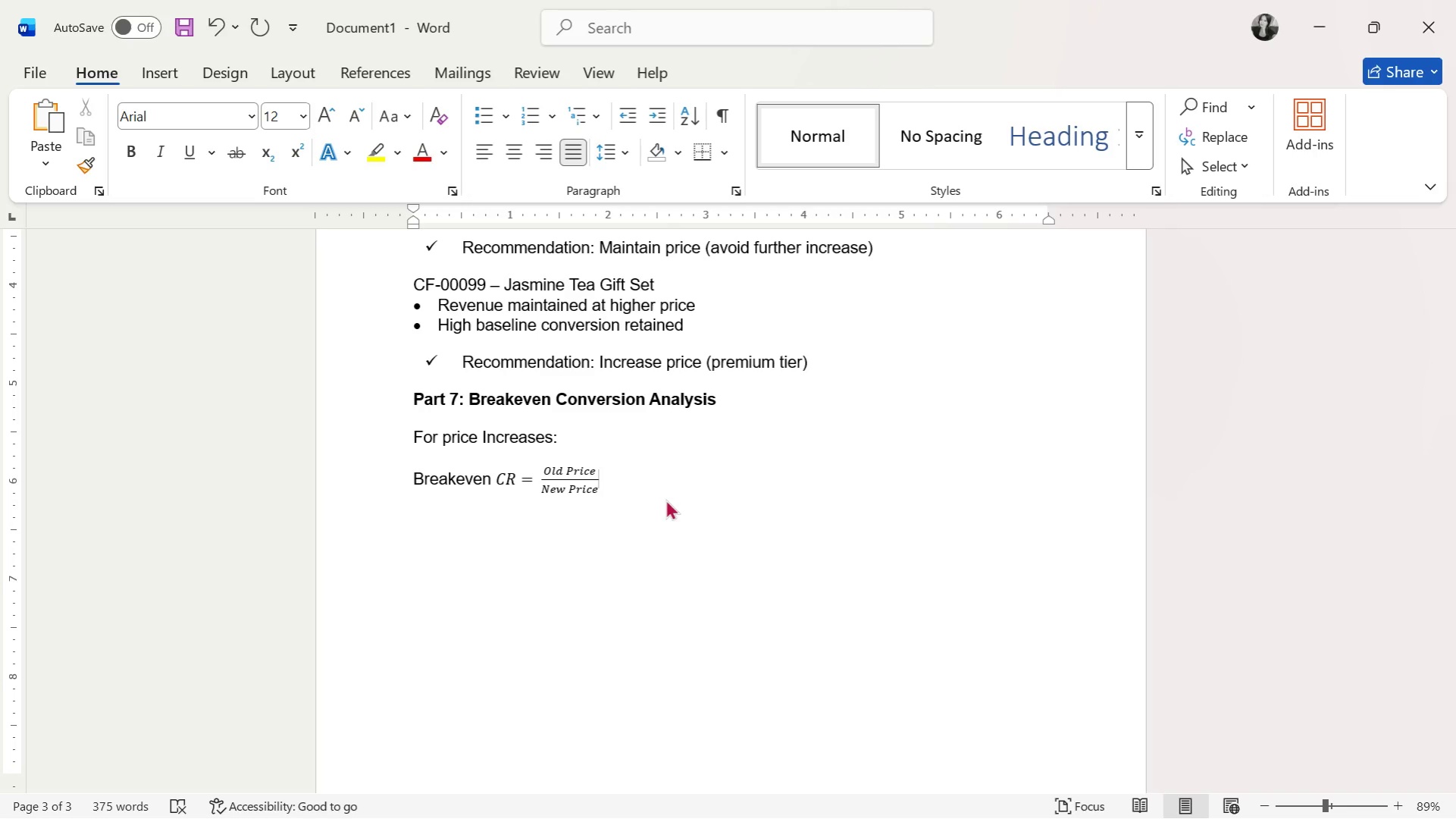 
type( x Old Cr)
 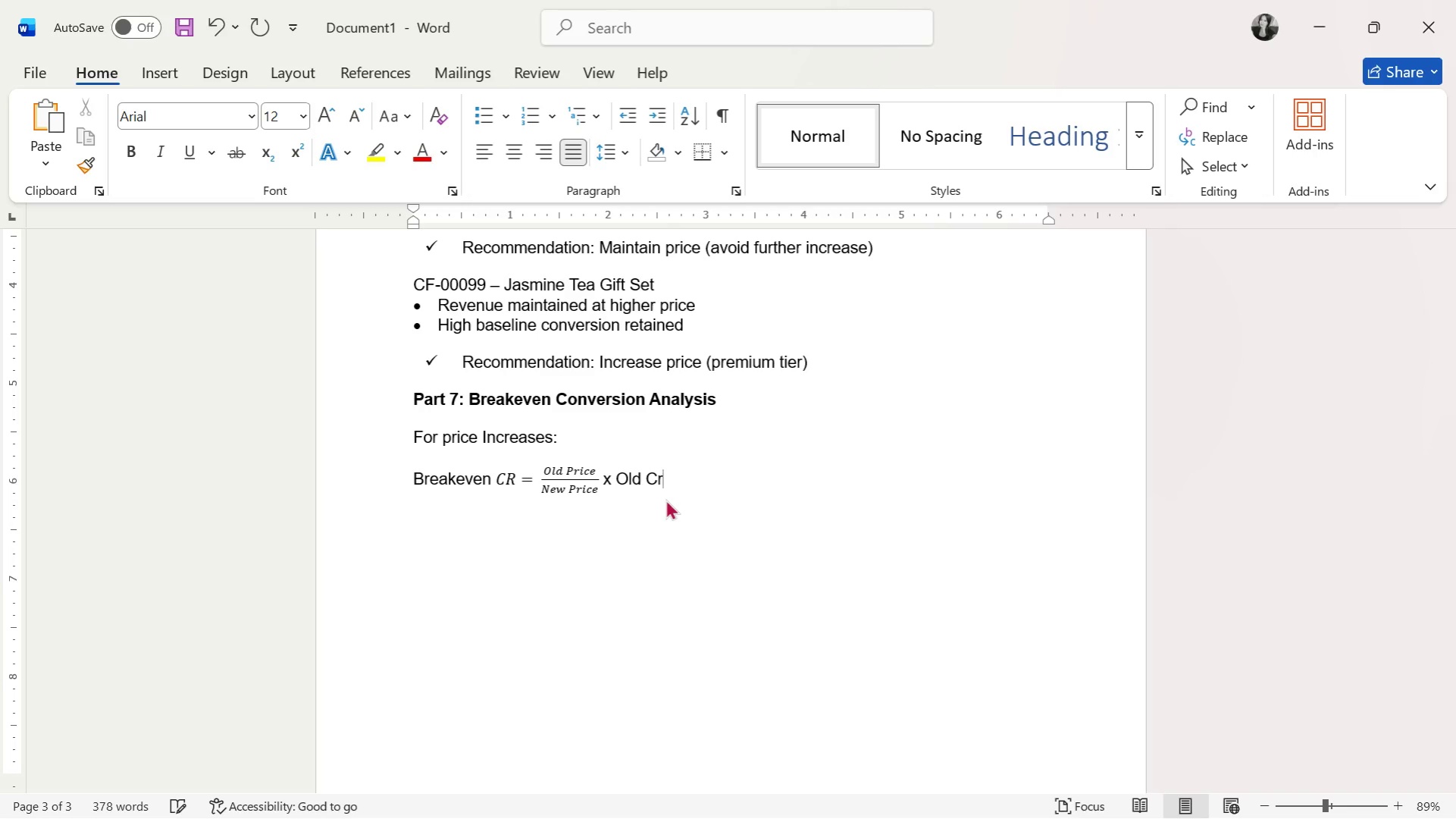 
left_click_drag(start_coordinate=[681, 482], to_coordinate=[607, 489])
 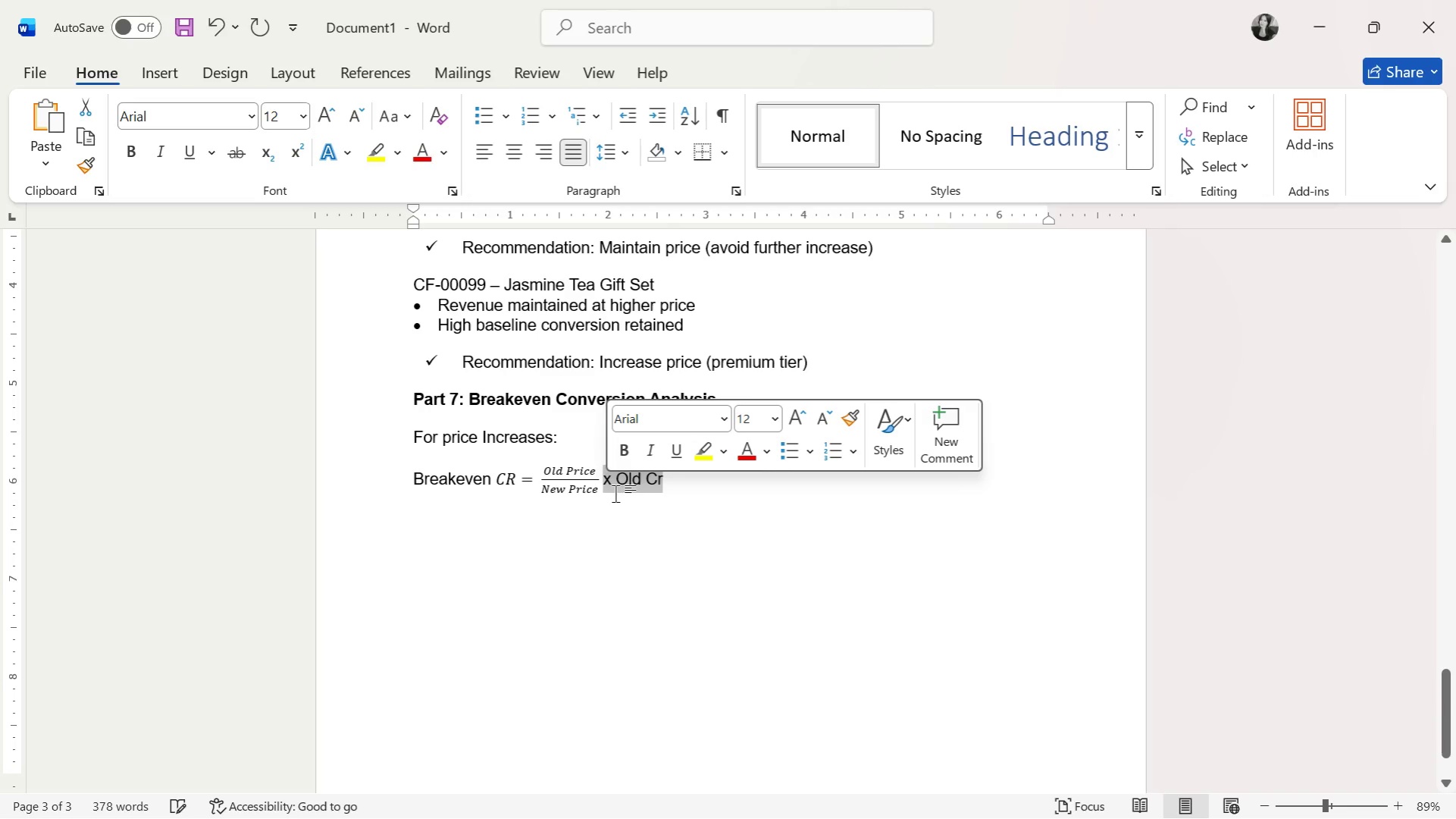 
key(Backspace)
 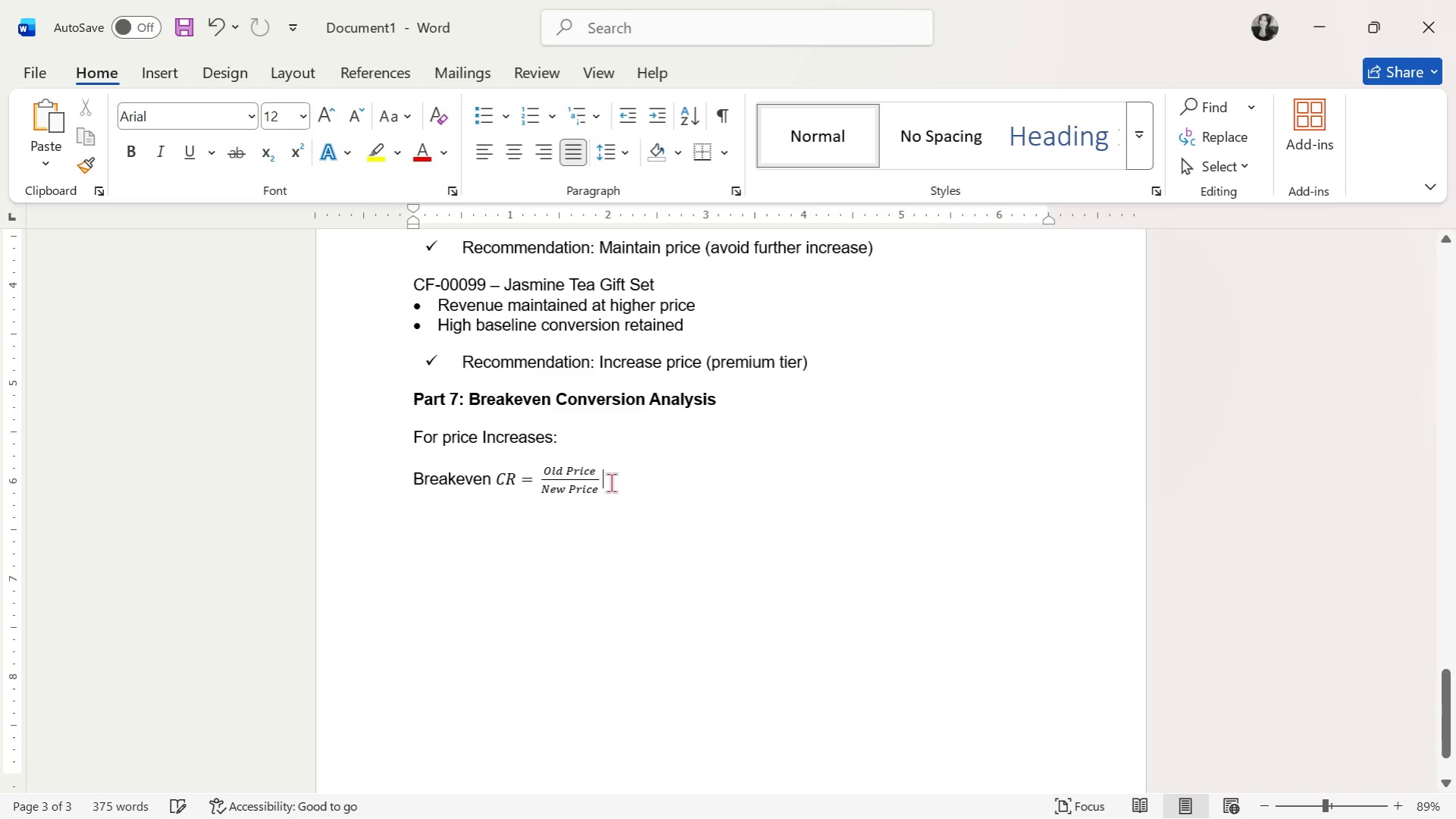 
double_click([578, 478])
 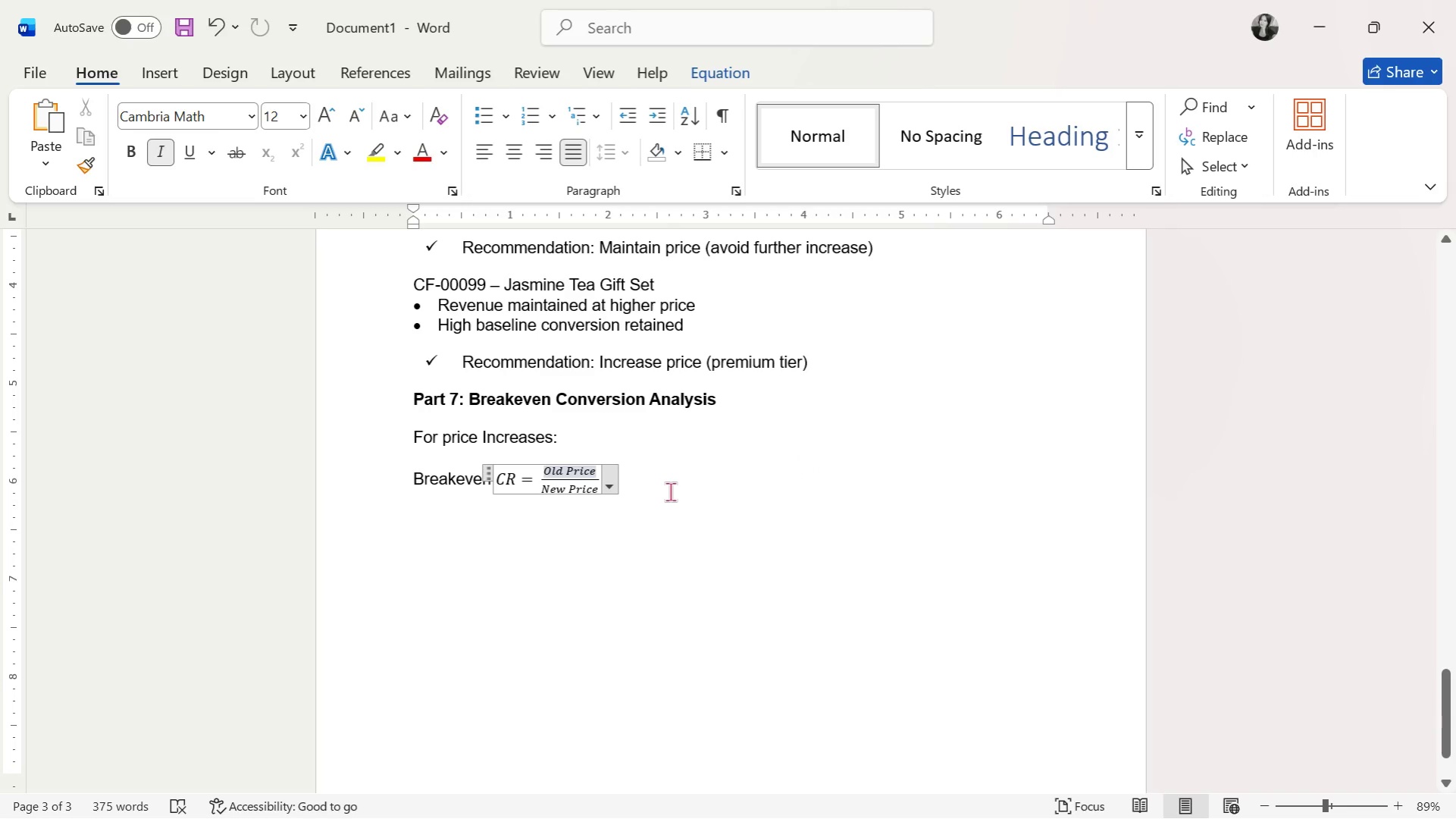 
key(ArrowRight)
 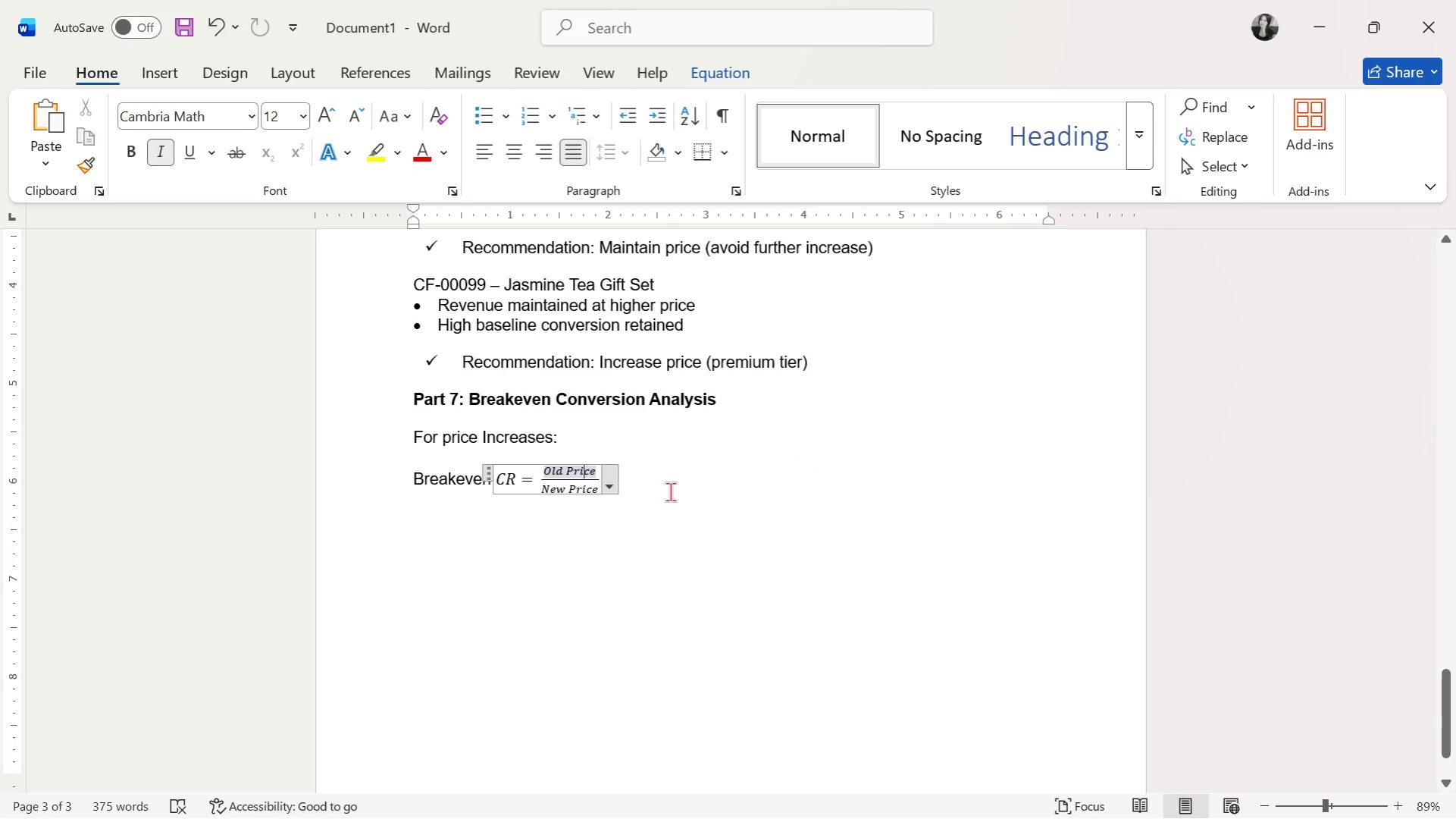 
key(ArrowRight)
 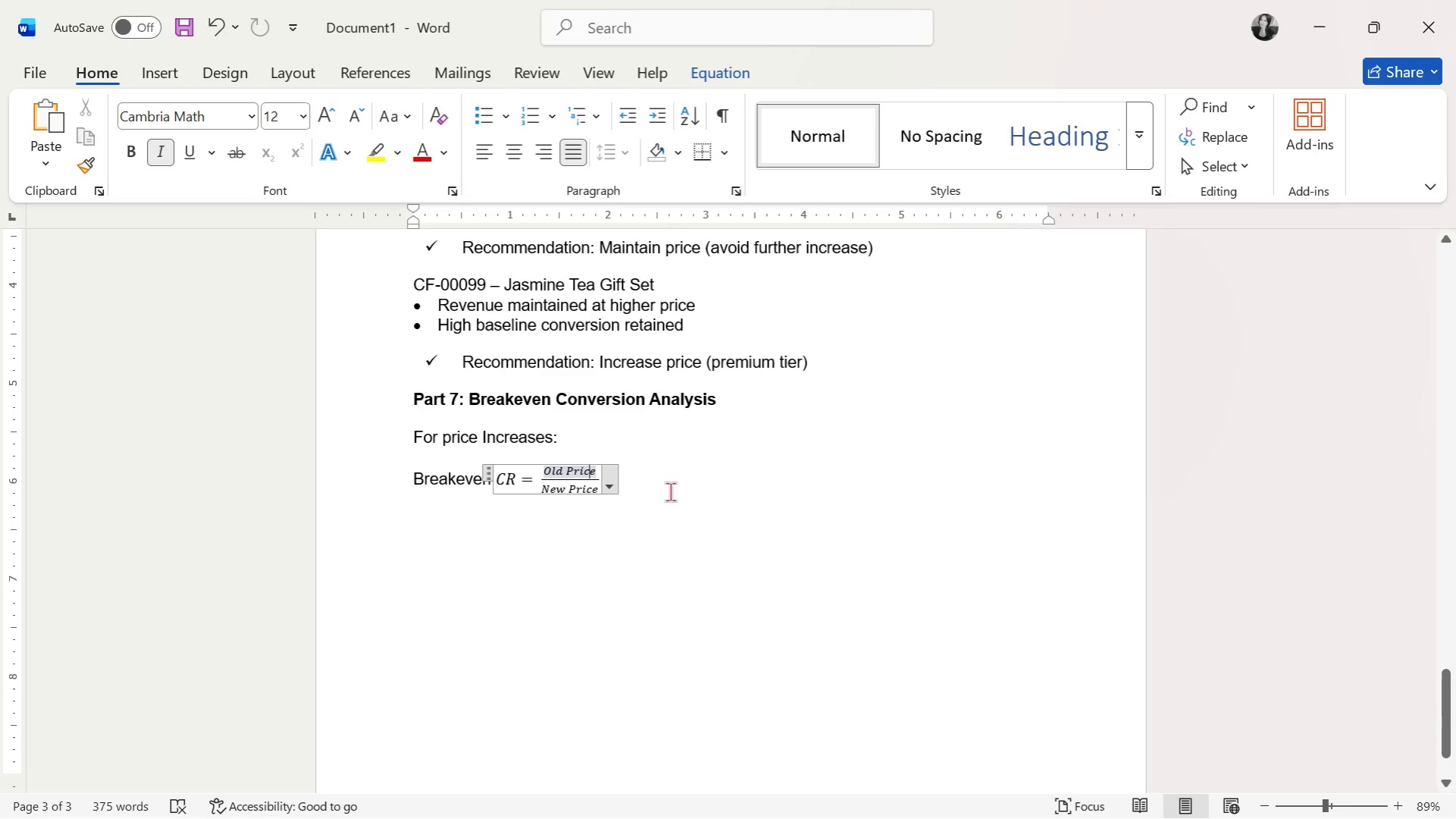 
key(ArrowRight)
 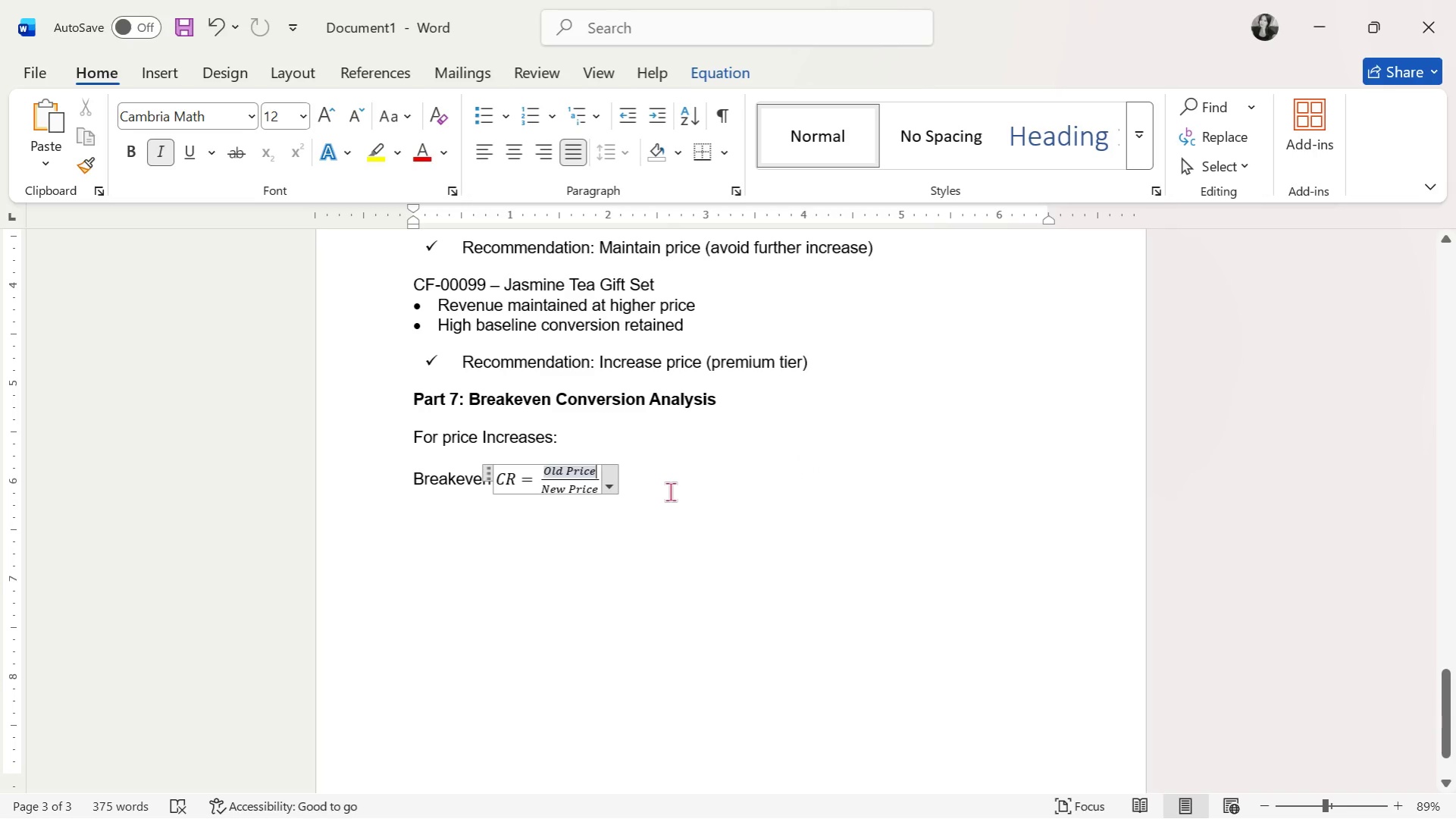 
key(ArrowRight)
 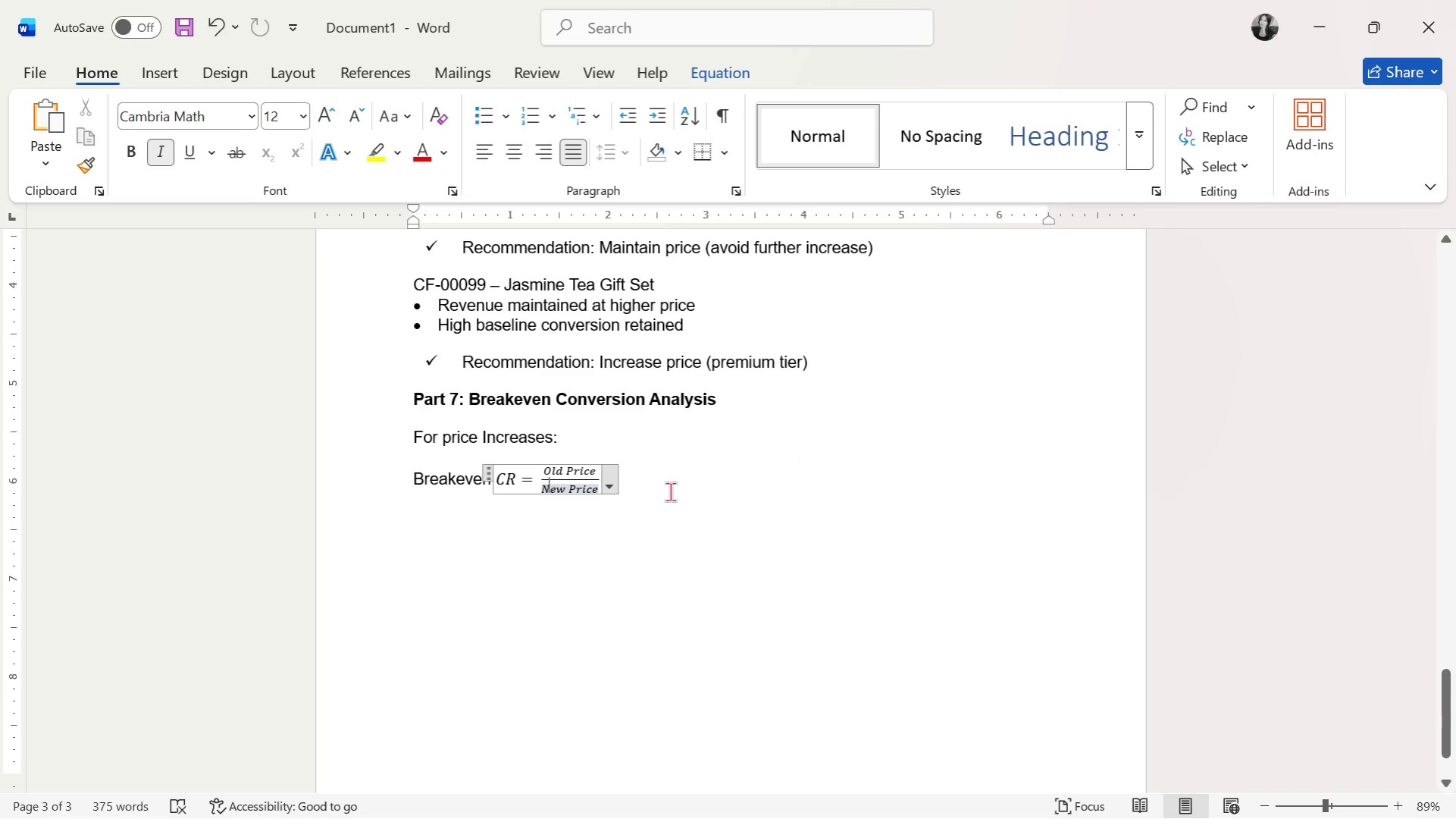 
key(ArrowRight)
 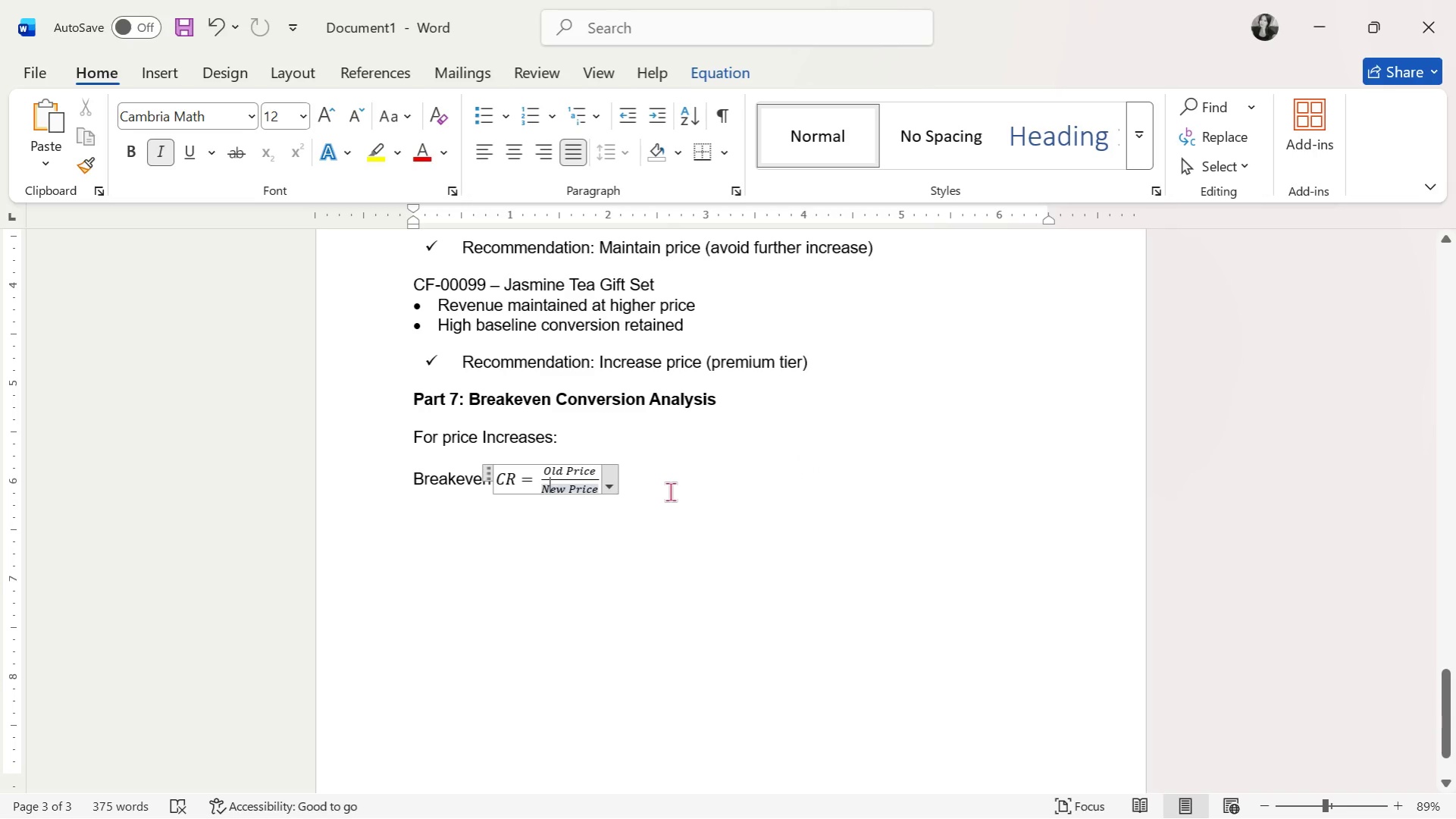 
key(ArrowRight)
 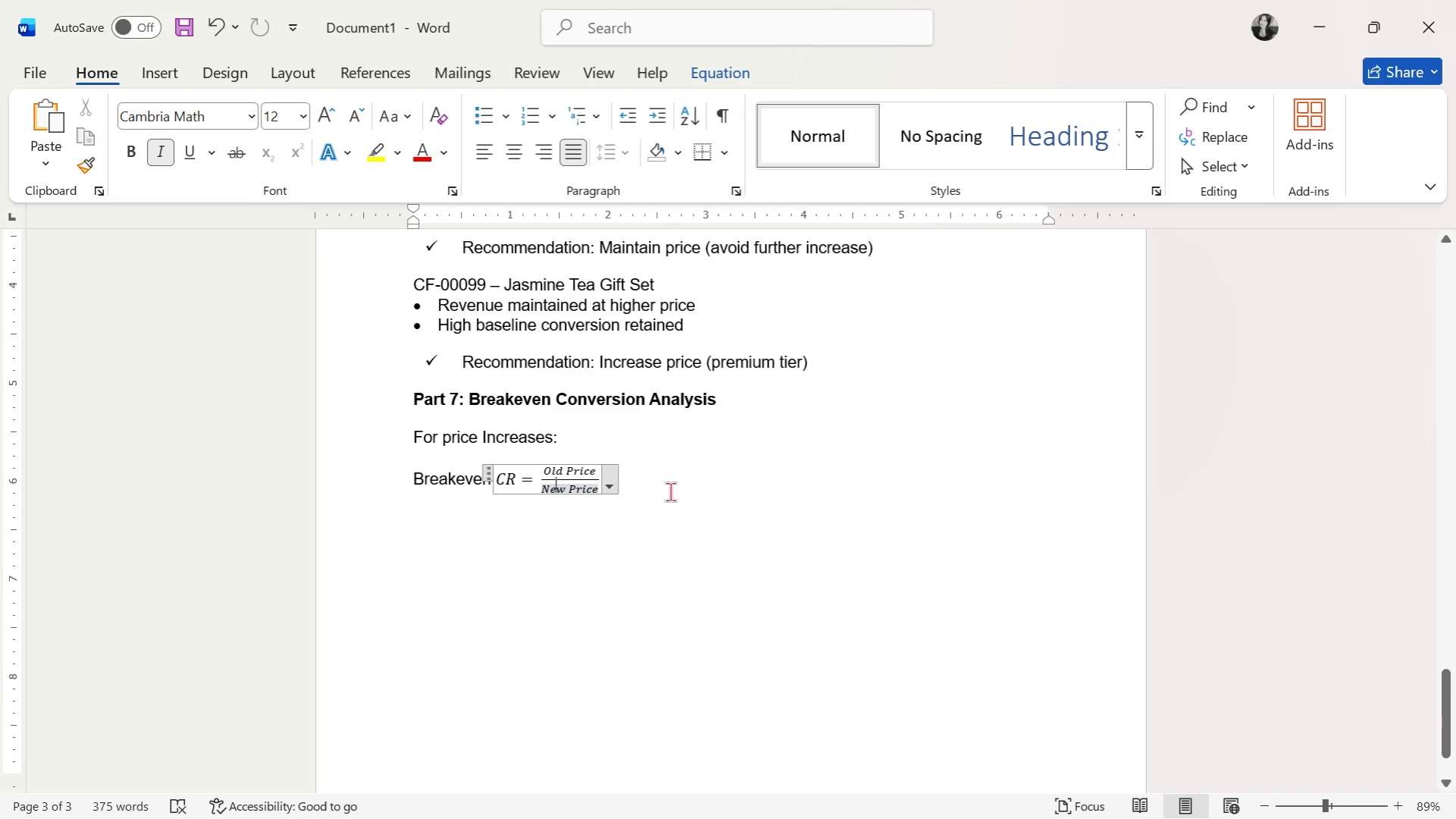 
key(ArrowRight)
 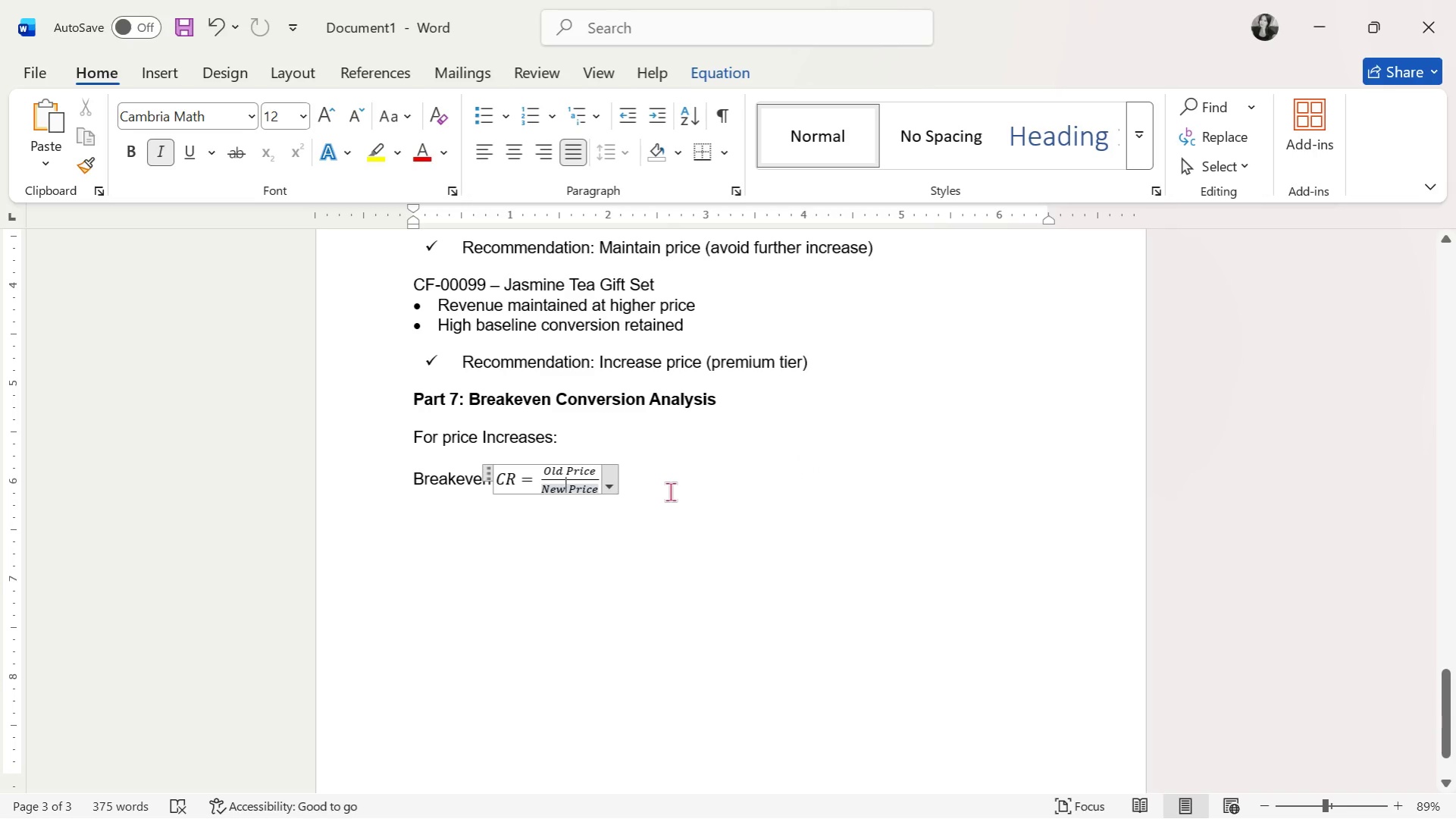 
key(ArrowRight)
 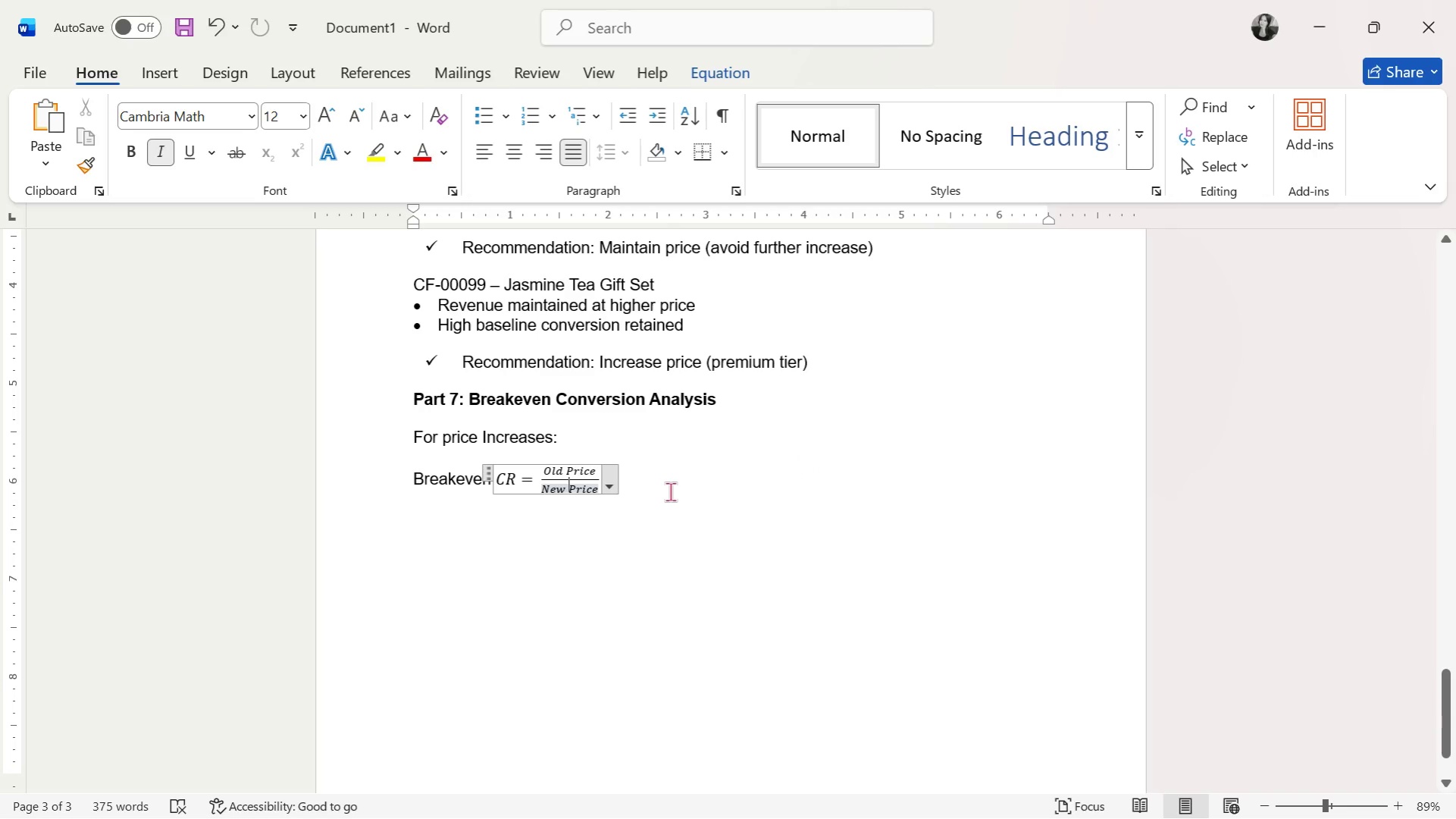 
key(ArrowRight)
 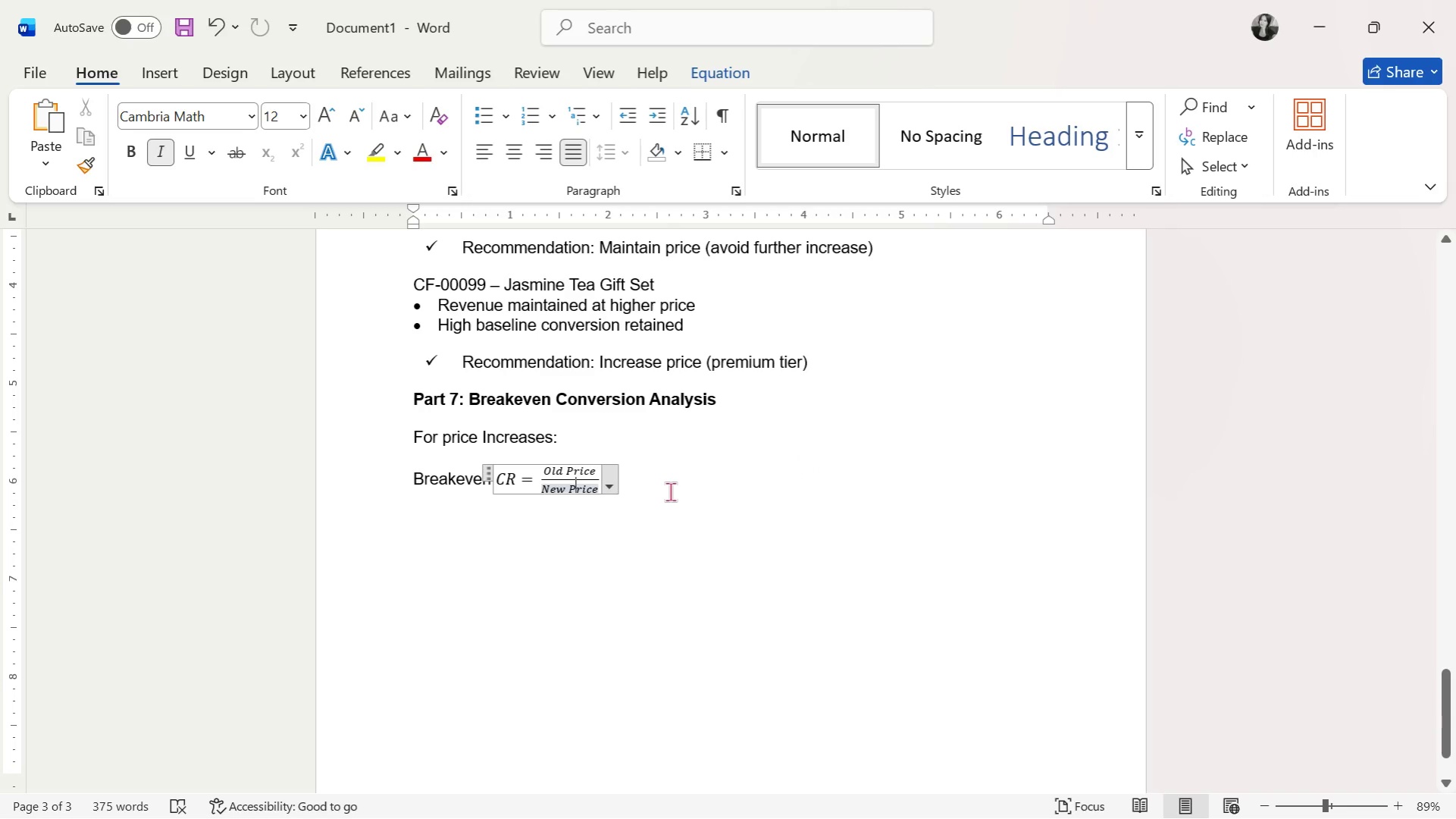 
key(ArrowRight)
 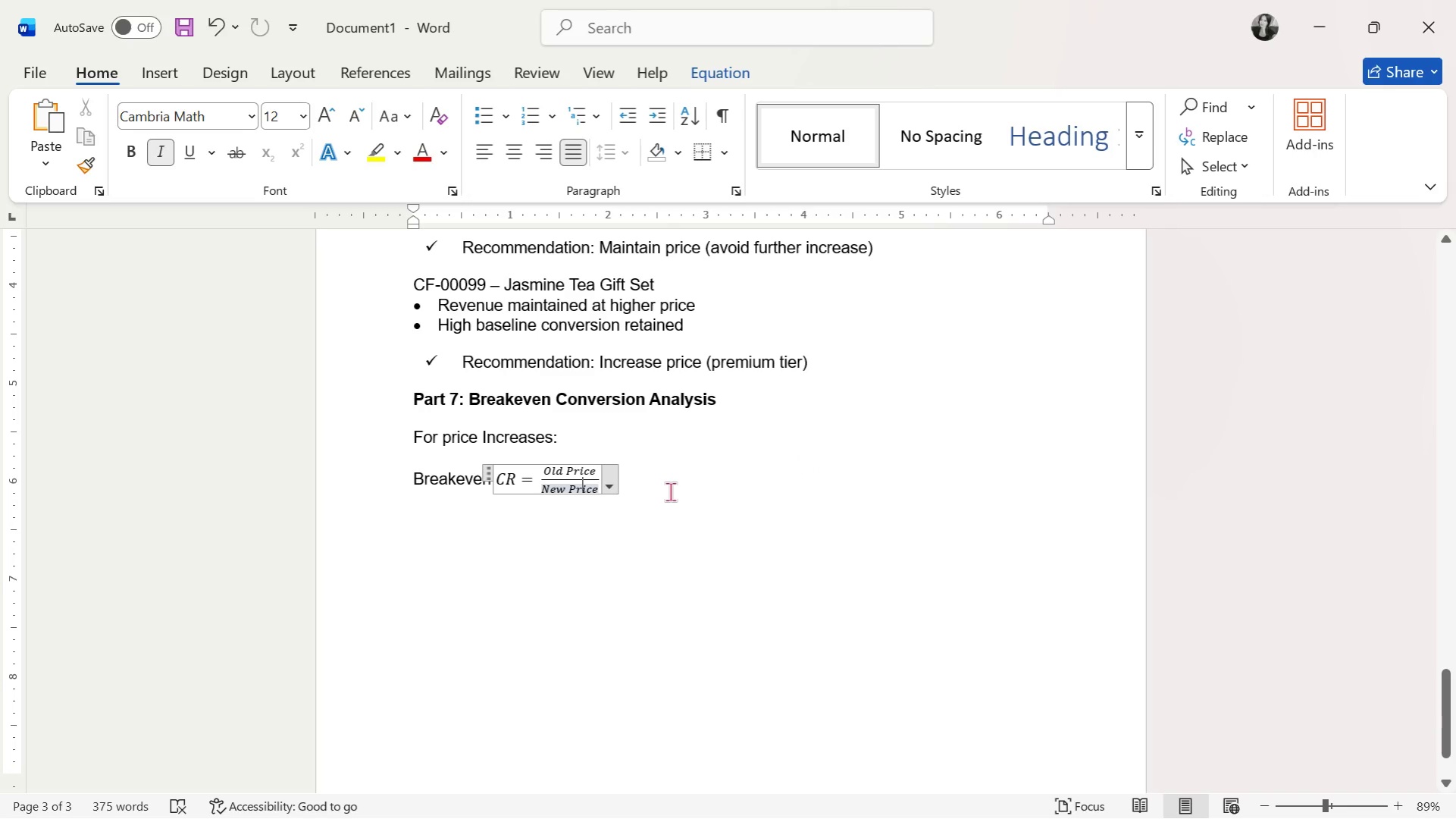 
key(ArrowRight)
 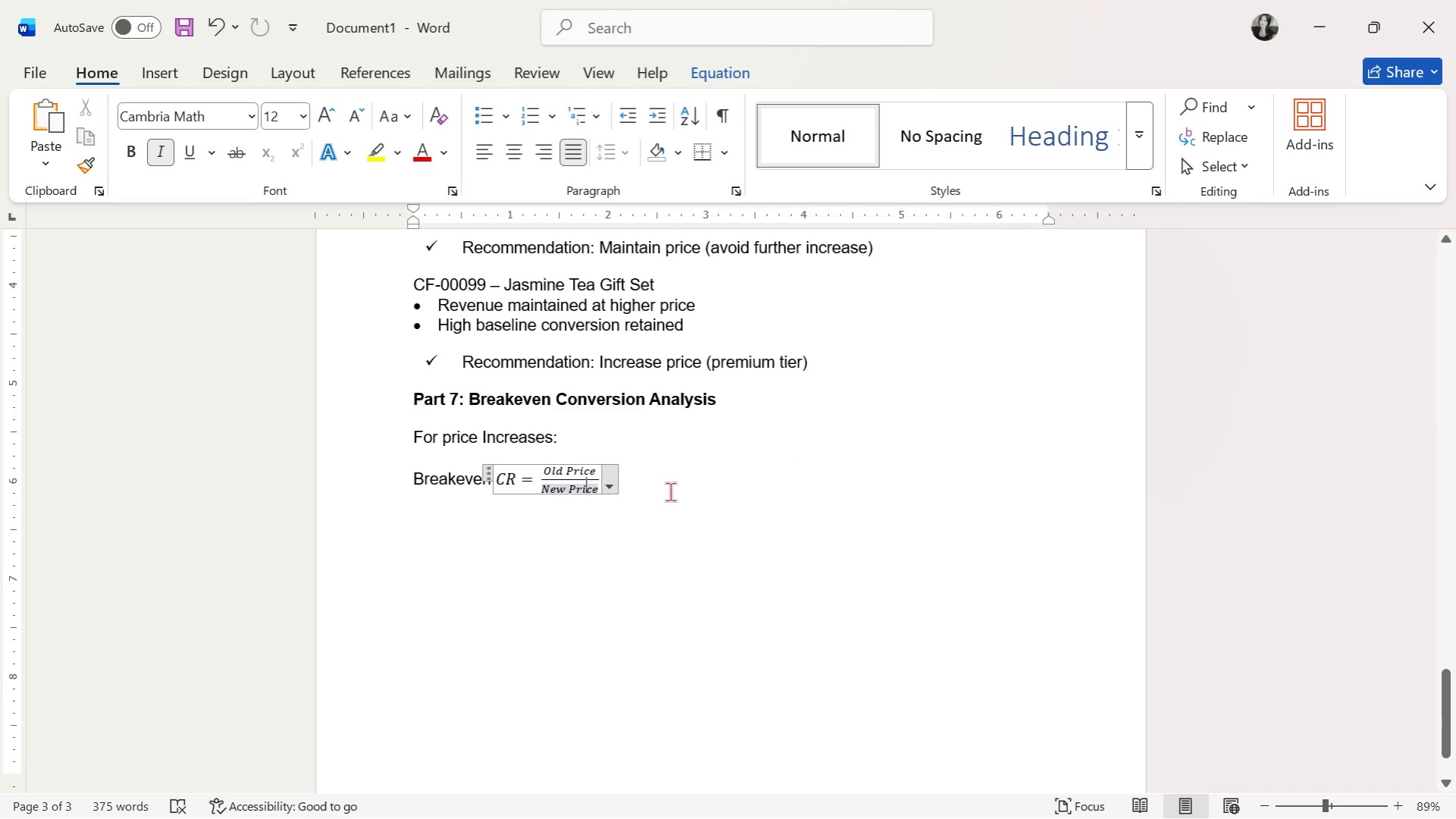 
key(ArrowRight)
 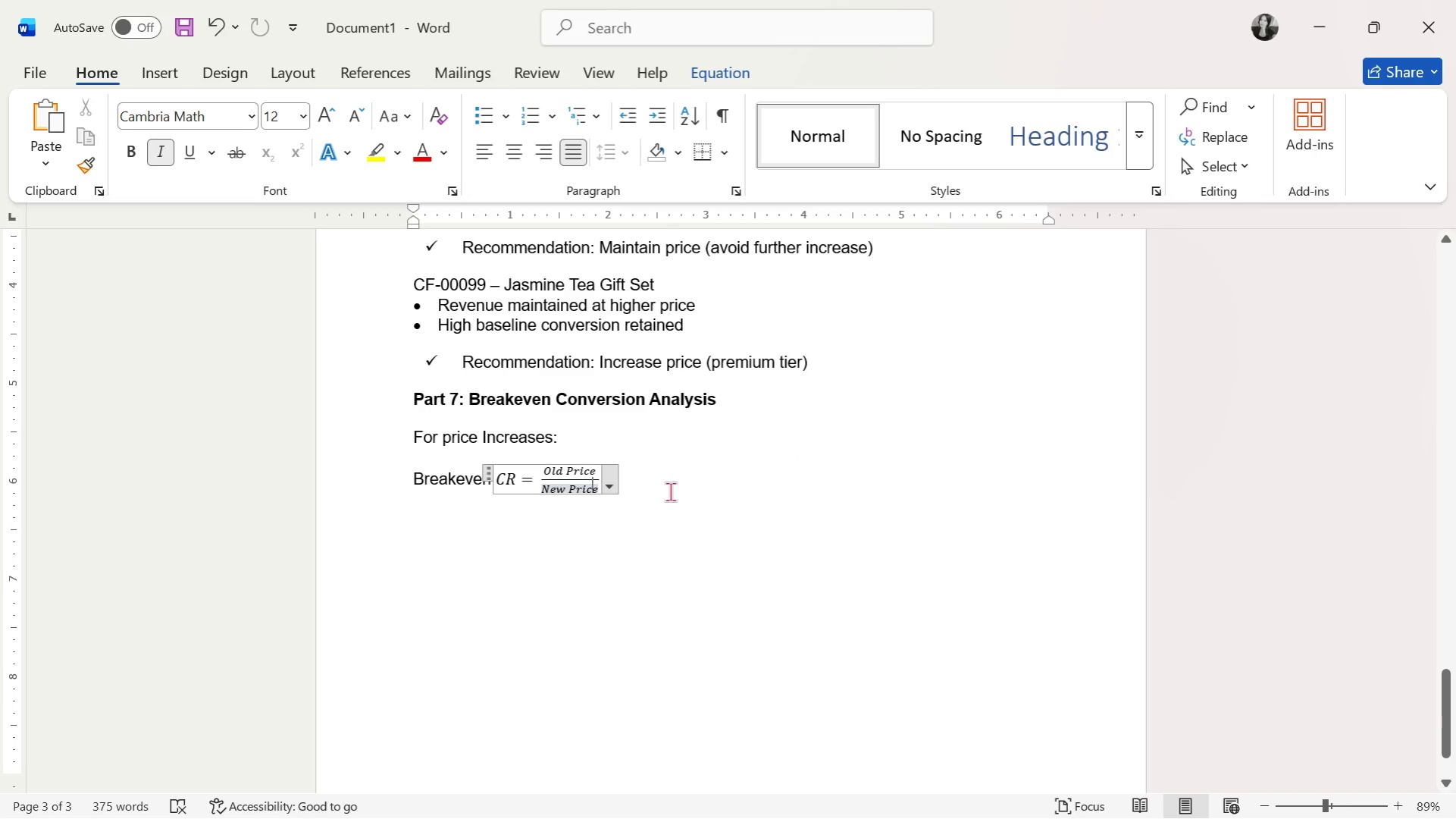 
key(ArrowRight)
 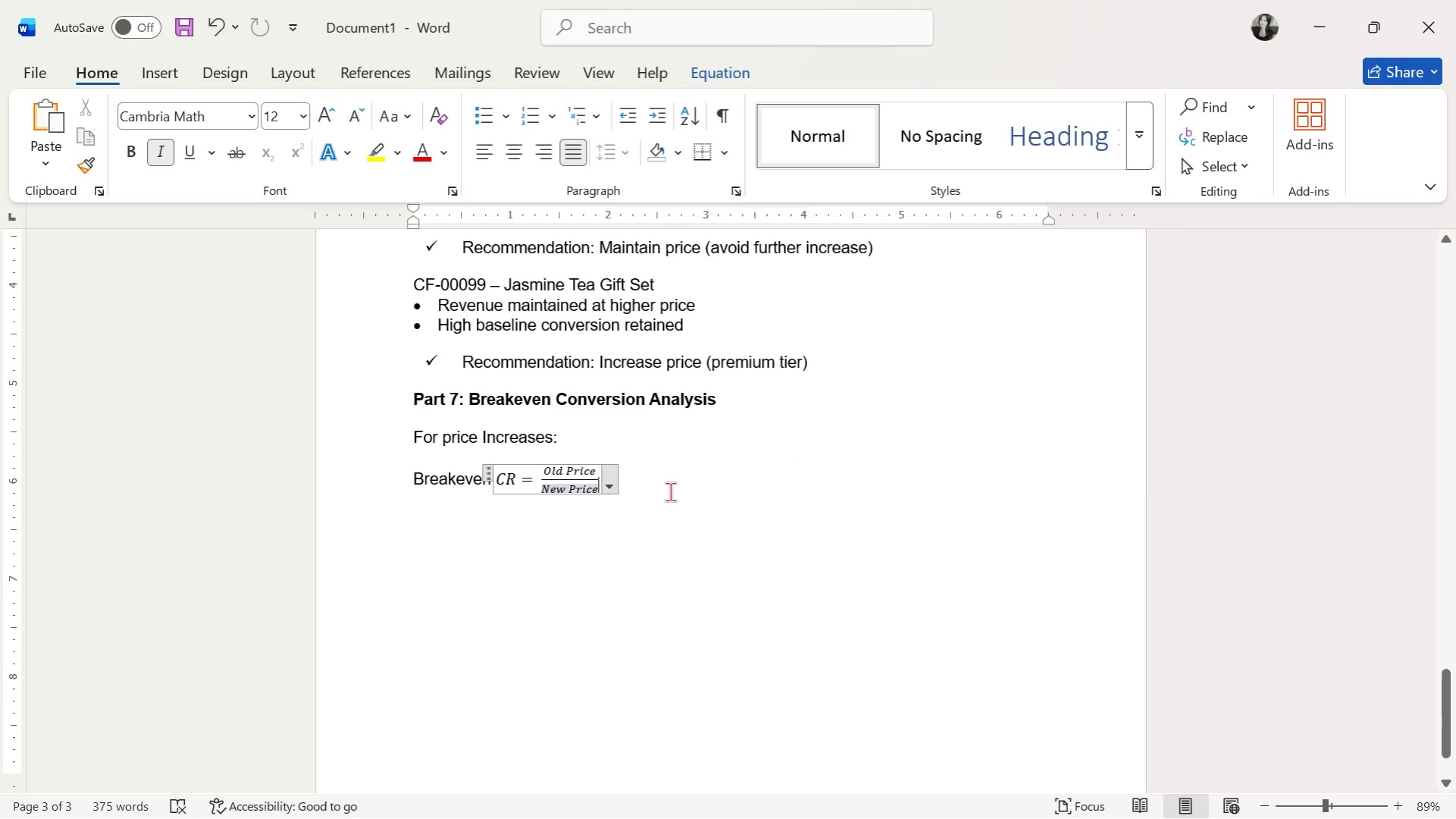 
key(ArrowRight)
 